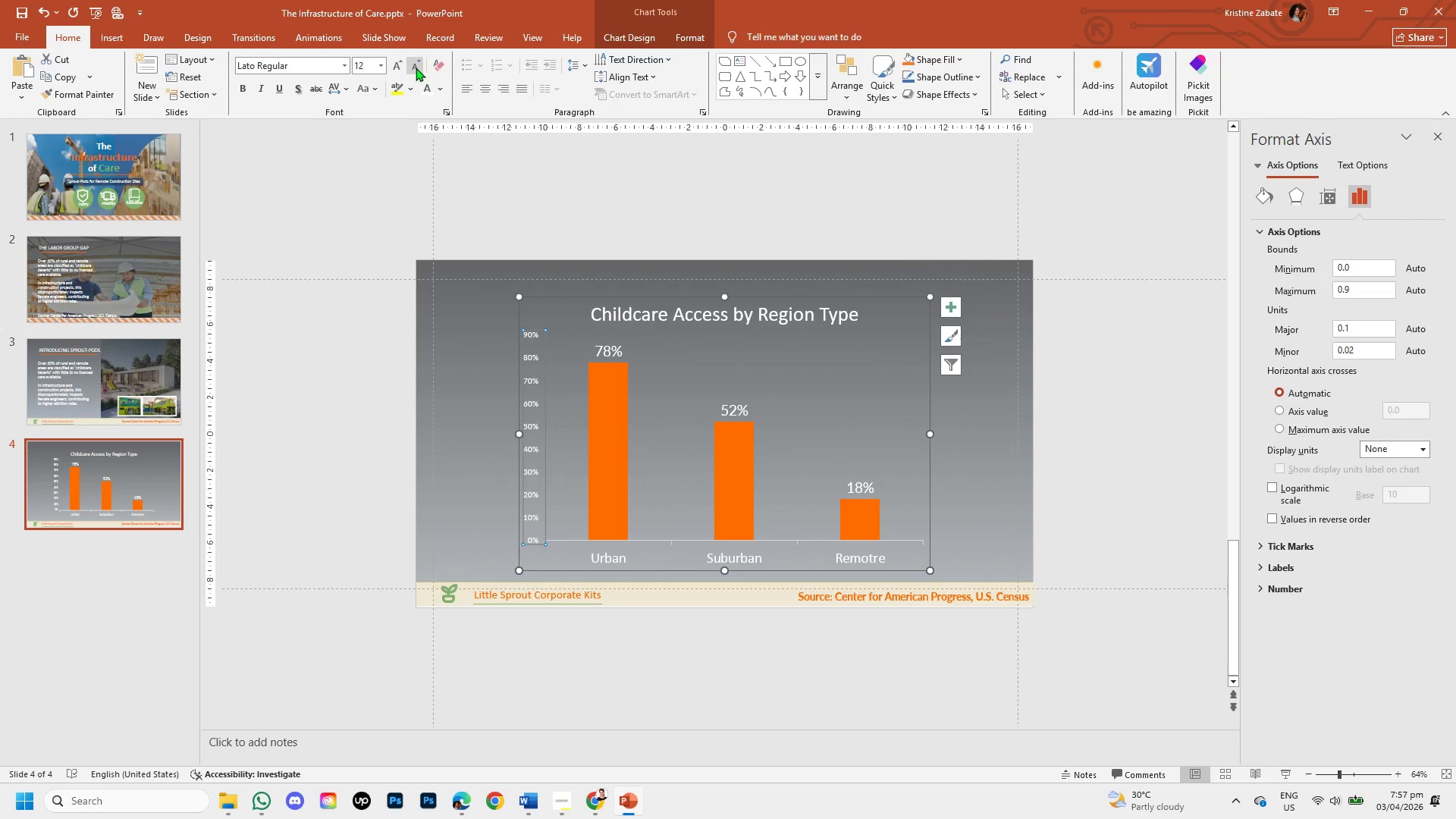 
left_click([395, 66])
 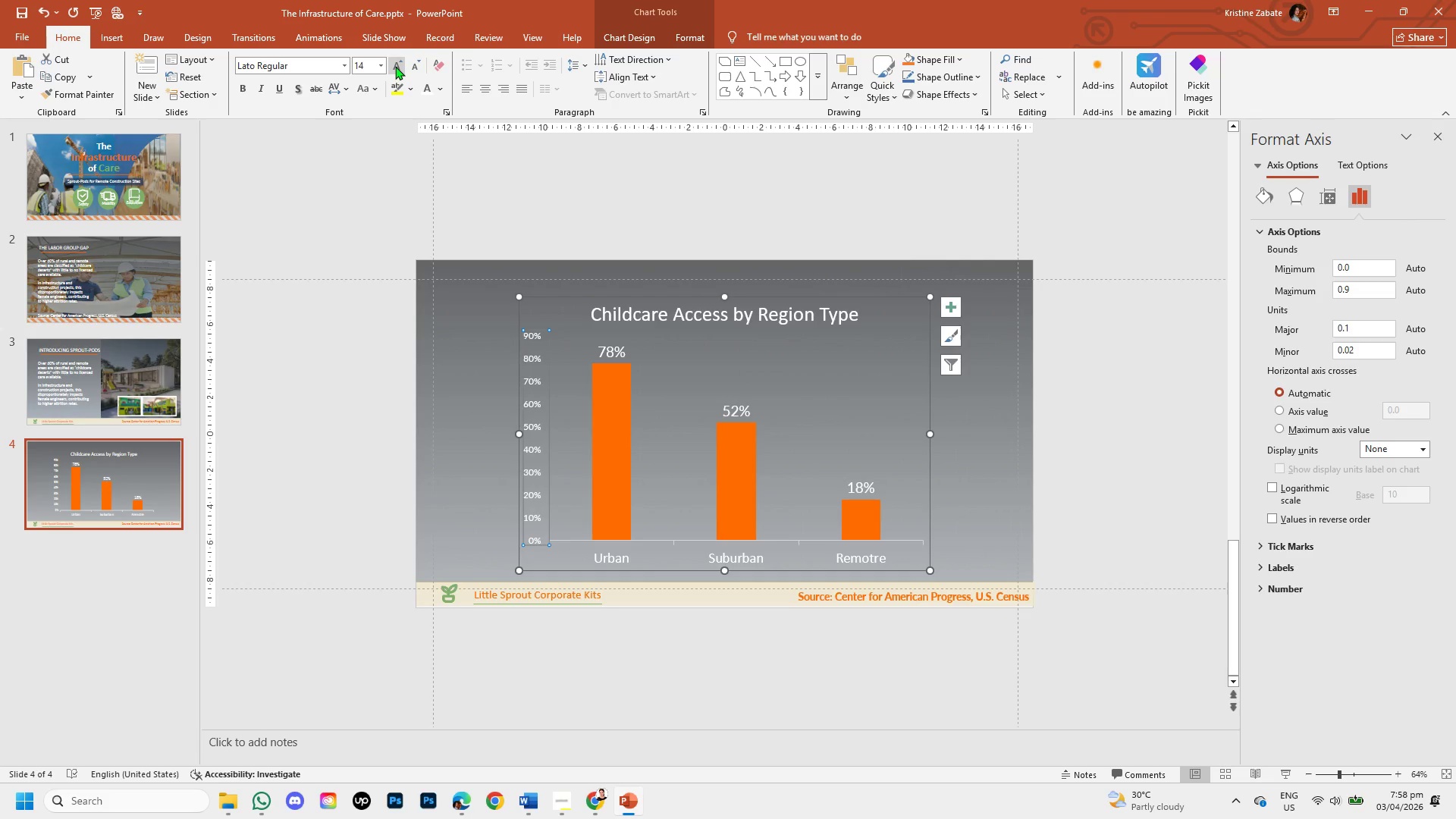 
left_click([395, 66])
 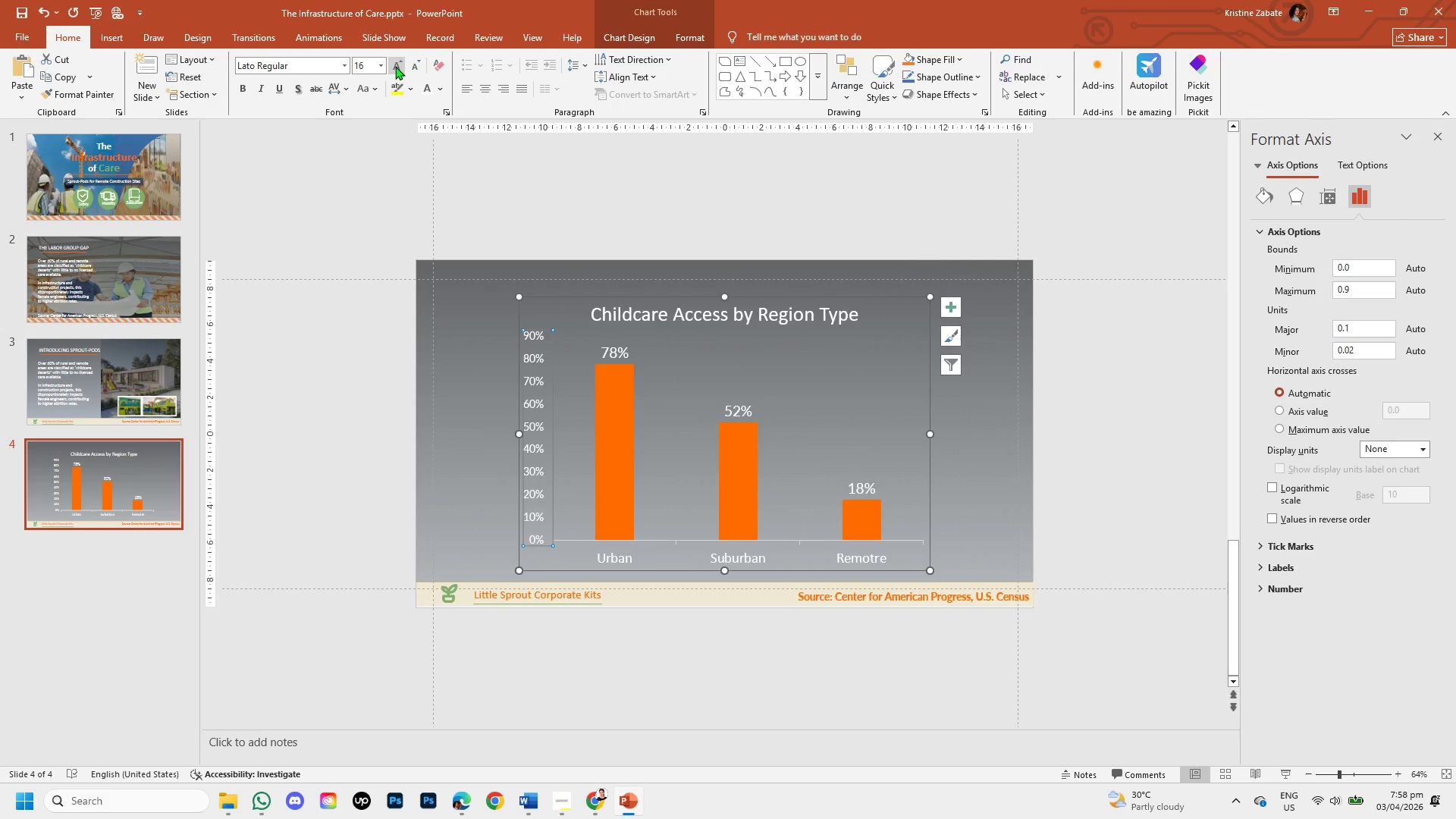 
left_click([395, 66])
 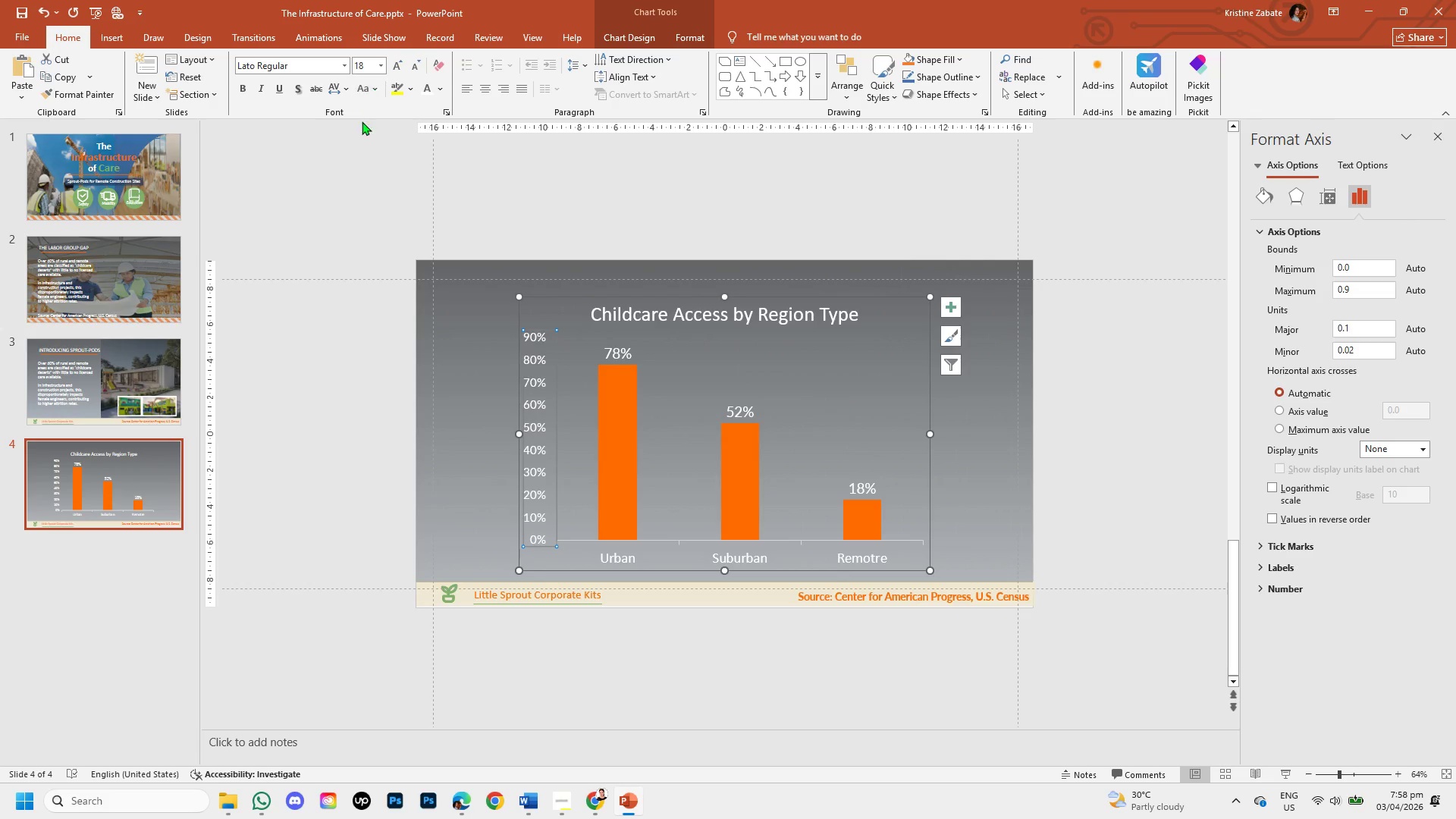 
left_click([359, 155])
 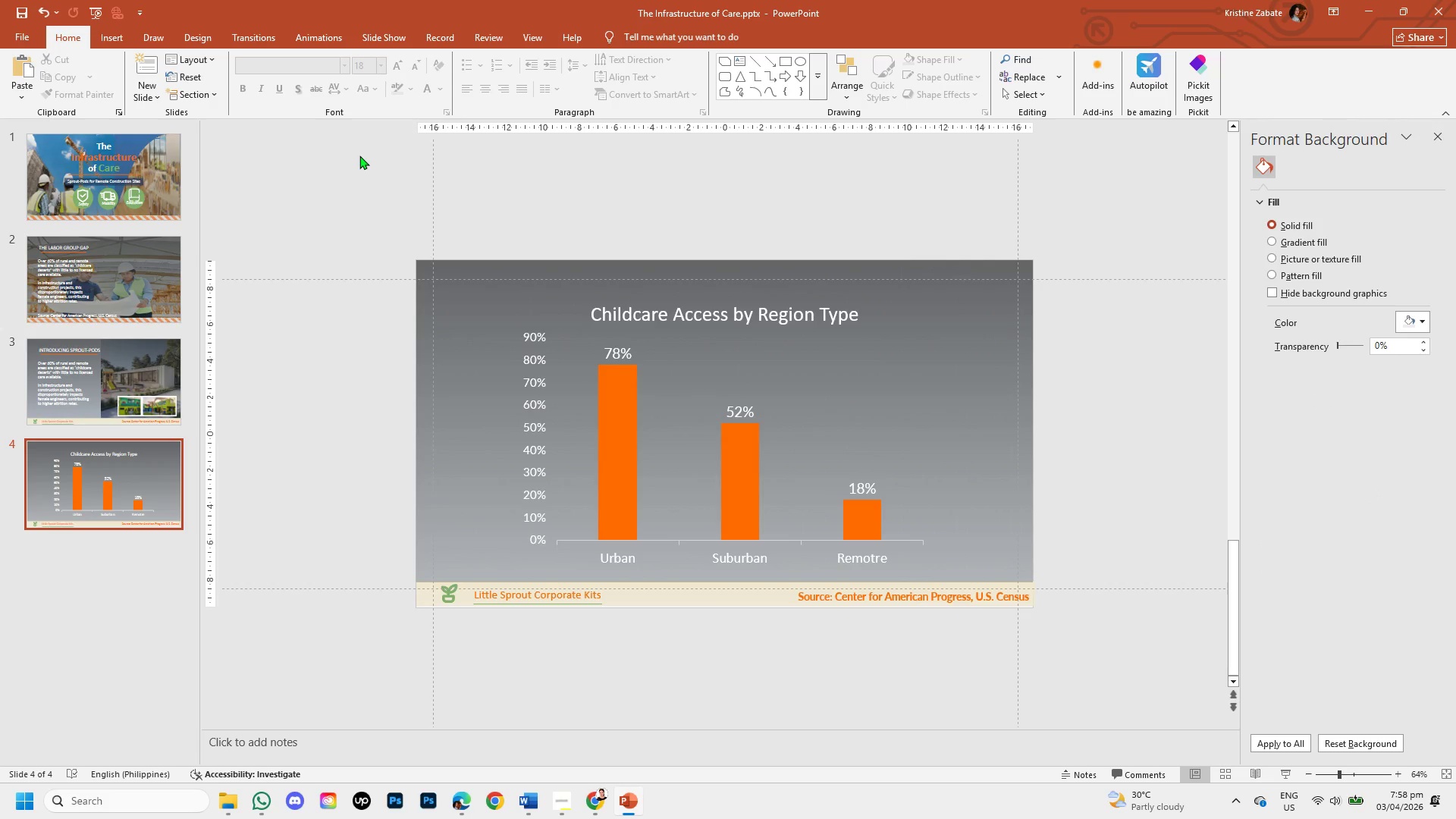 
wait(8.25)
 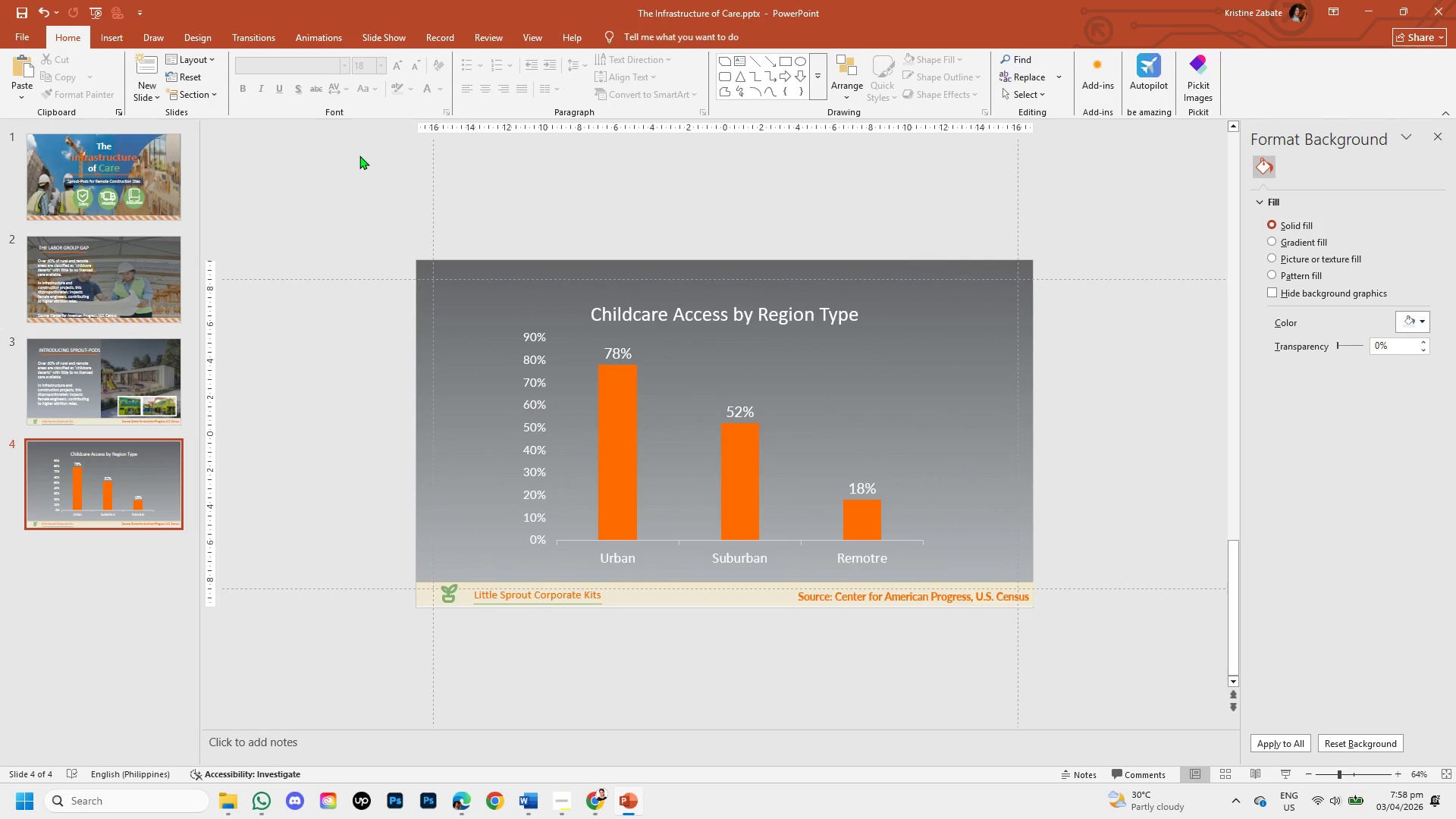 
left_click([864, 375])
 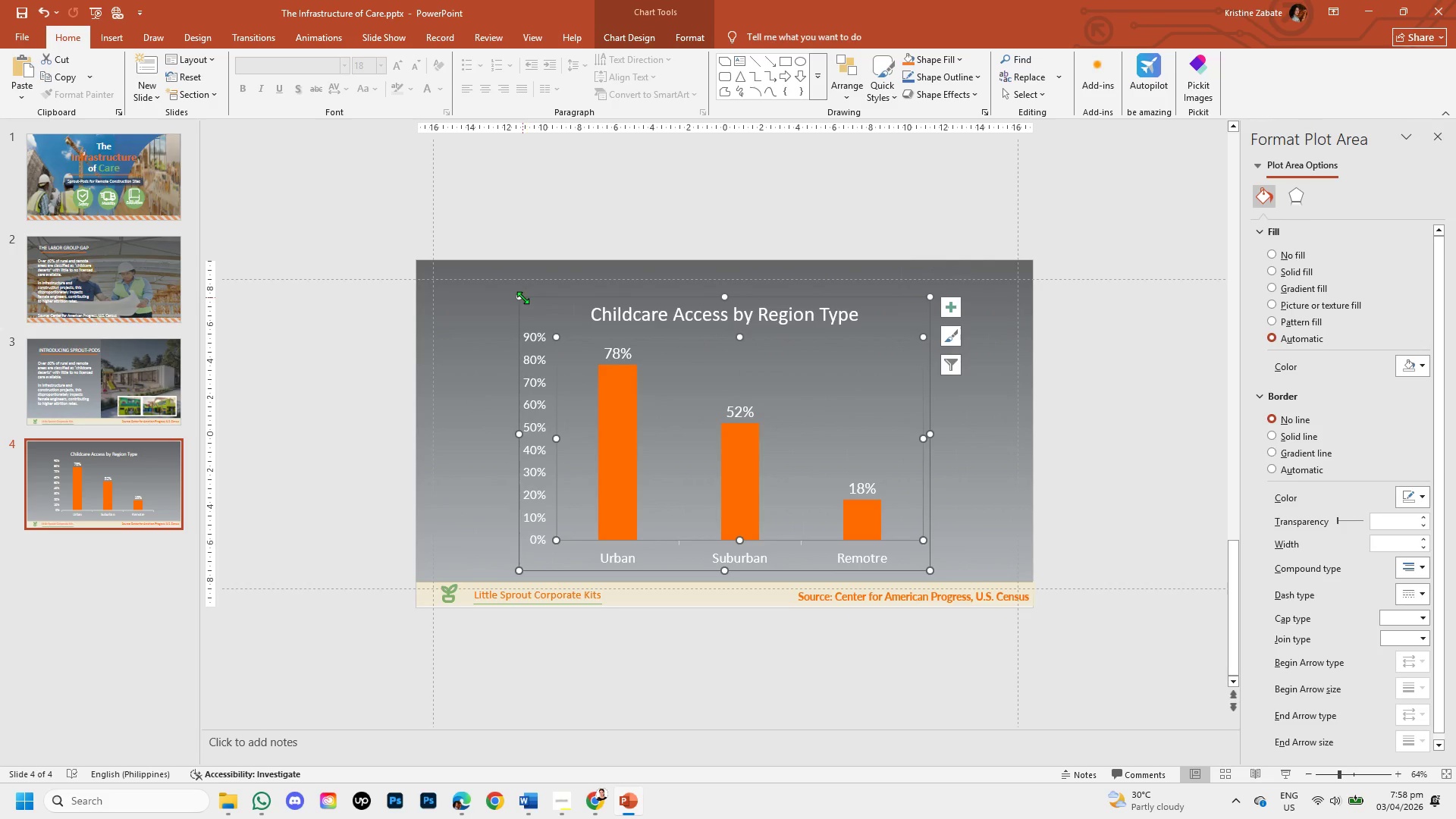 
left_click_drag(start_coordinate=[519, 297], to_coordinate=[553, 325])
 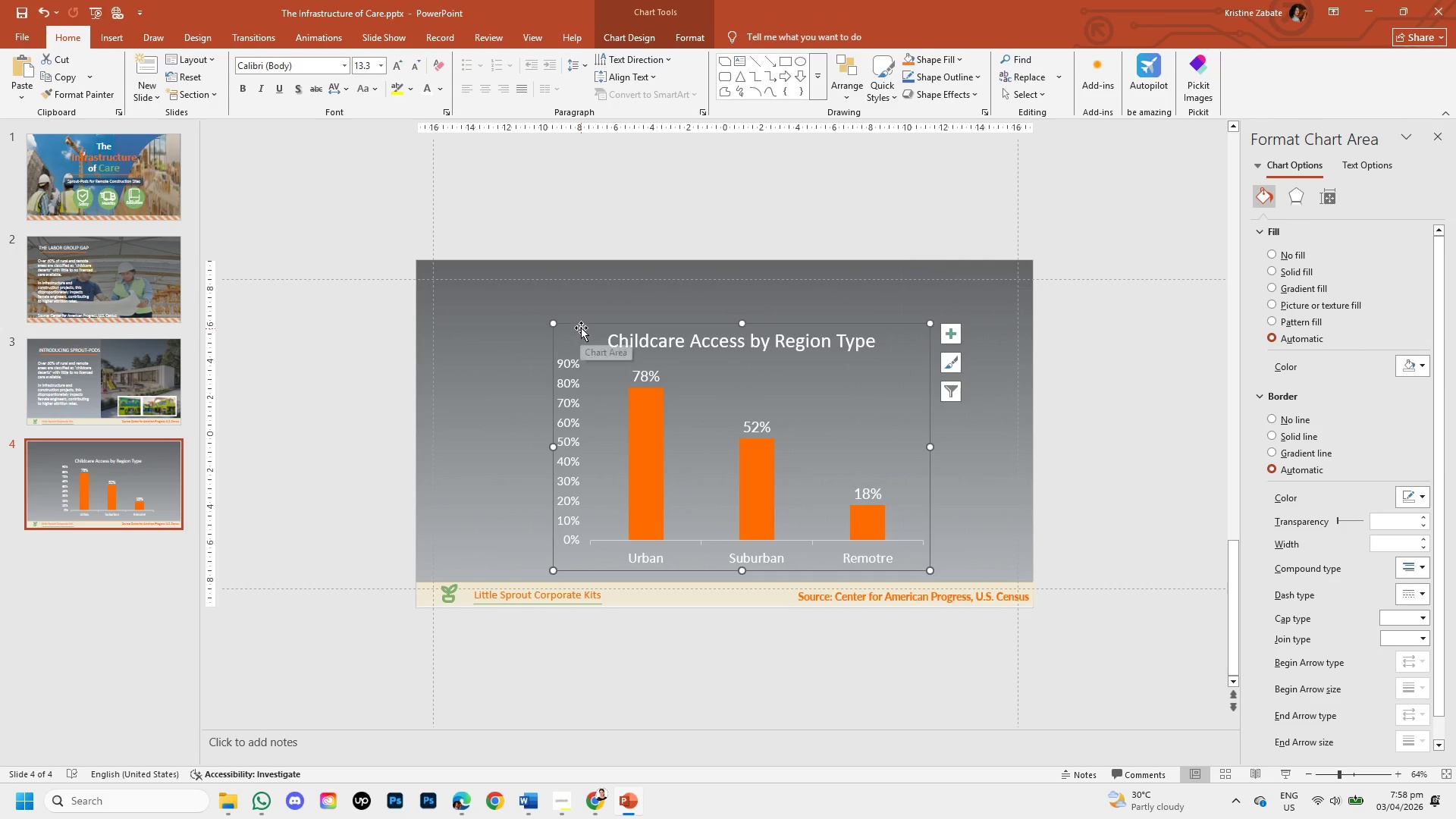 
left_click_drag(start_coordinate=[581, 327], to_coordinate=[654, 310])
 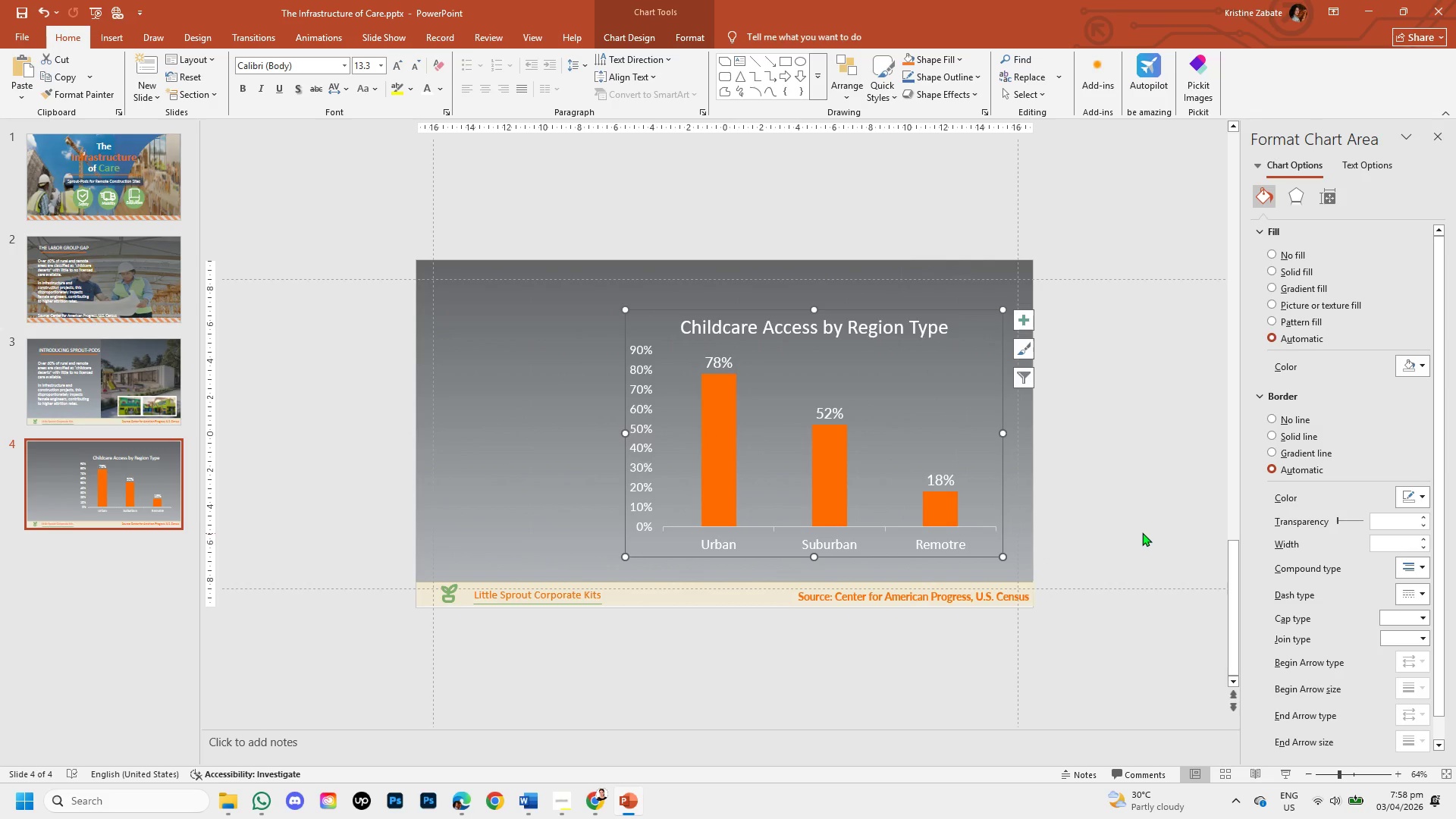 
left_click([1141, 529])
 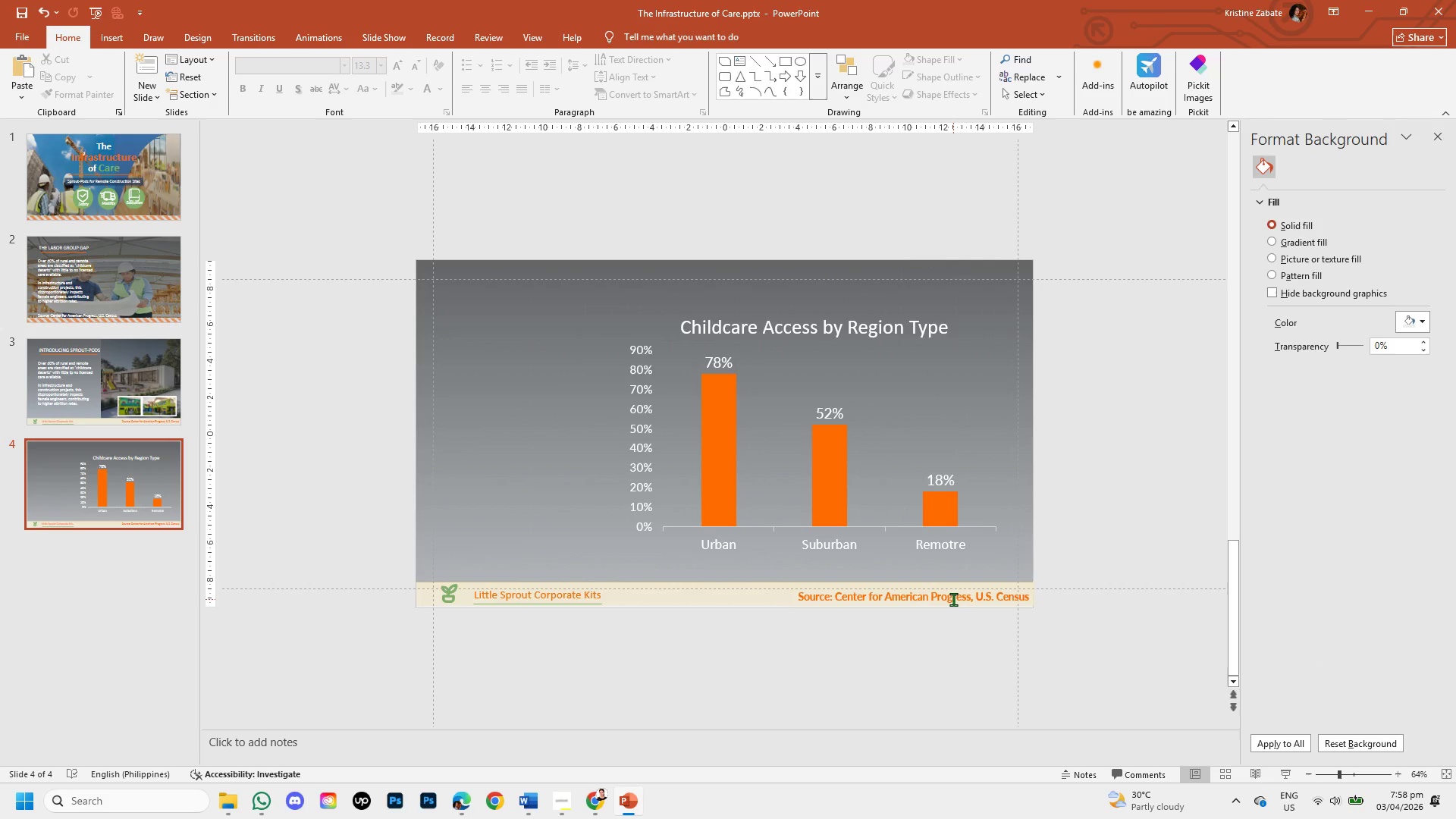 
wait(6.36)
 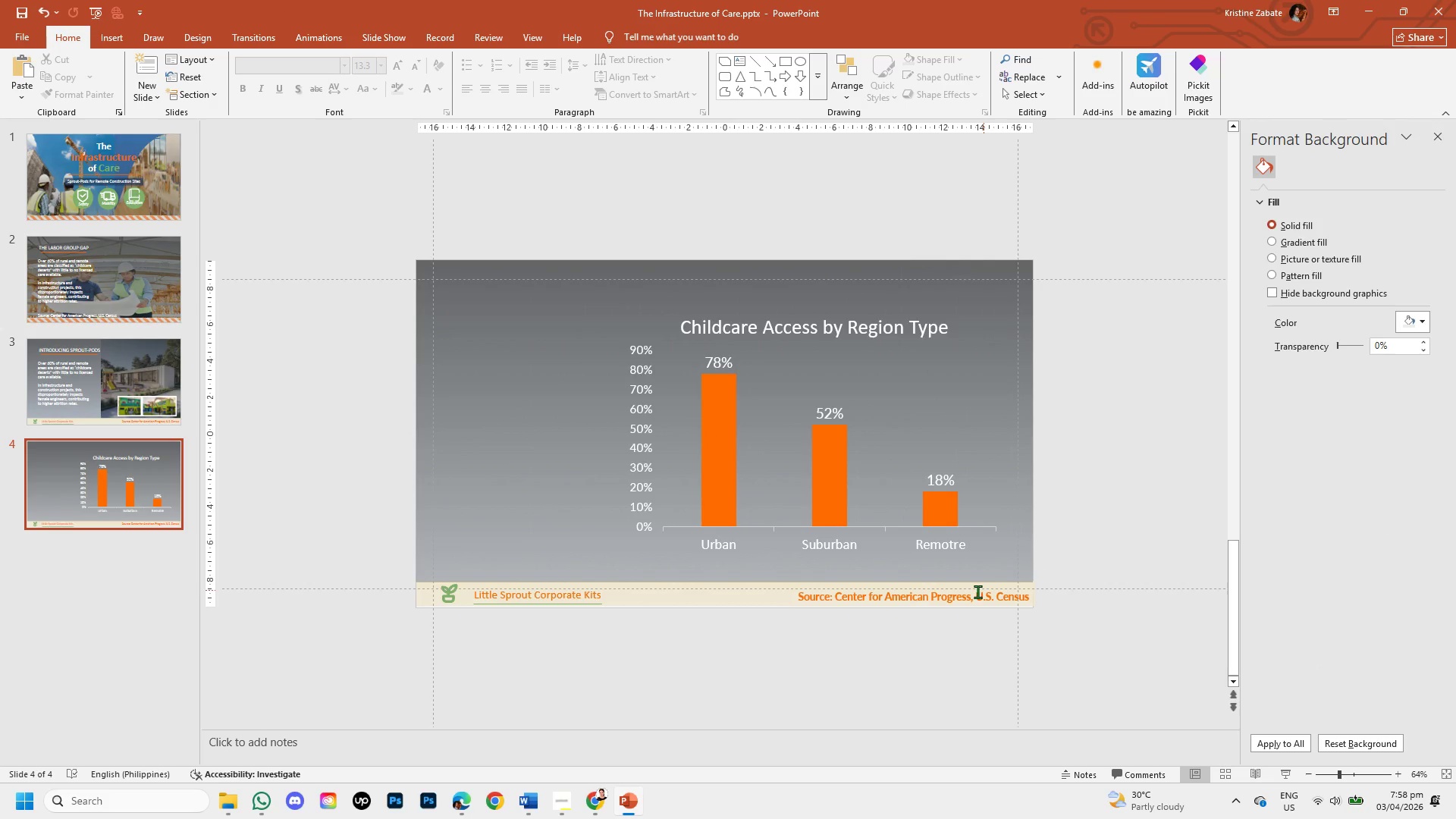 
left_click([598, 795])
 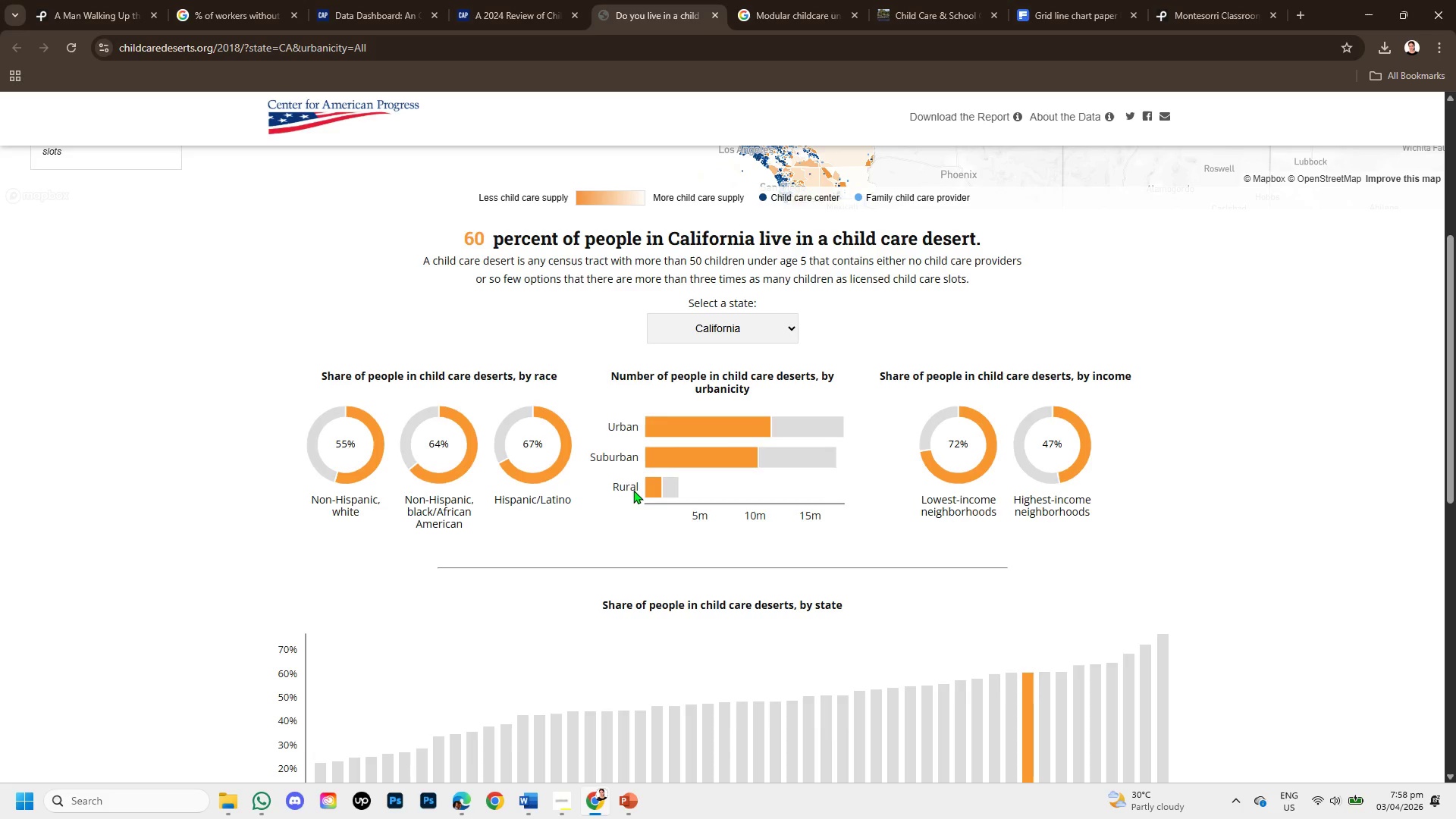 
scroll: coordinate [633, 490], scroll_direction: down, amount: 2.0
 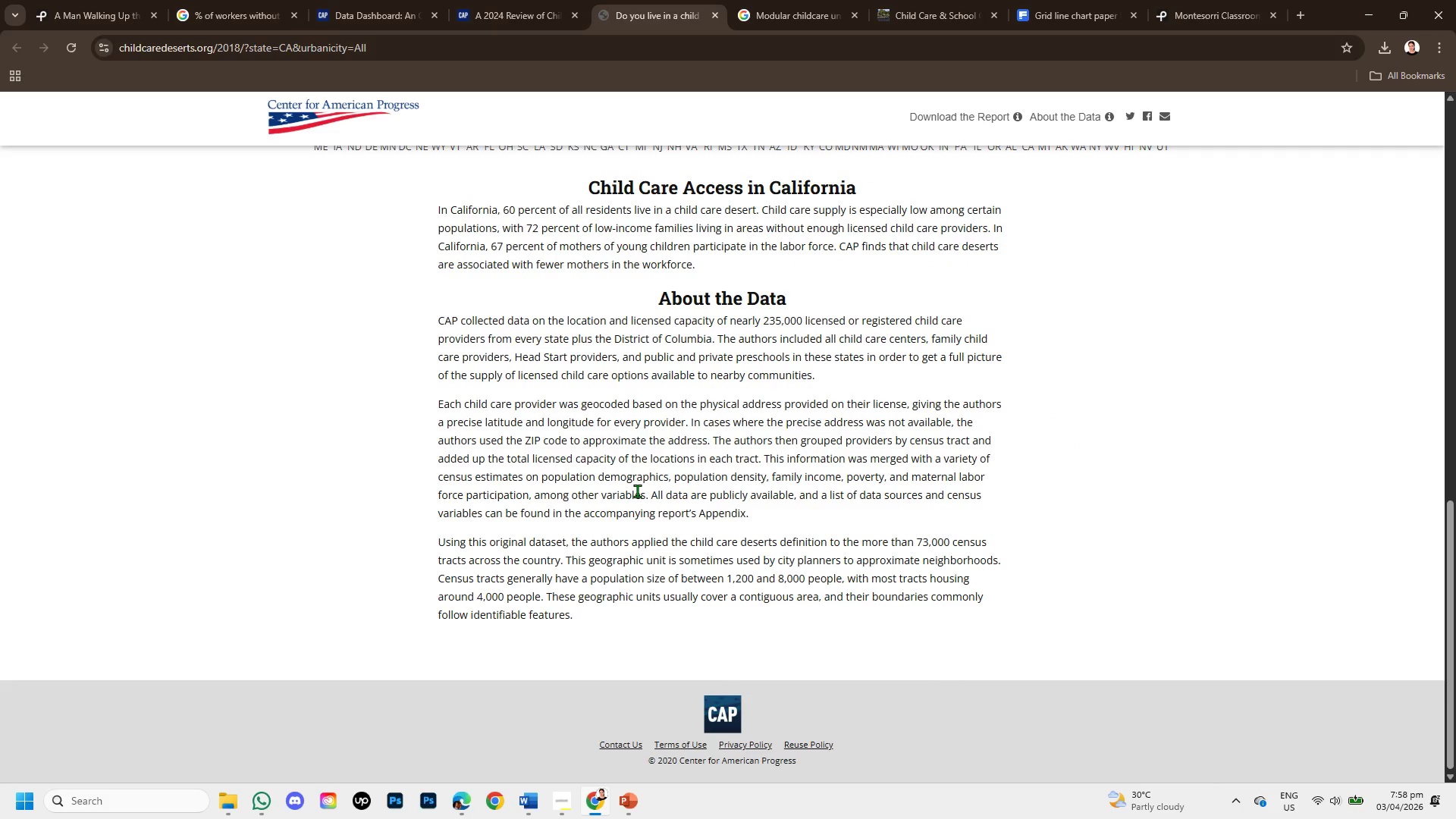 
scroll: coordinate [637, 491], scroll_direction: up, amount: 3.0
 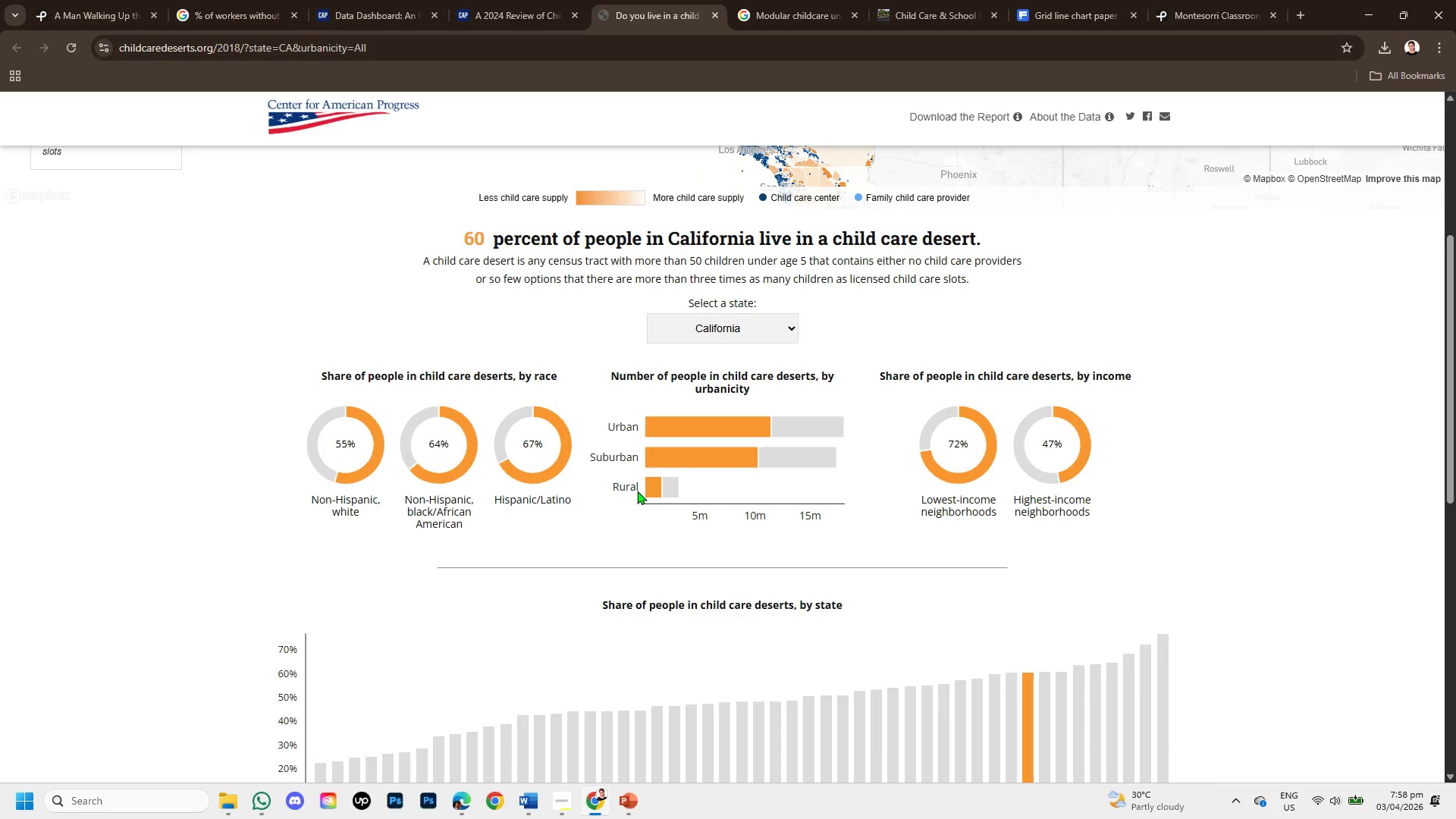 
scroll: coordinate [637, 491], scroll_direction: down, amount: 1.0
 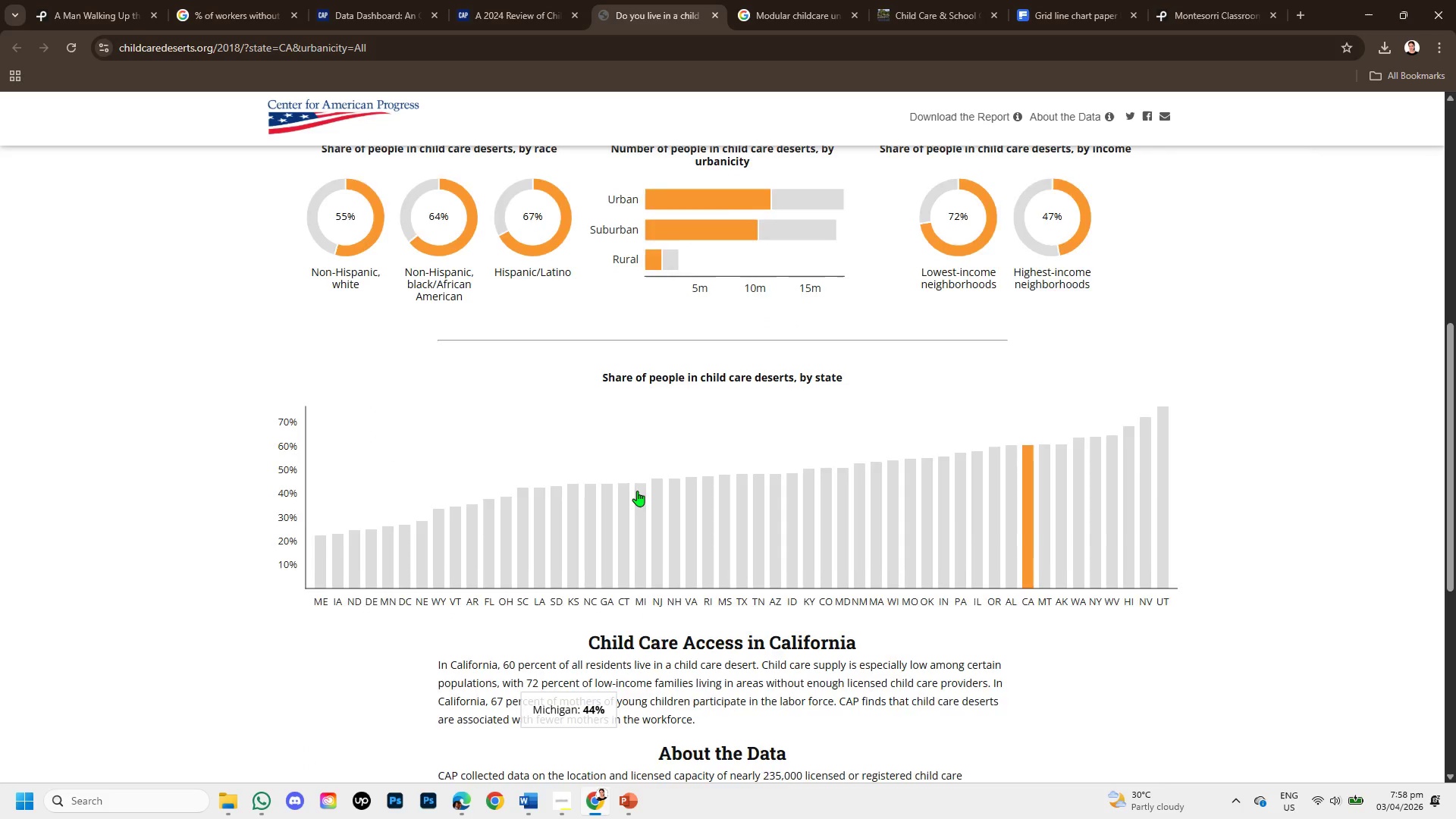 
scroll: coordinate [637, 491], scroll_direction: up, amount: 1.0
 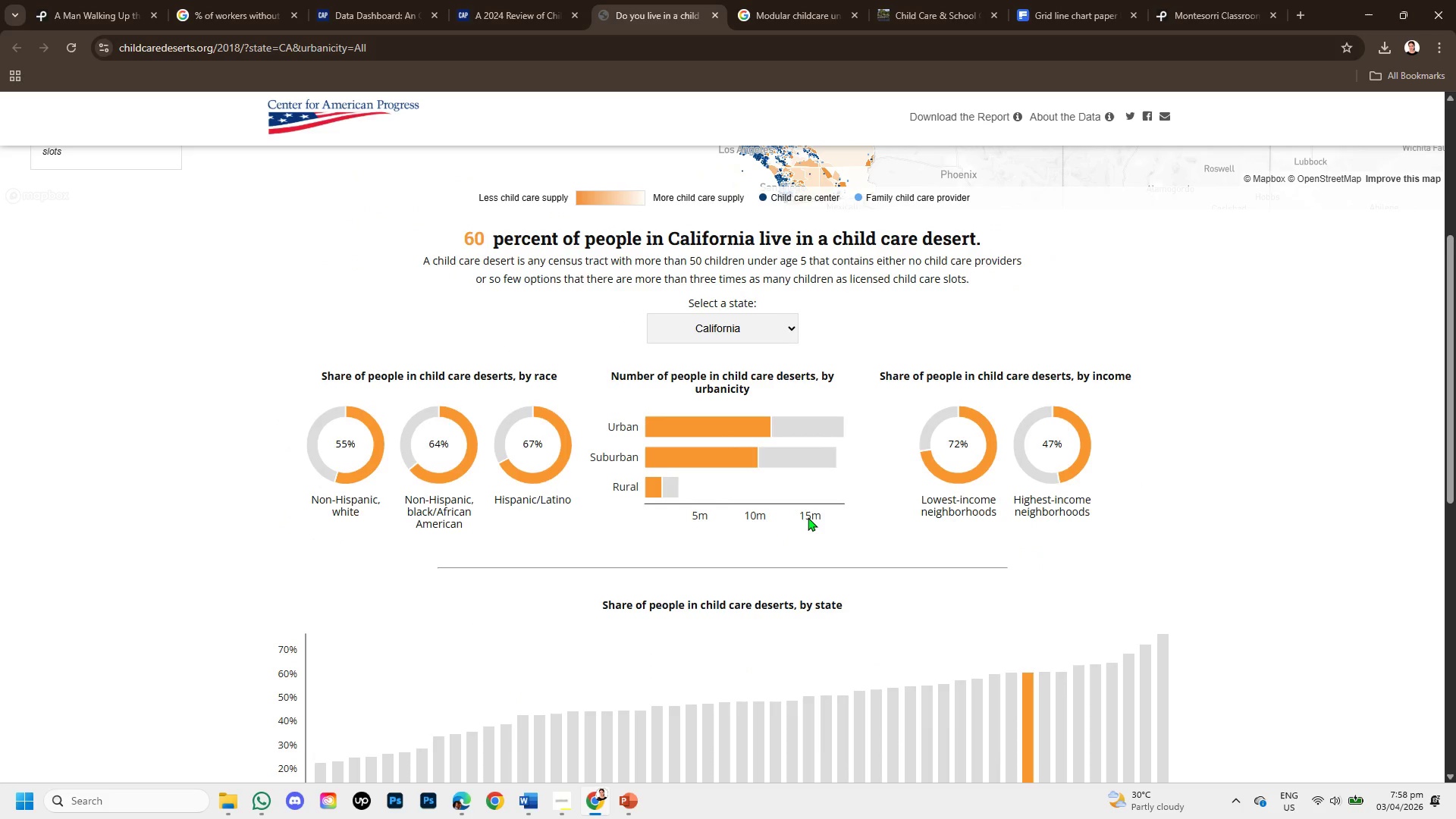 
left_click([808, 517])
 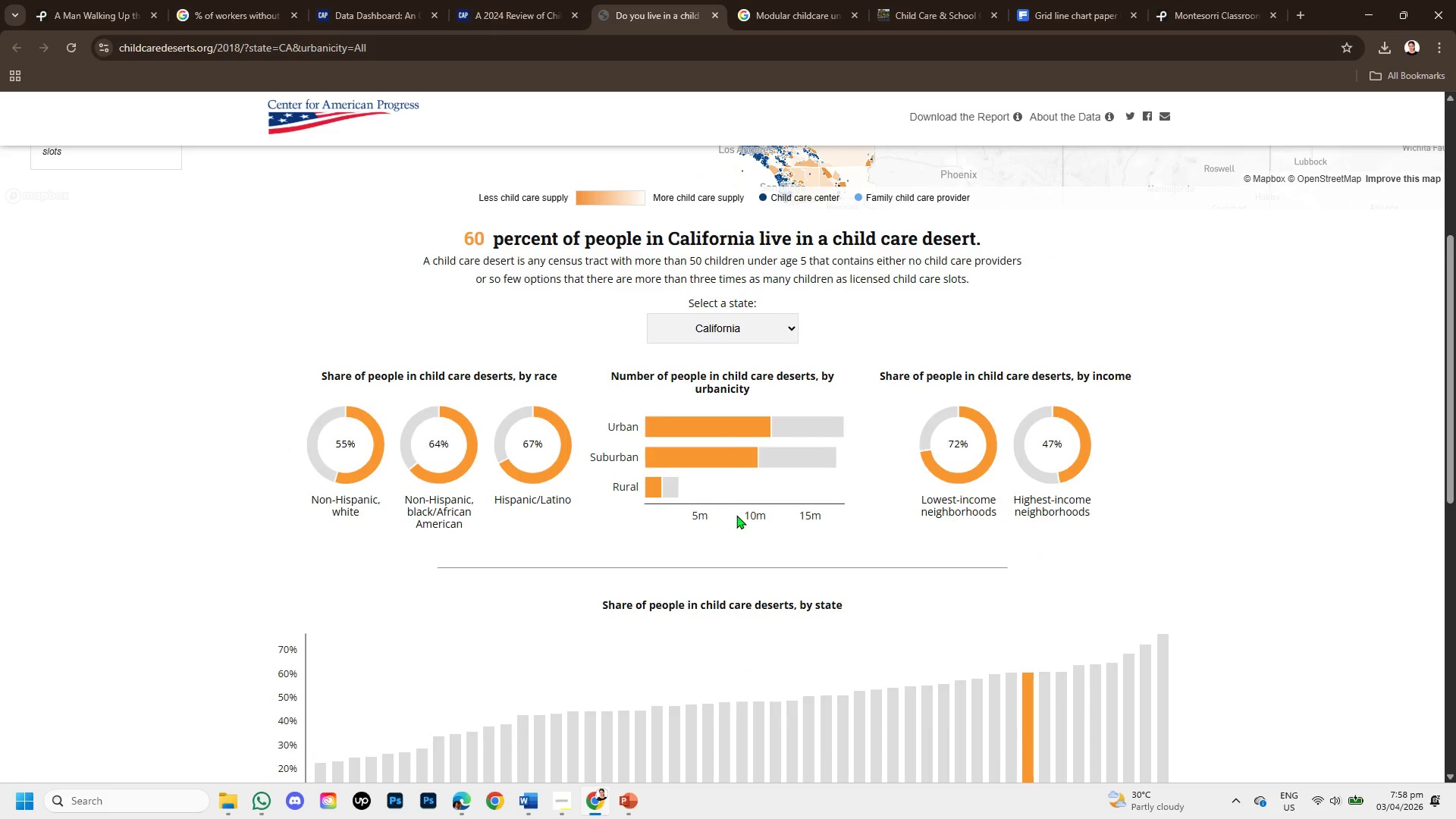 
left_click([742, 515])
 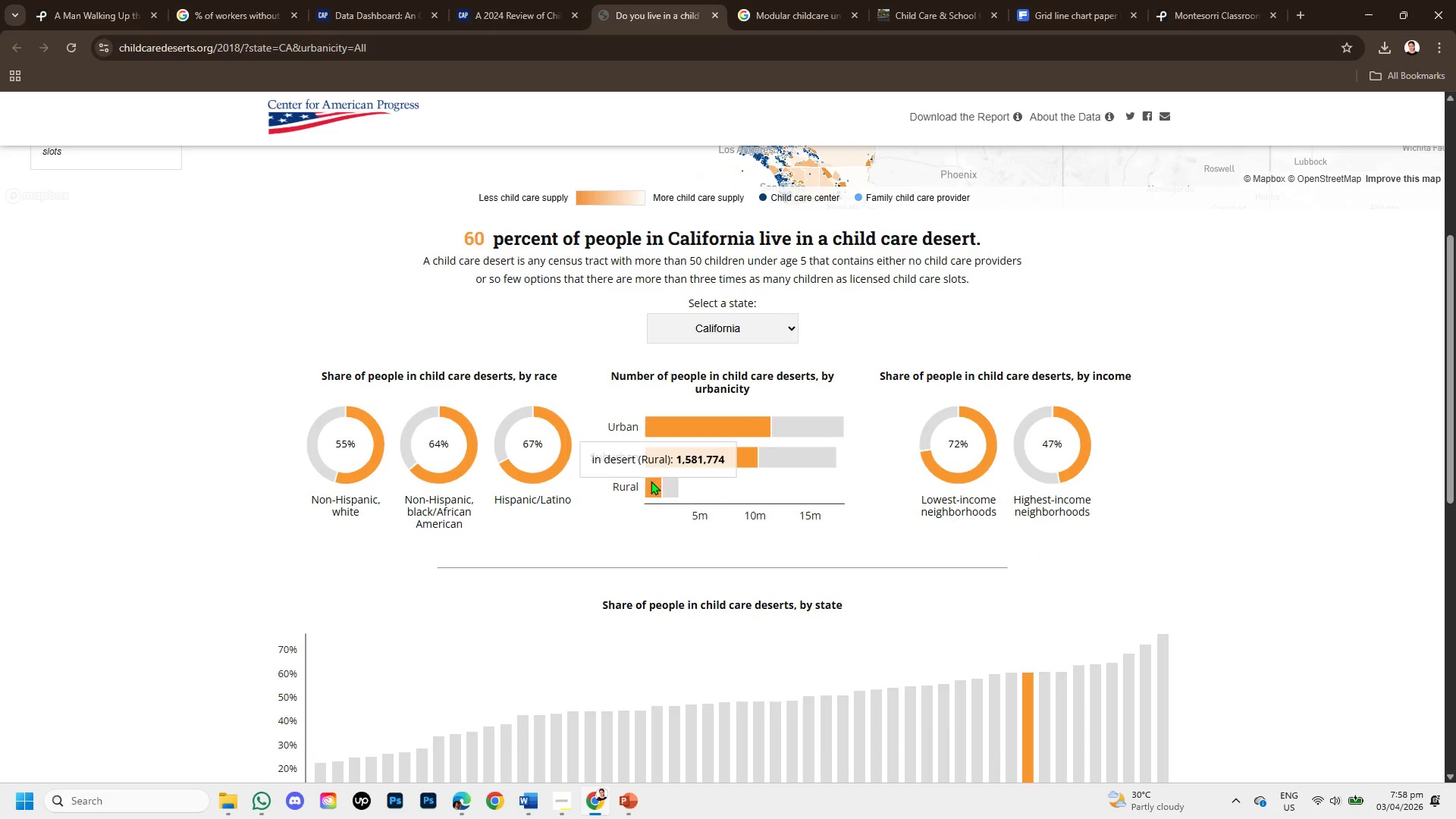 
double_click([648, 479])
 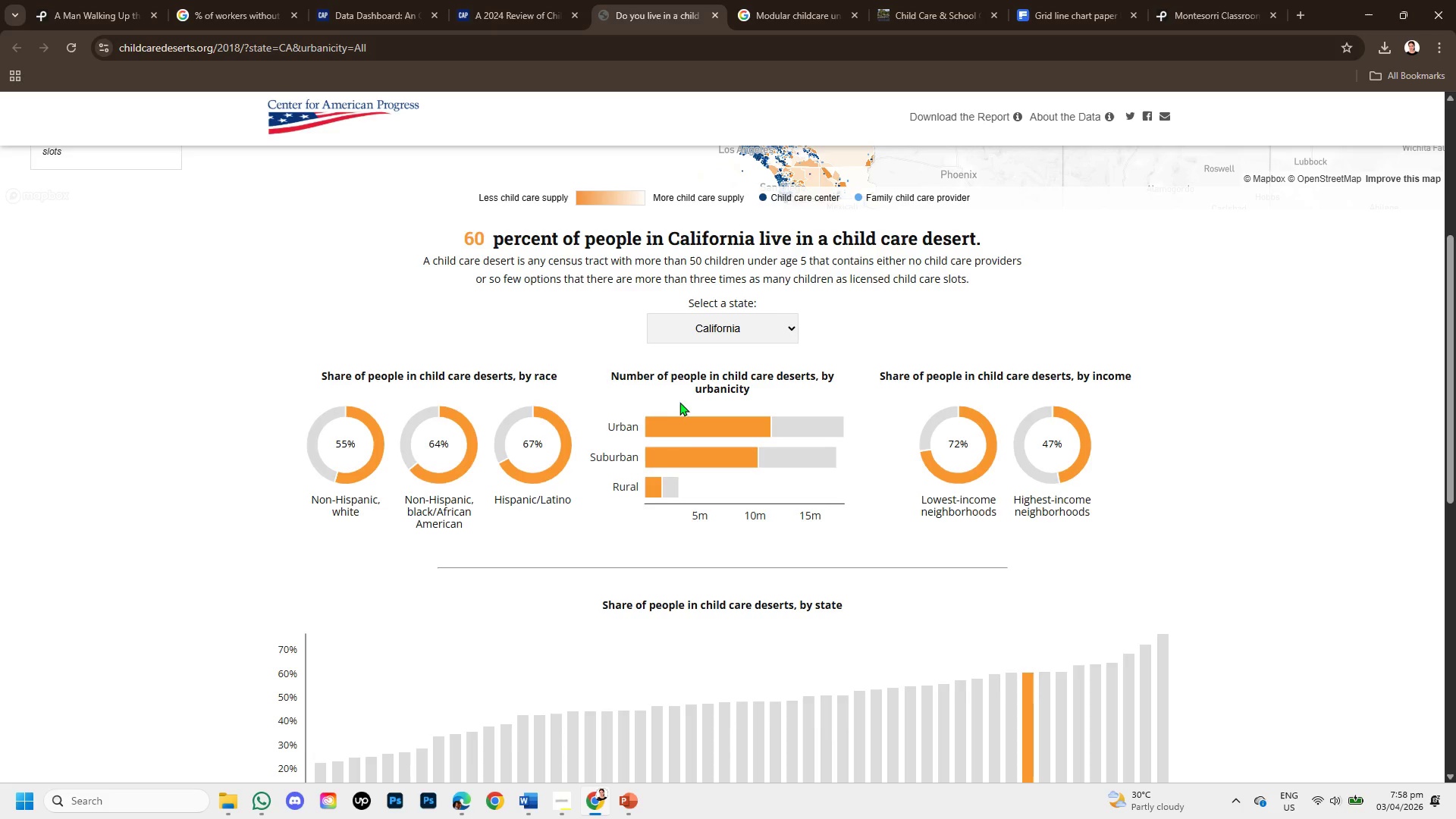 
left_click([792, 328])
 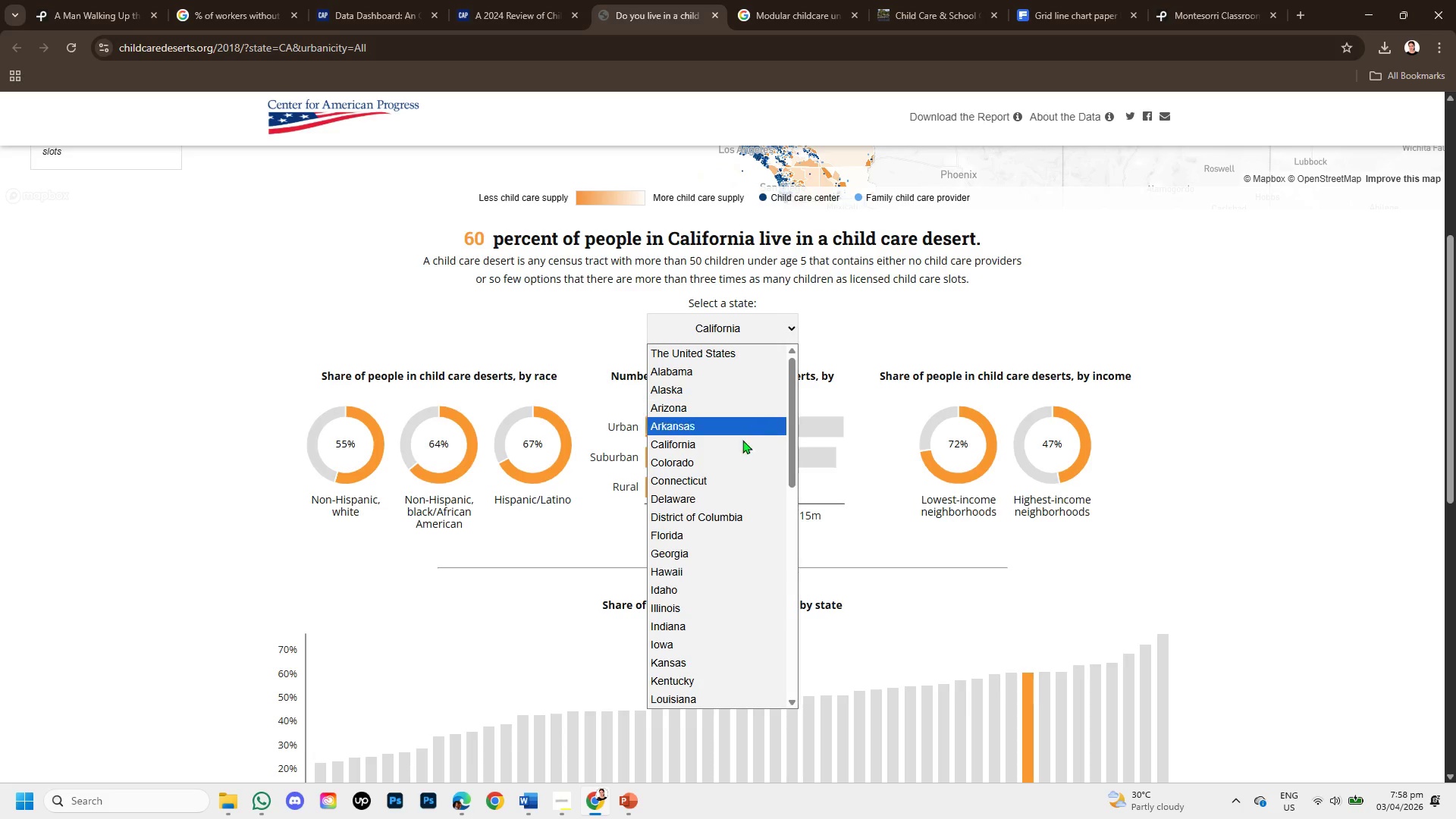 
scroll: coordinate [739, 551], scroll_direction: up, amount: 4.0
 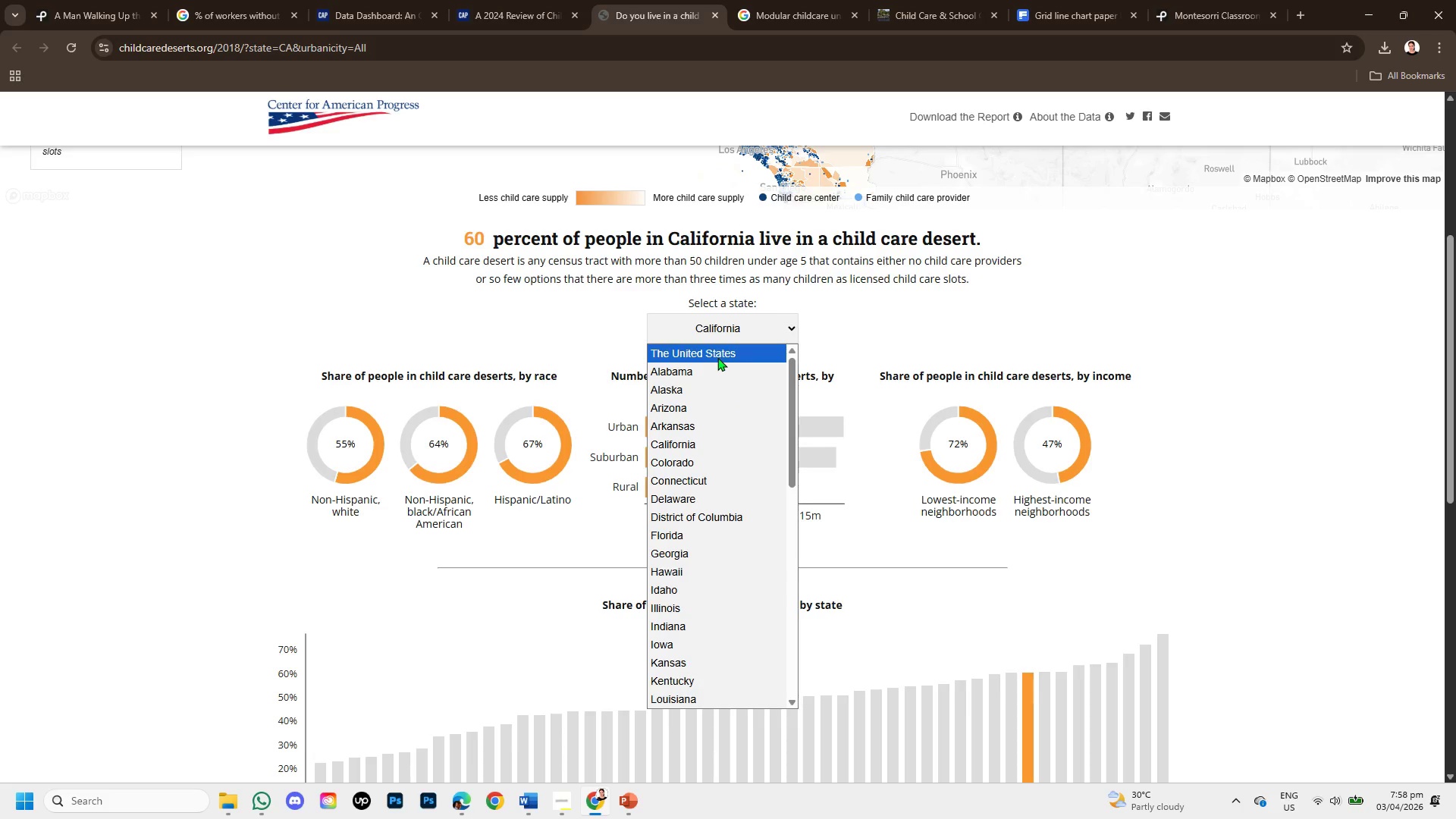 
left_click([717, 357])
 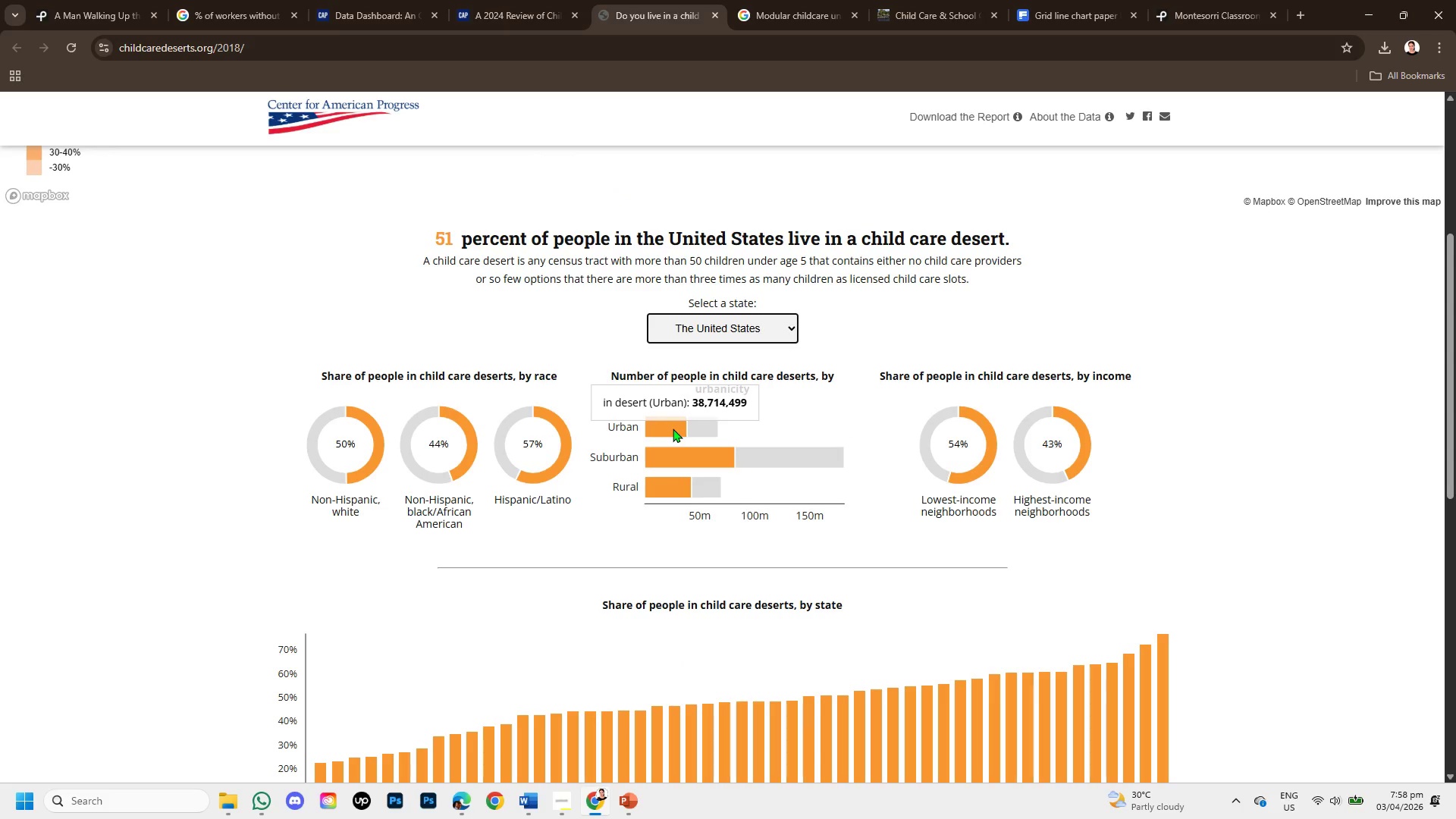 
mouse_move([676, 461])
 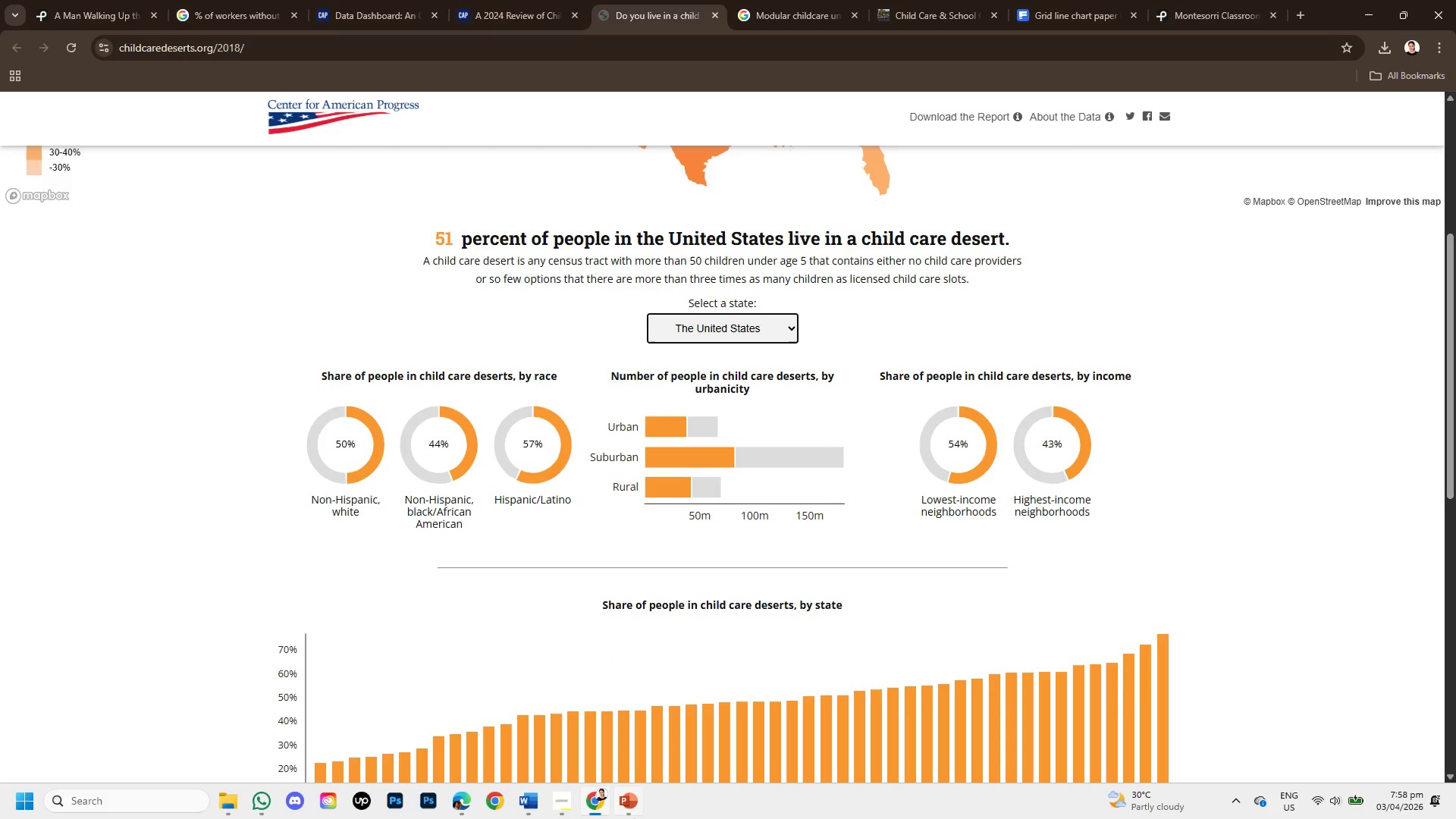 
left_click([626, 805])
 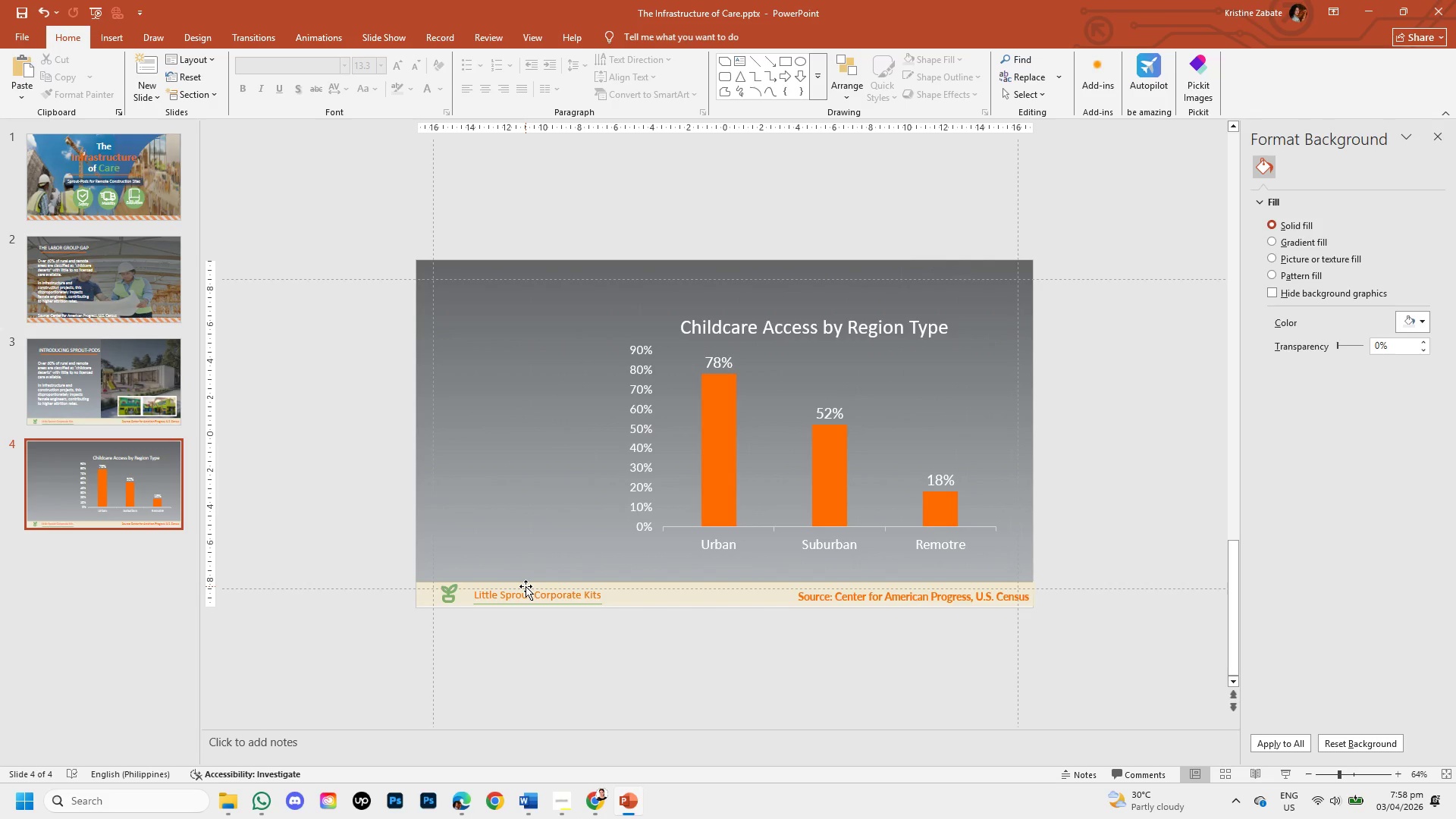 
wait(7.03)
 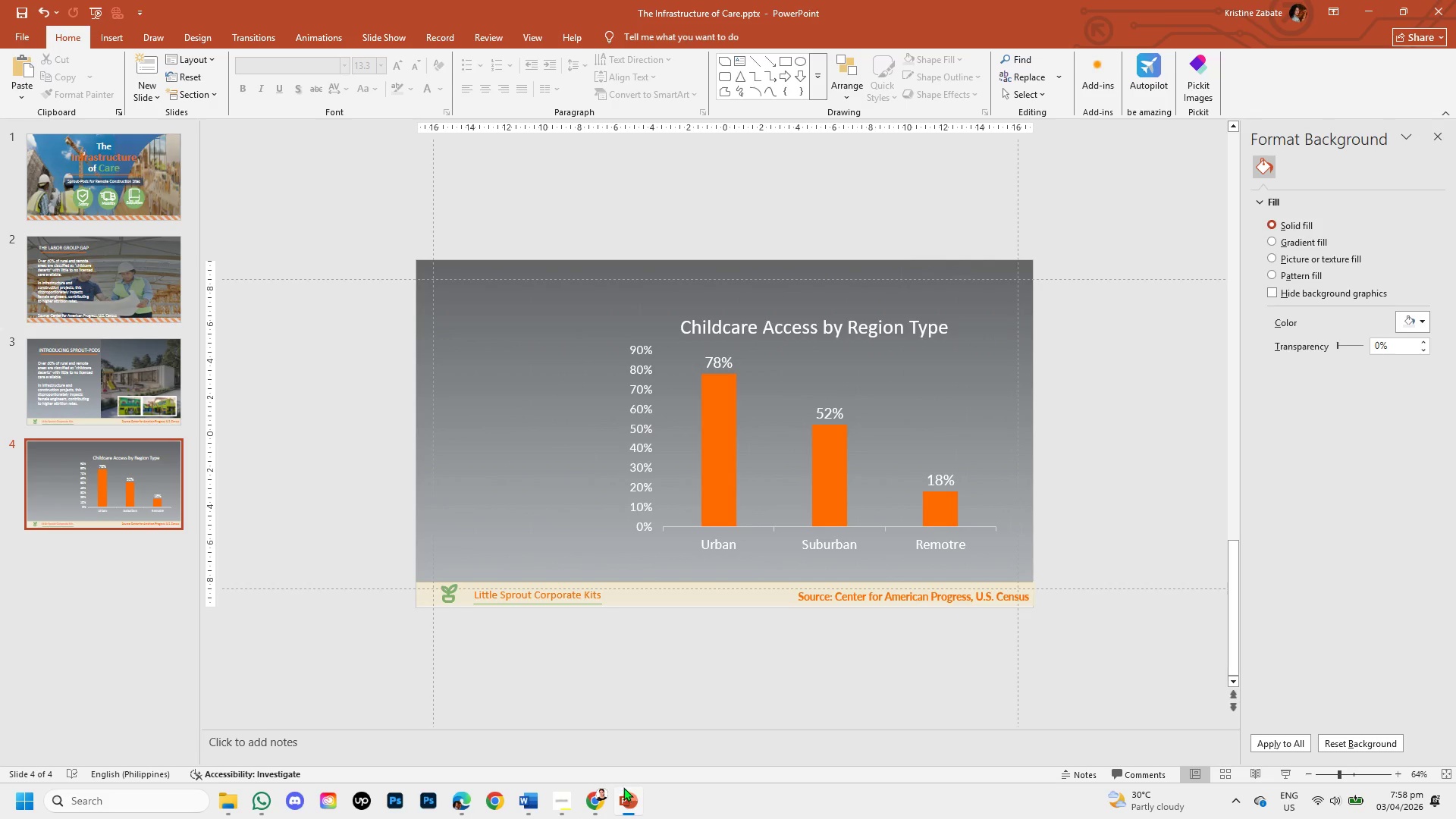 
left_click([120, 391])
 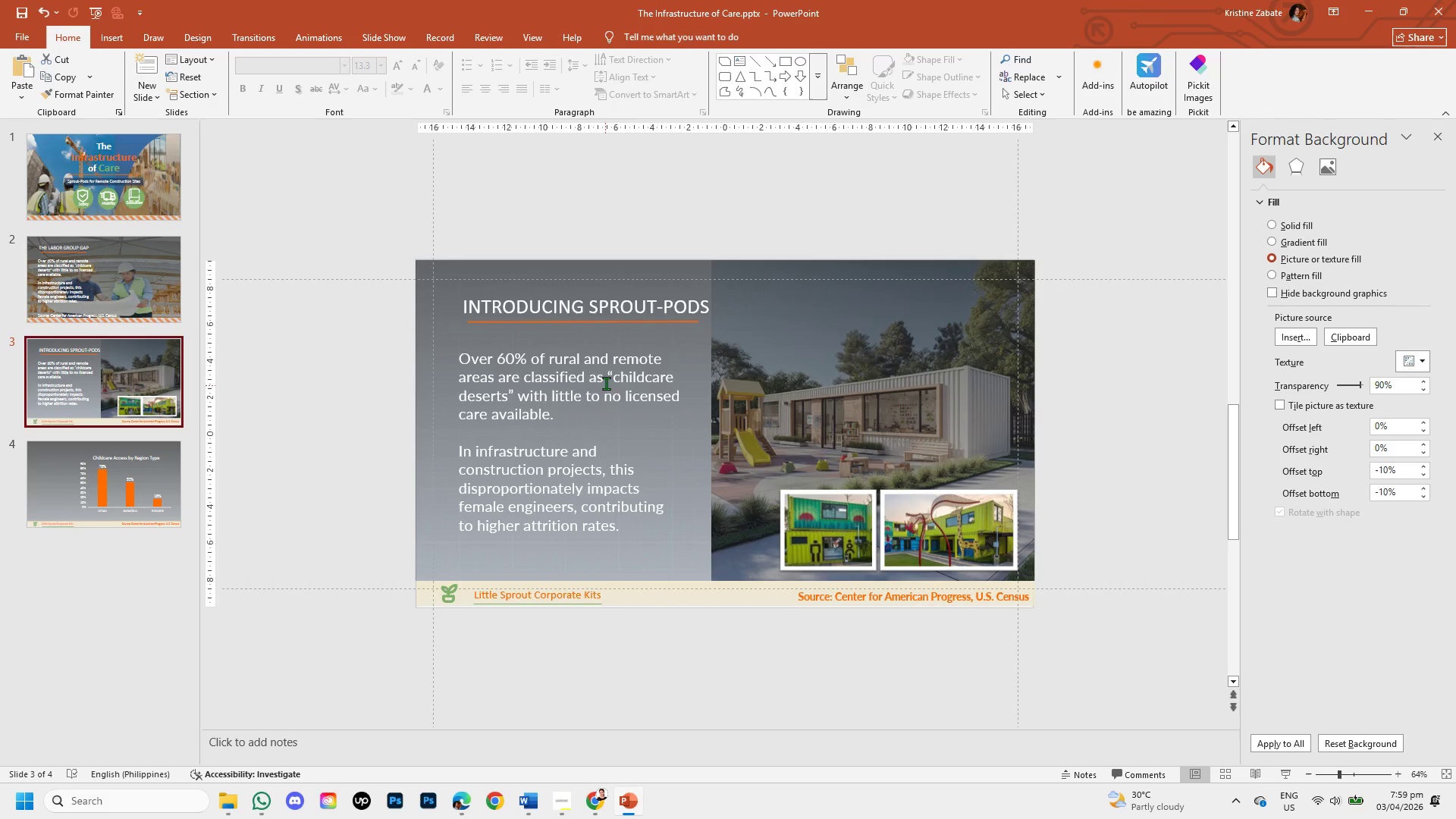 
left_click([607, 381])
 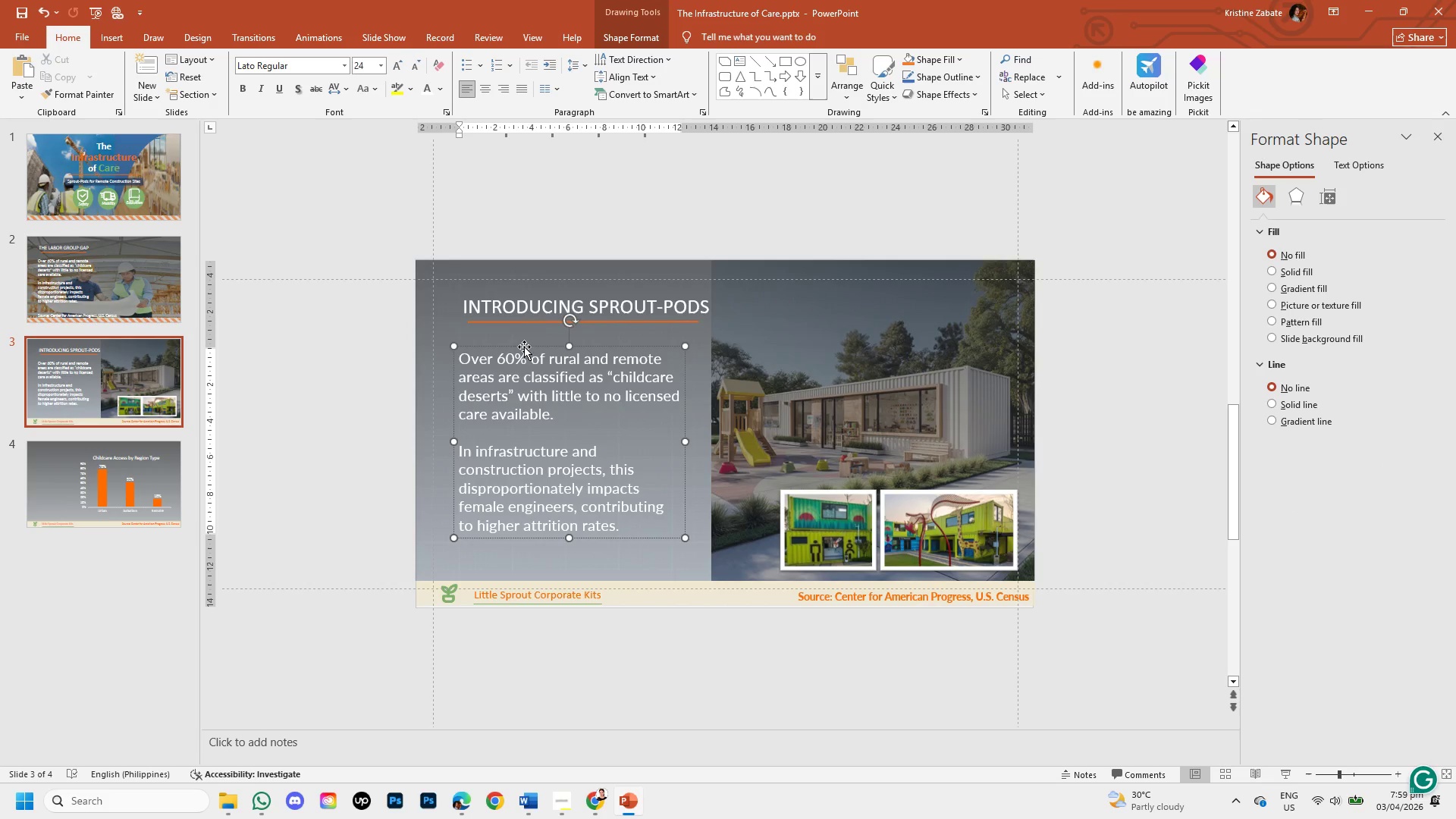 
left_click([522, 305])
 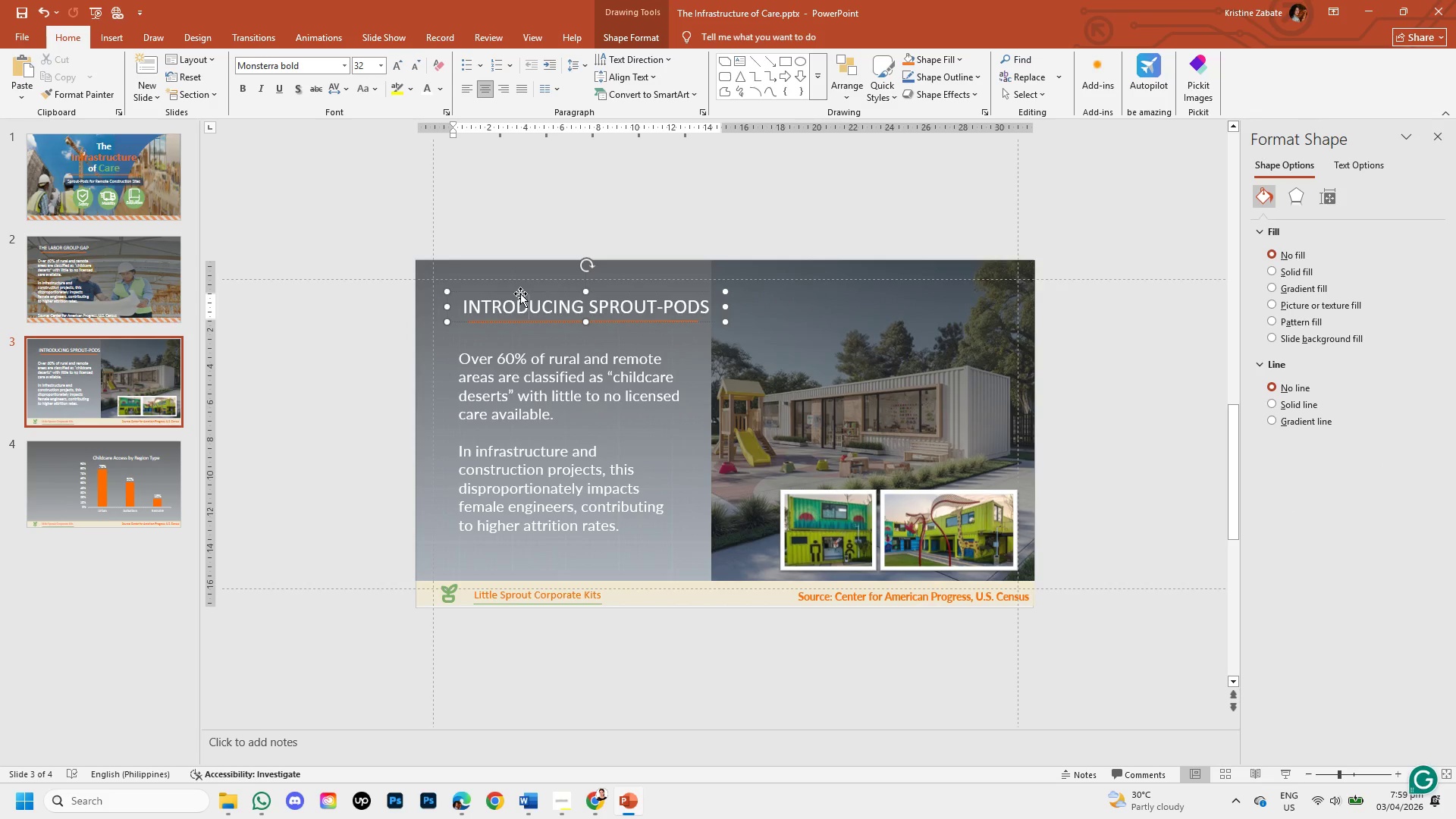 
left_click([520, 293])
 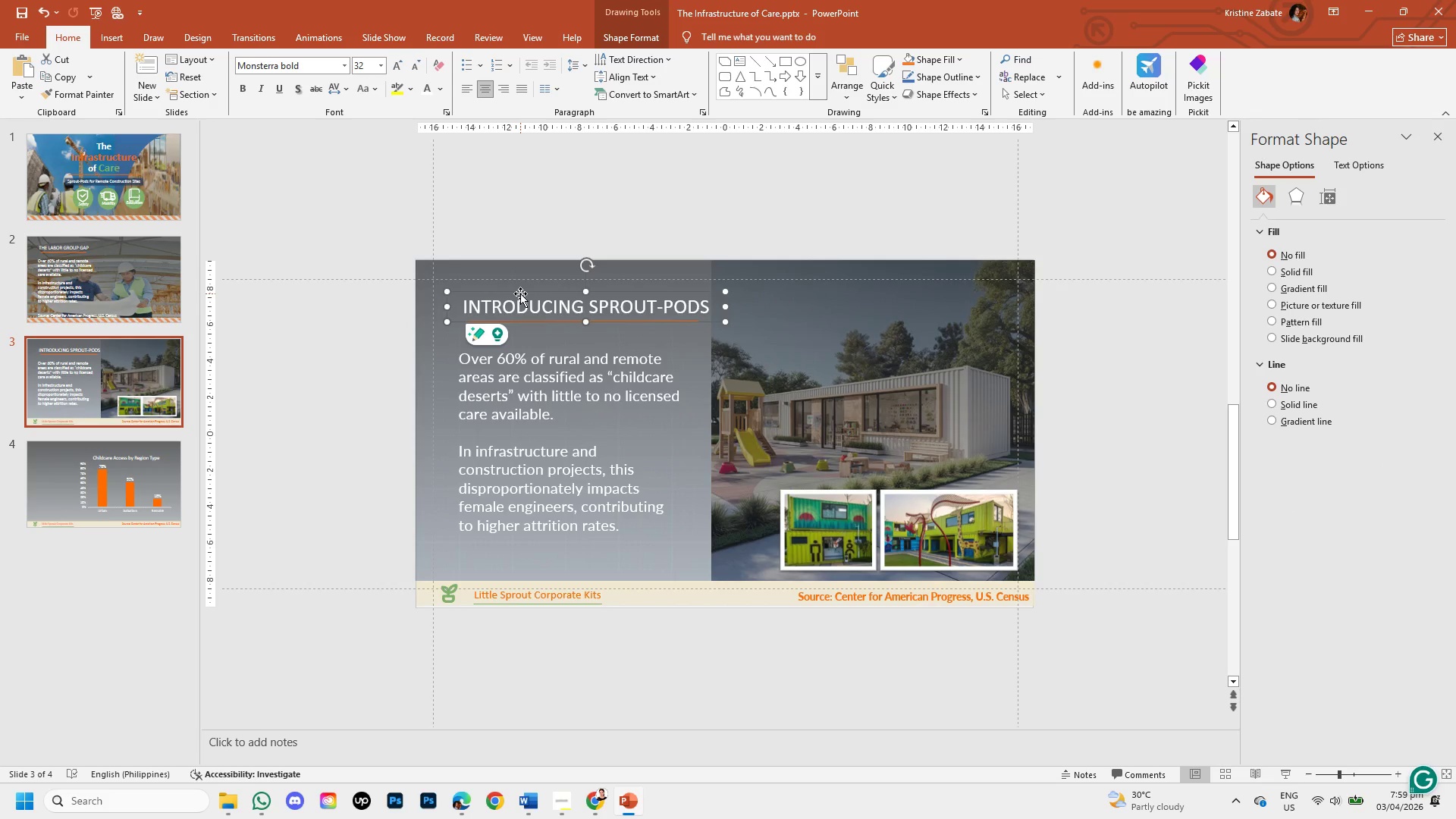 
key(Control+C)
 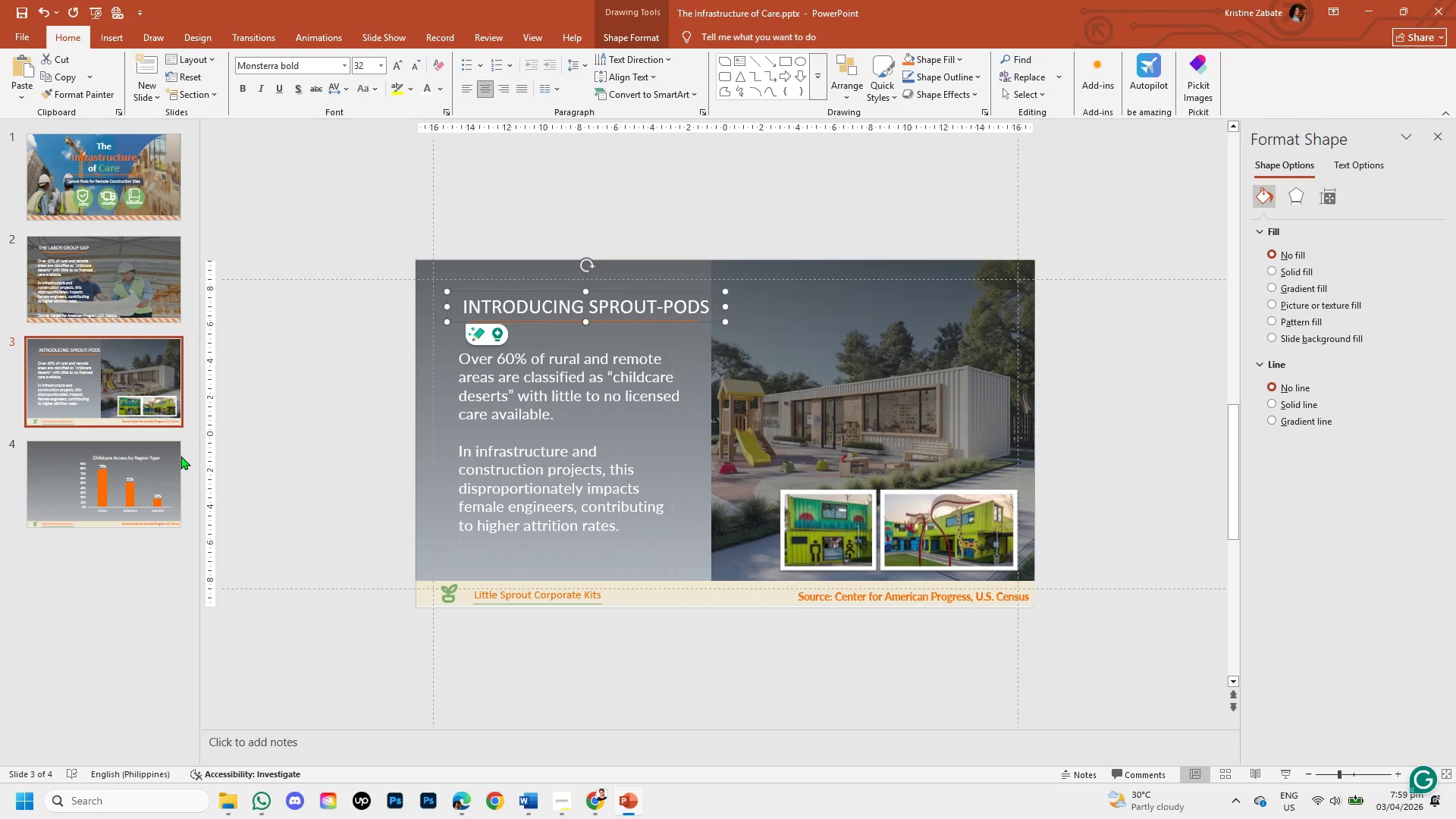 
left_click([97, 458])
 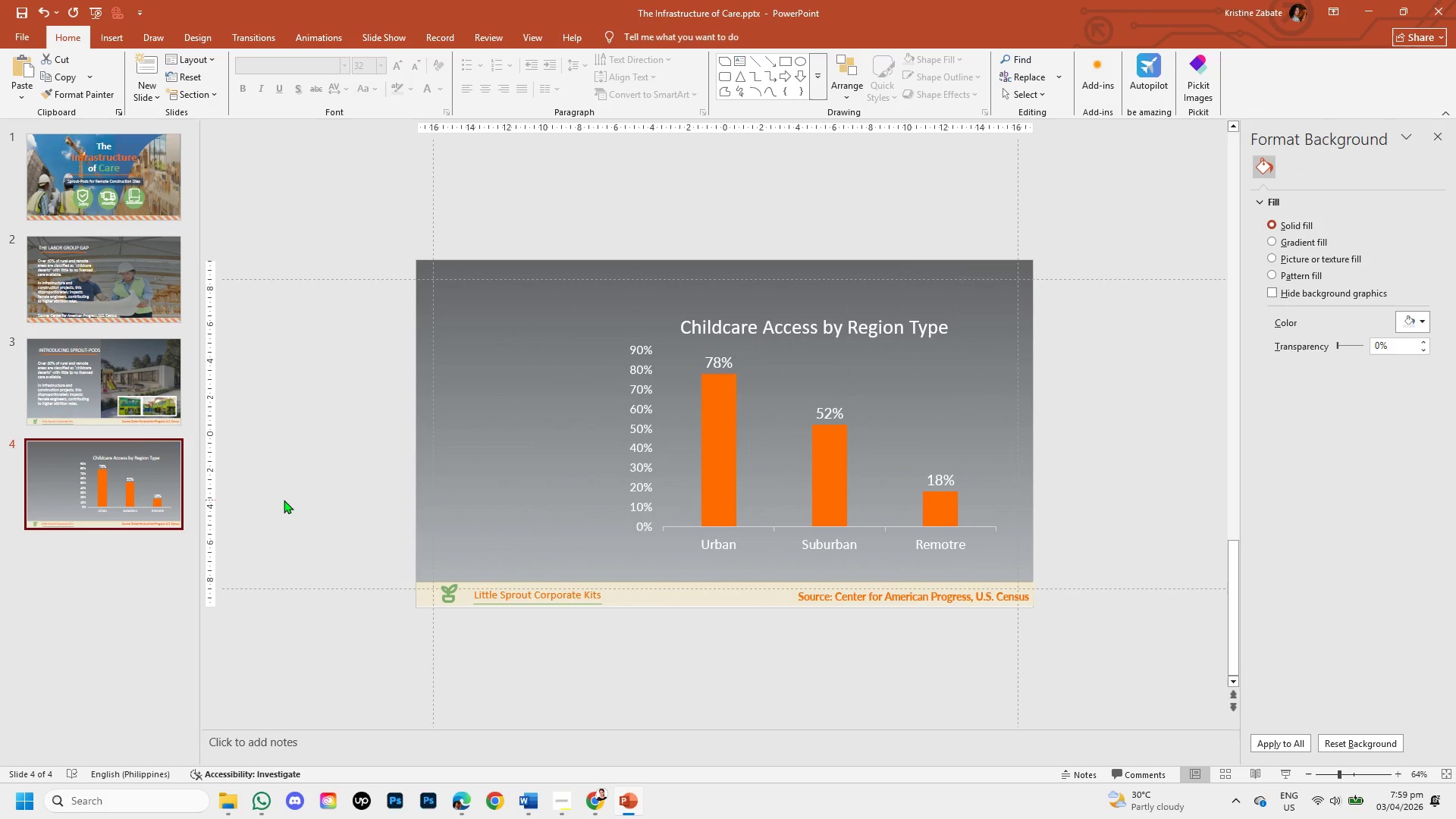 
key(Control+V)
 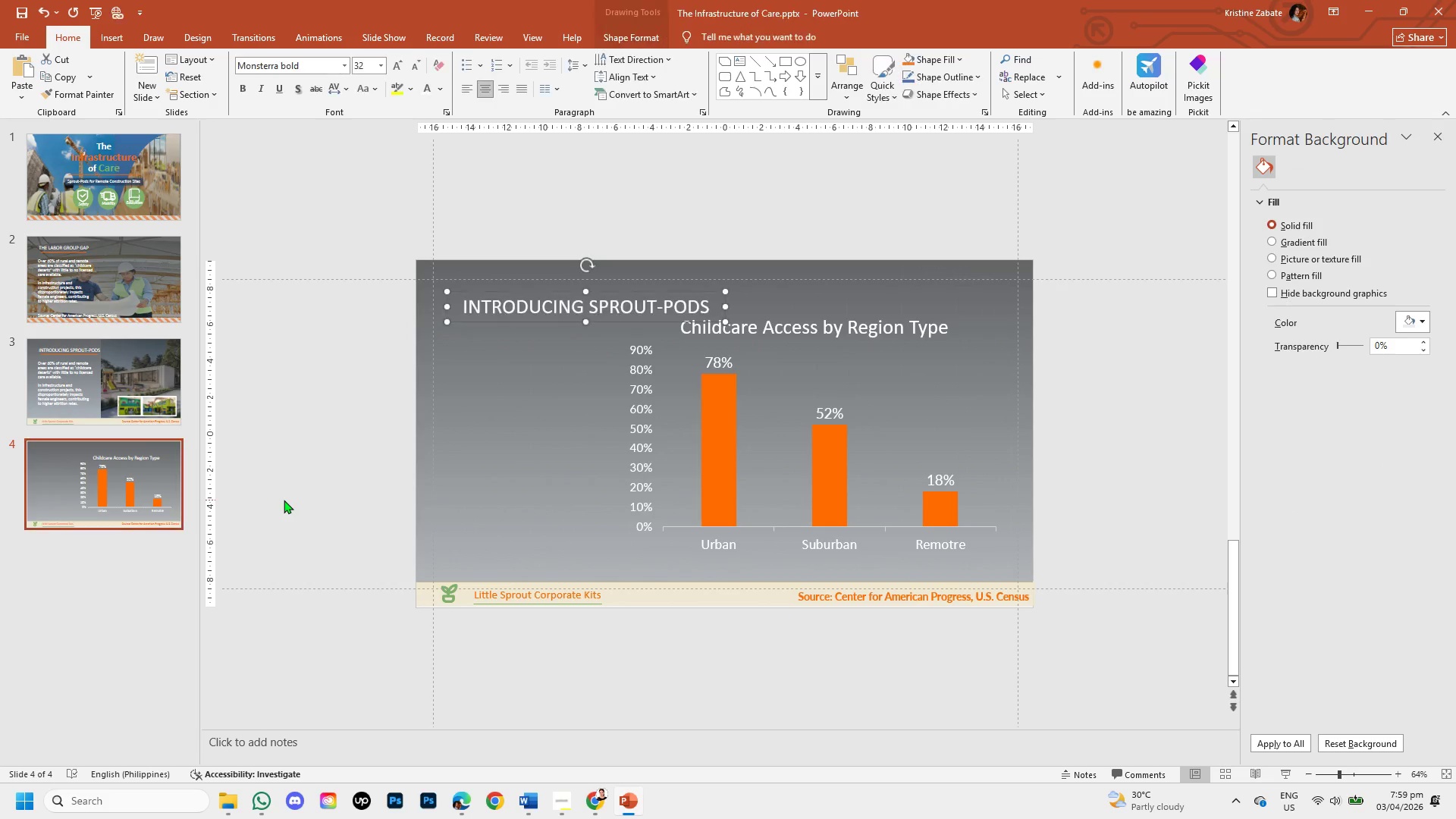 
key(Control+C)
 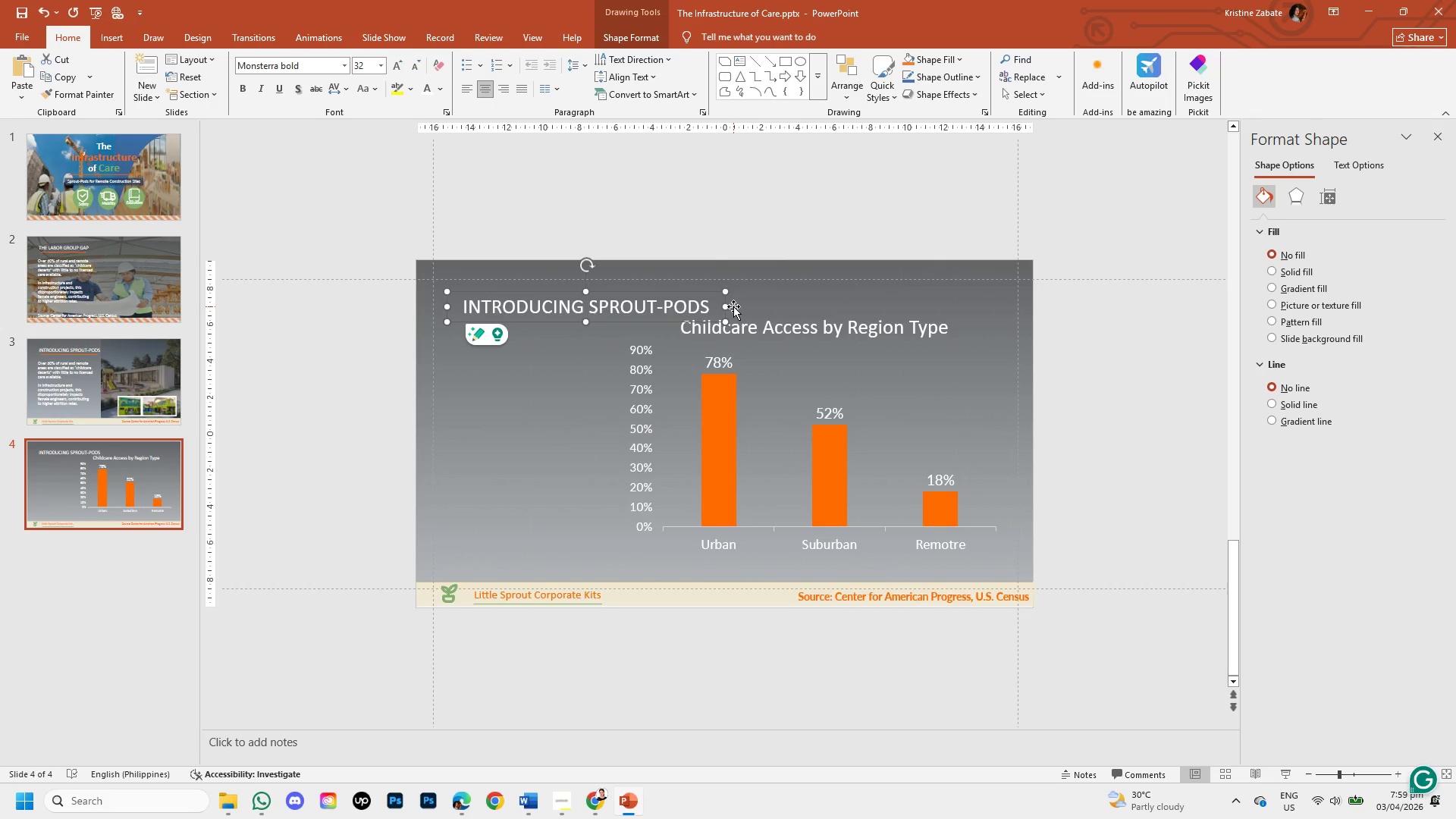 
left_click_drag(start_coordinate=[726, 307], to_coordinate=[618, 300])
 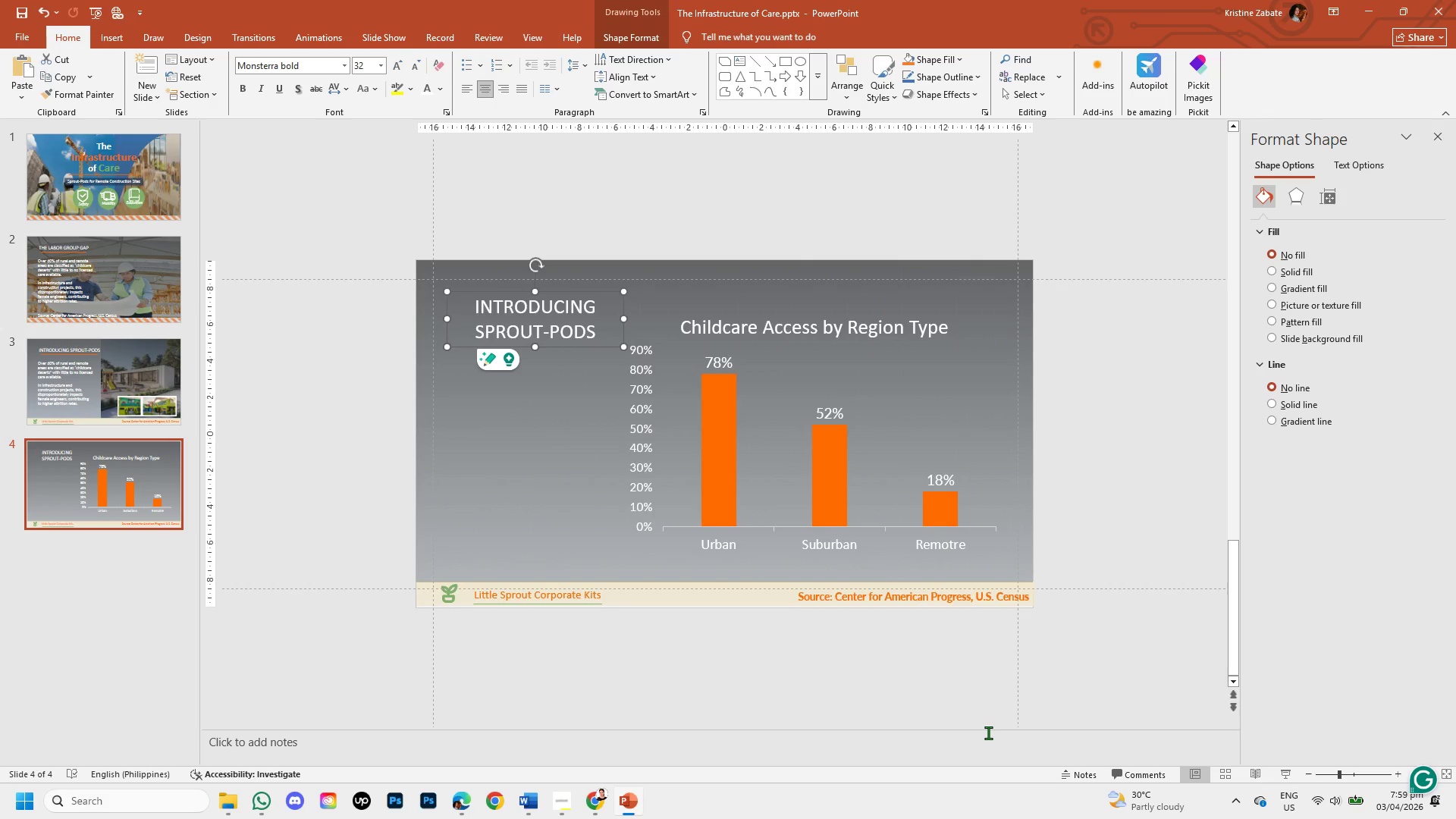 
wait(43.98)
 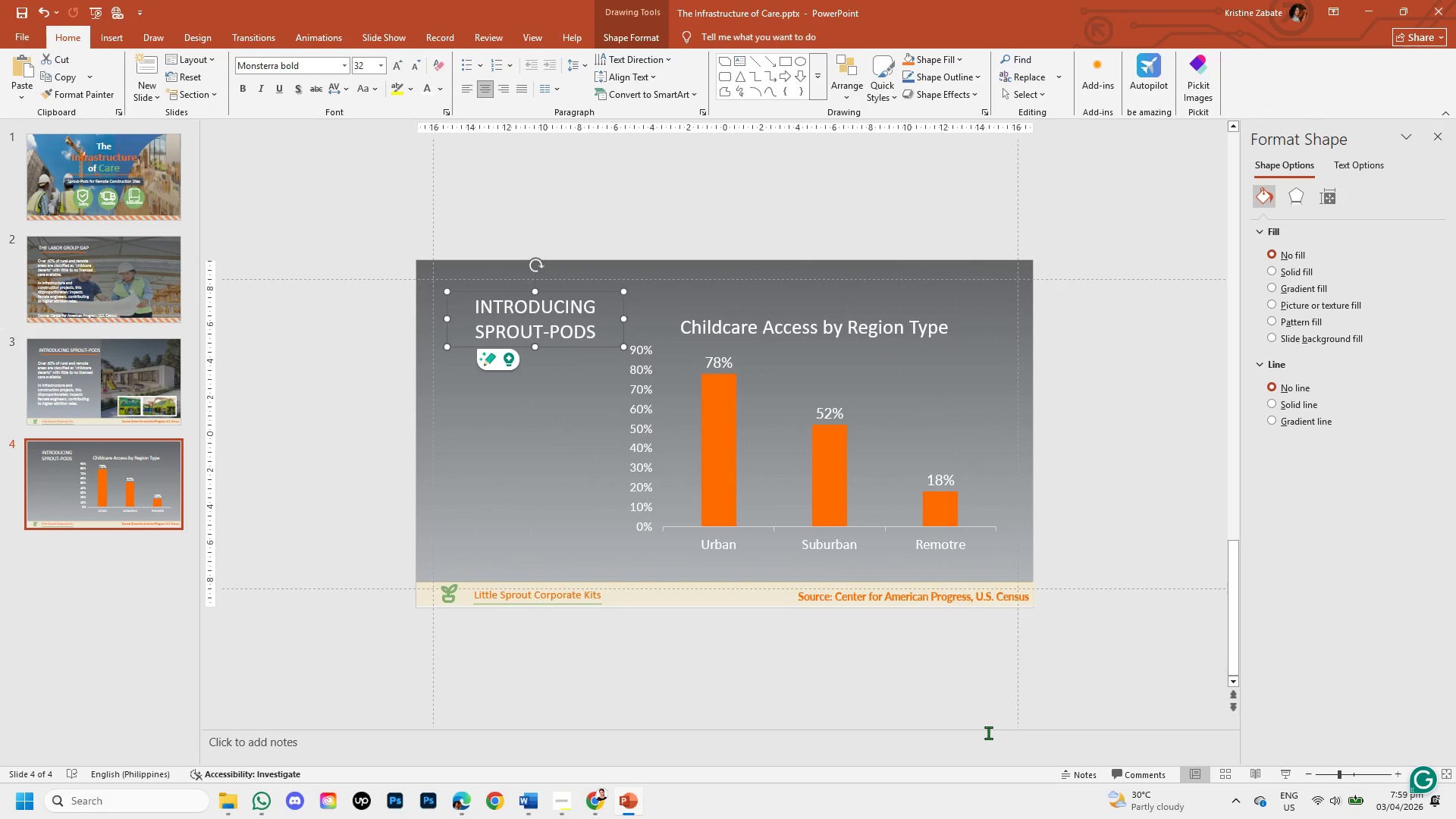 
mouse_move([493, 806])
 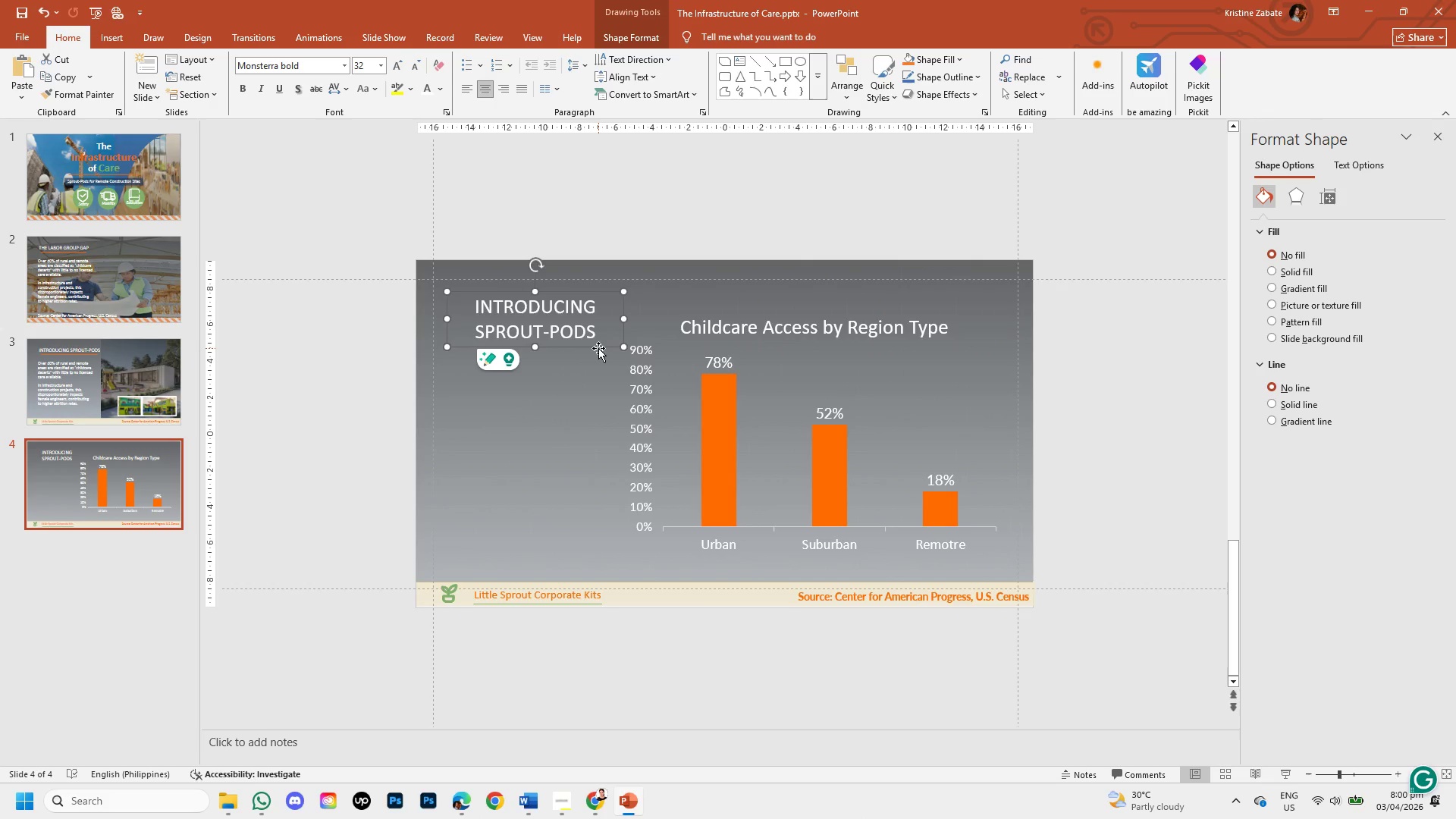 
wait(11.45)
 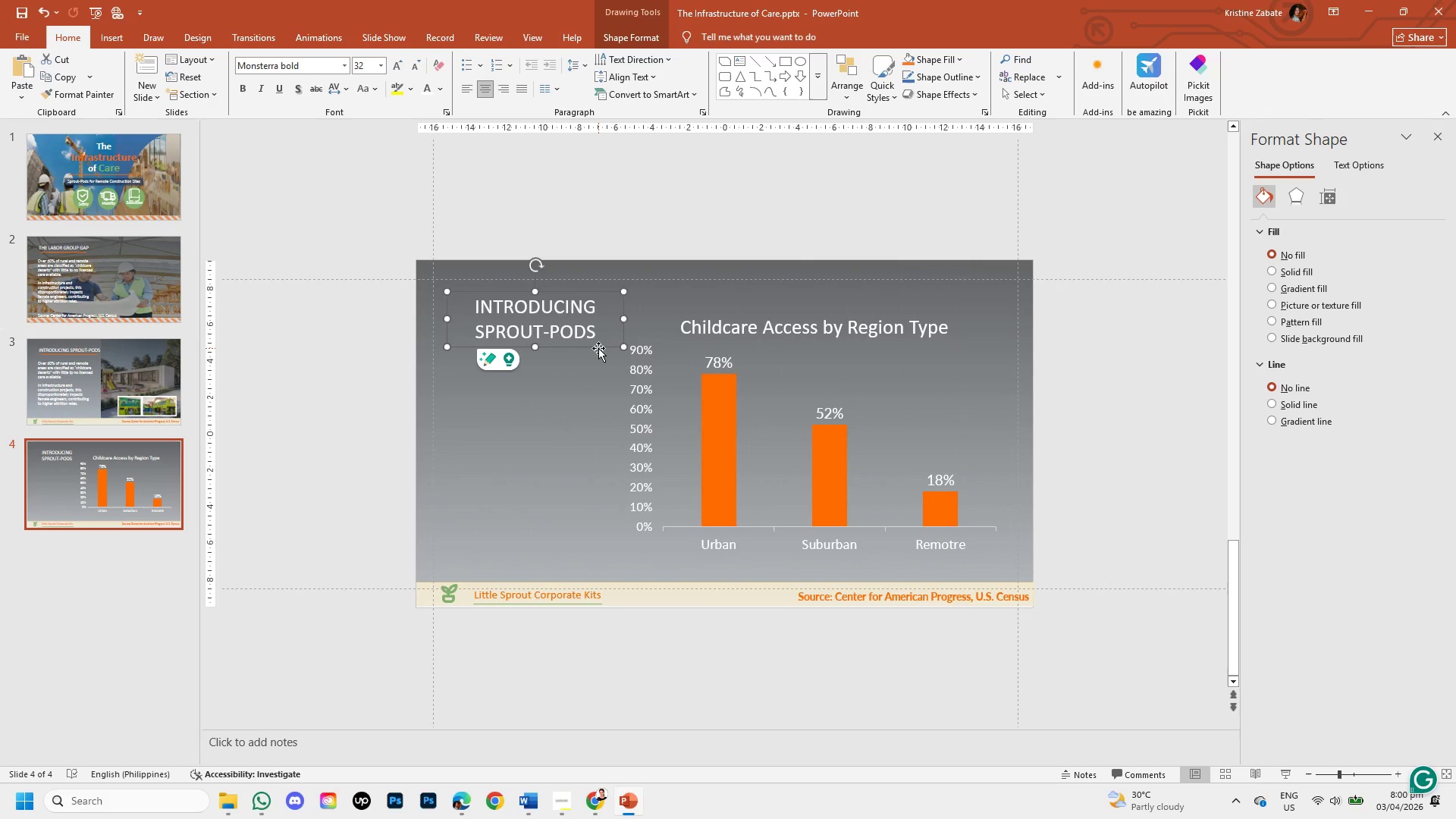 
left_click([596, 329])
 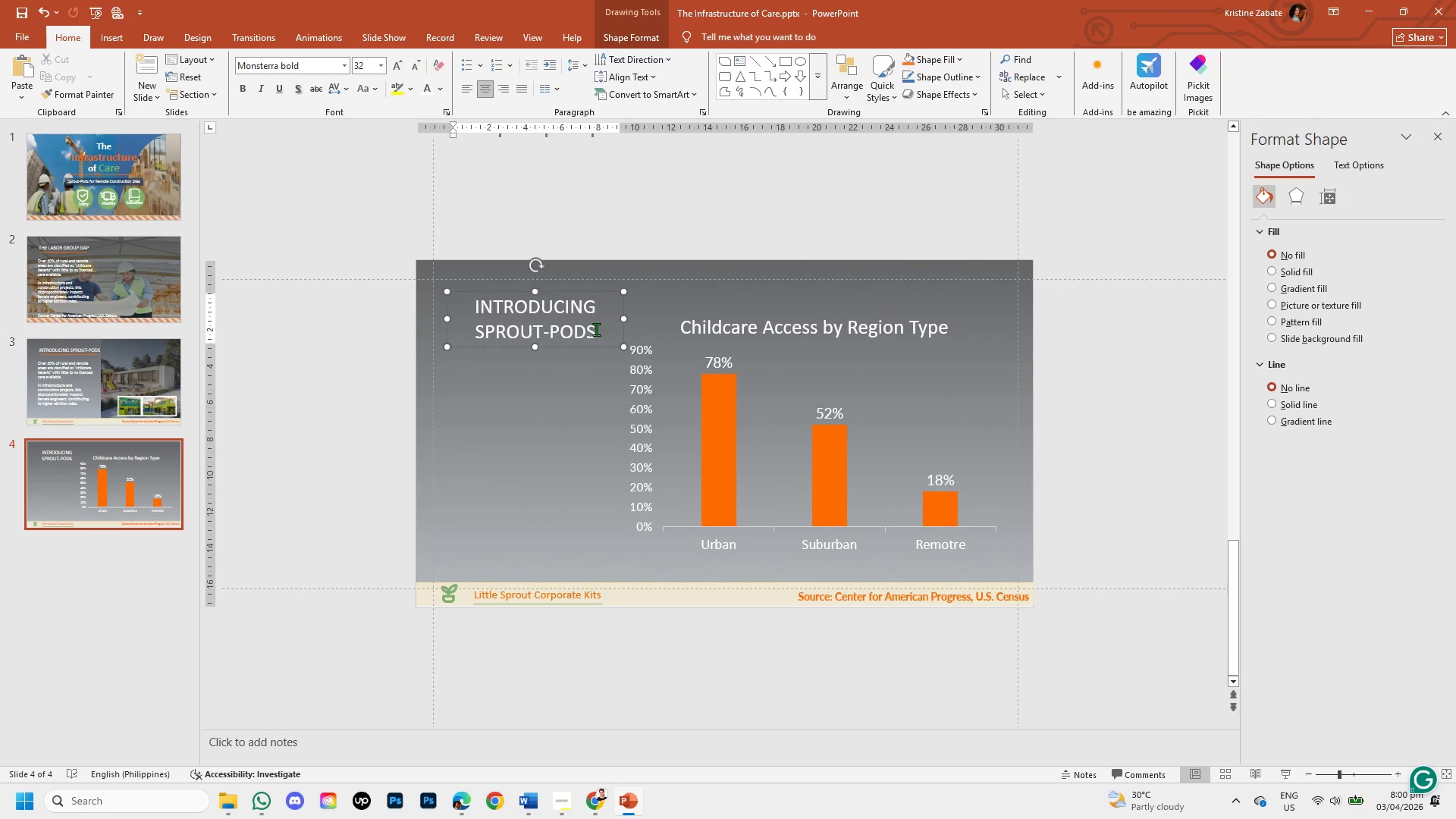 
hold_key(key=Backspace, duration=1.36)
 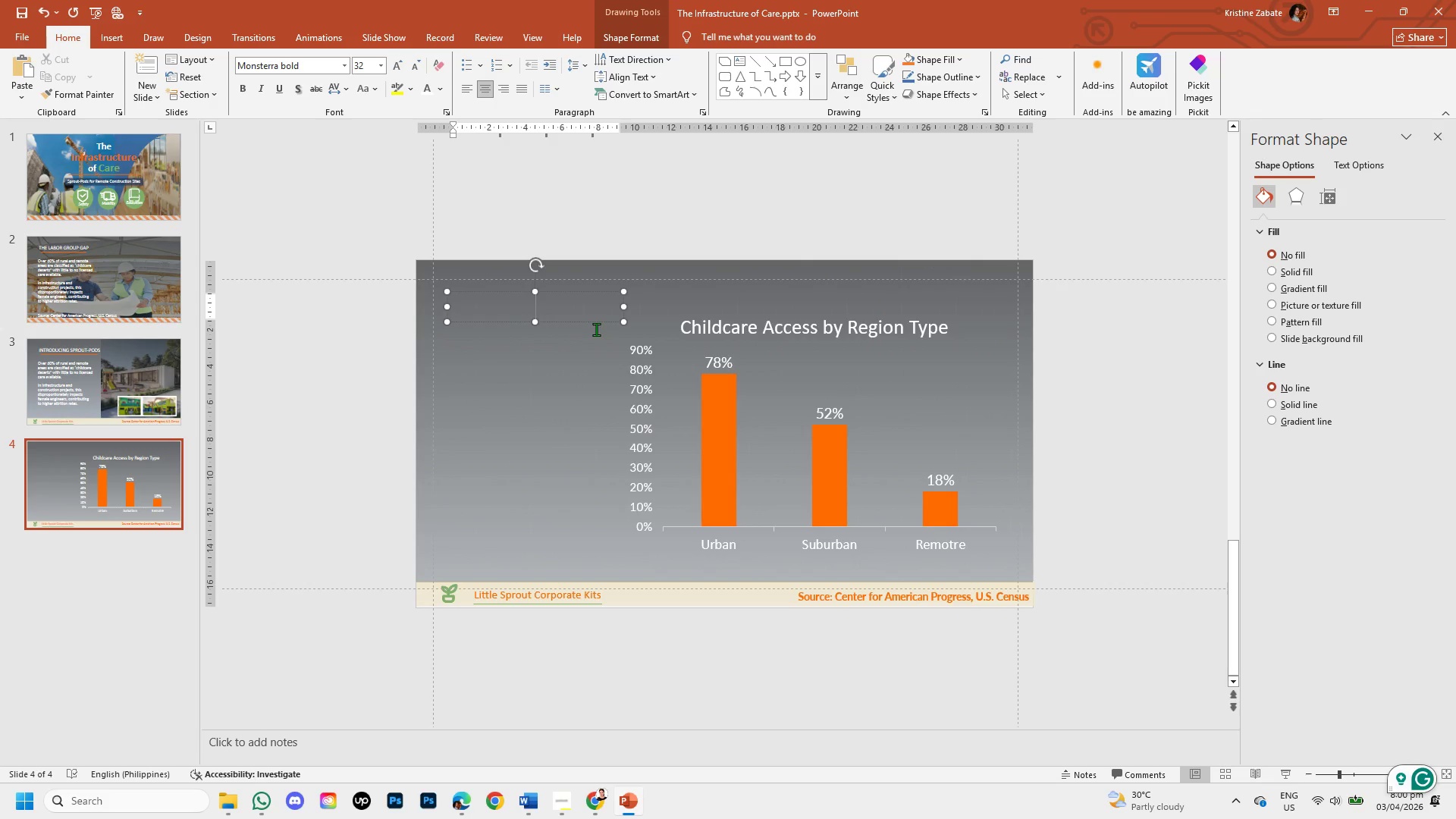 
type(Chil)
key(Backspace)
key(Backspace)
key(Backspace)
key(Backspace)
type(CHILDCARE DESERT REALITY)
 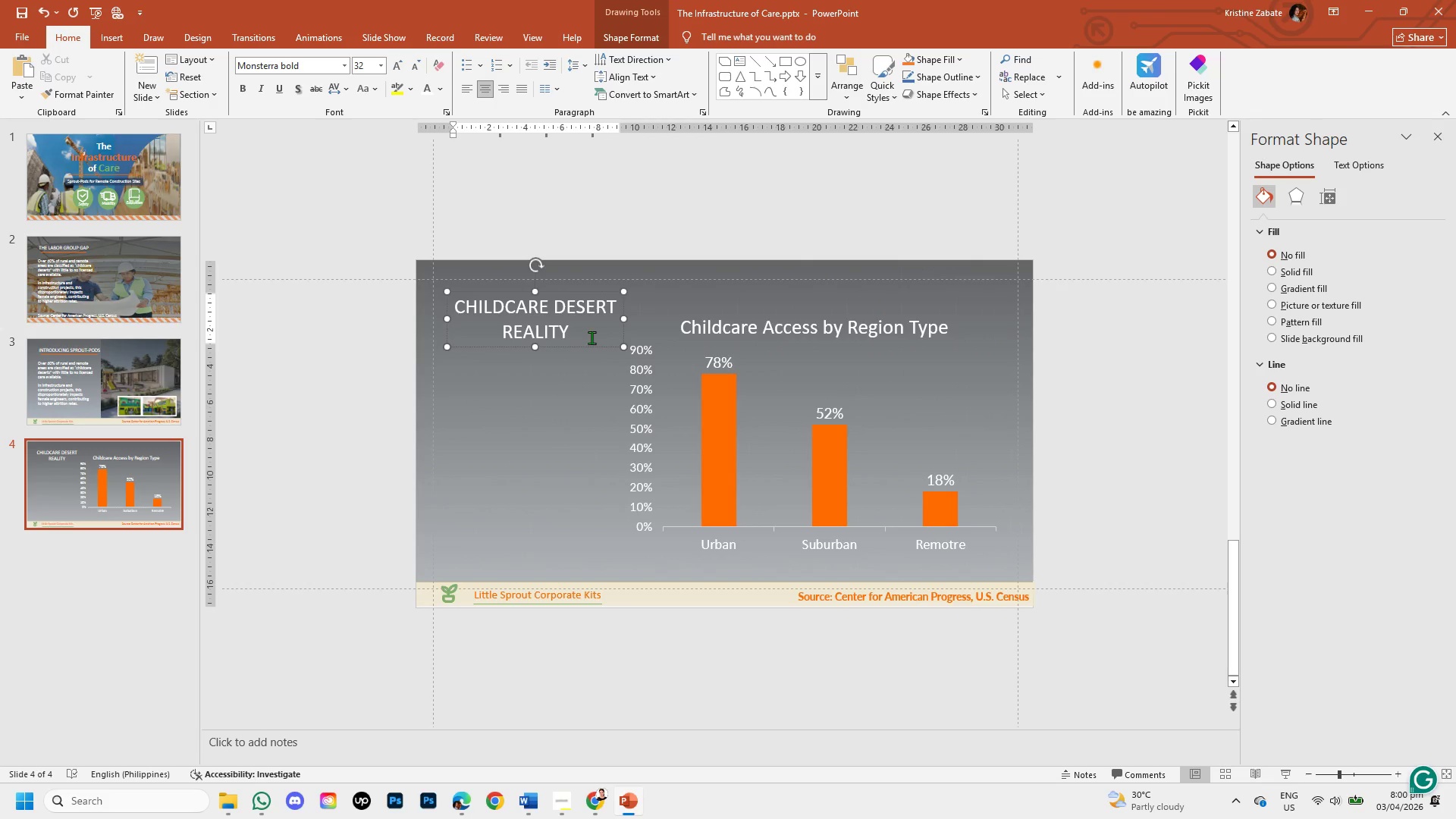 
left_click_drag(start_coordinate=[625, 318], to_coordinate=[614, 316])
 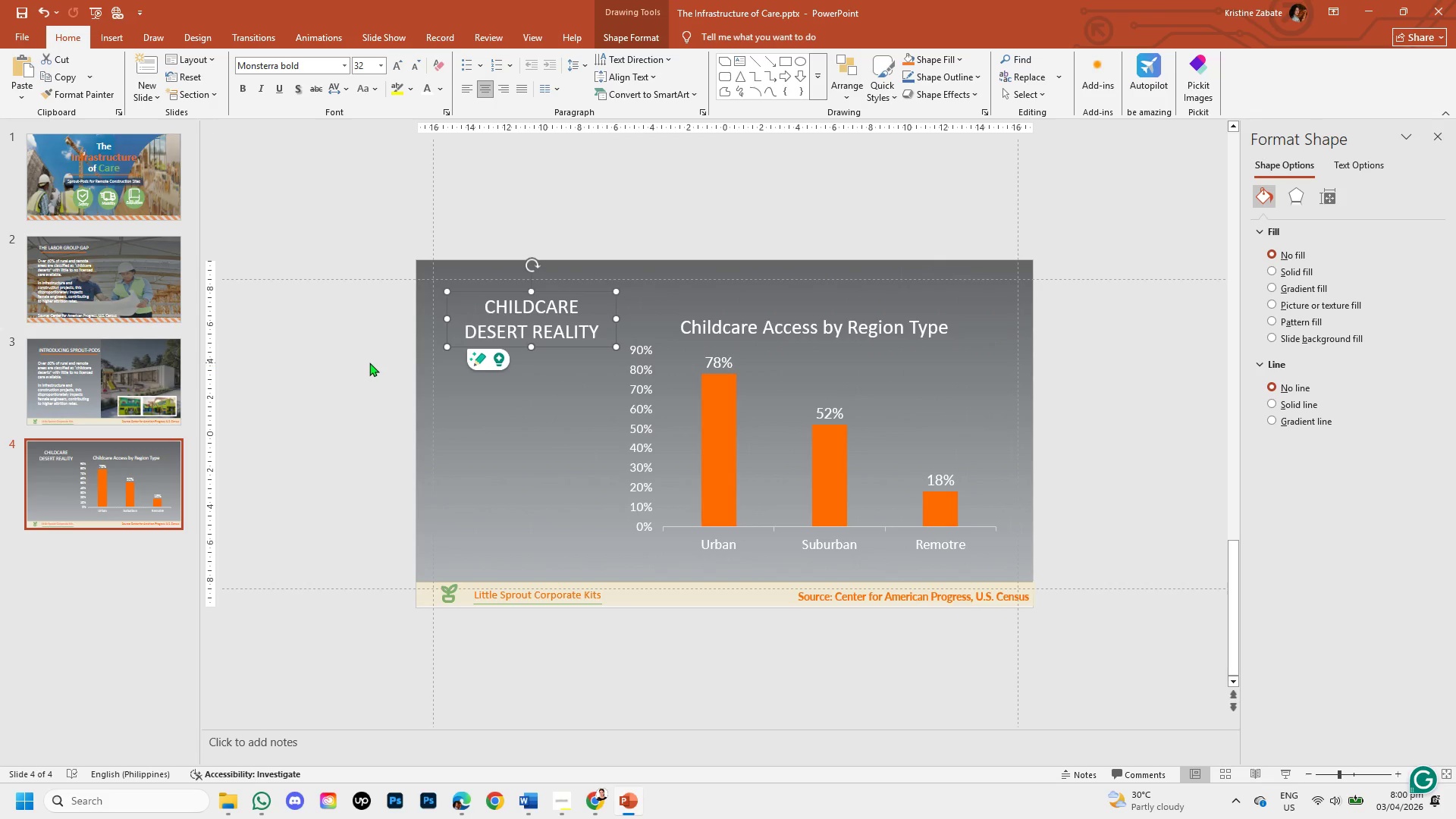 
left_click([365, 359])
 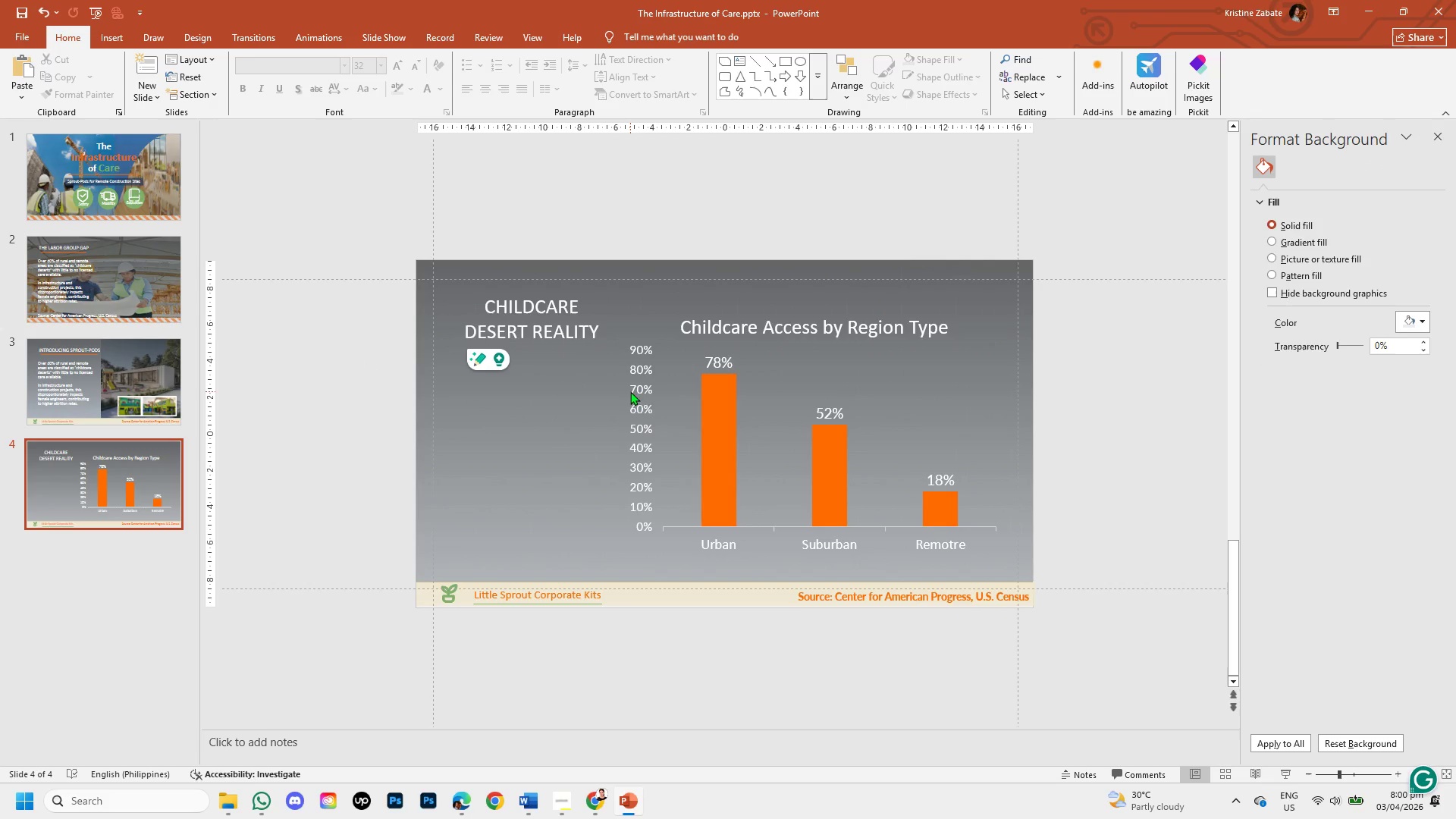 
left_click([664, 418])
 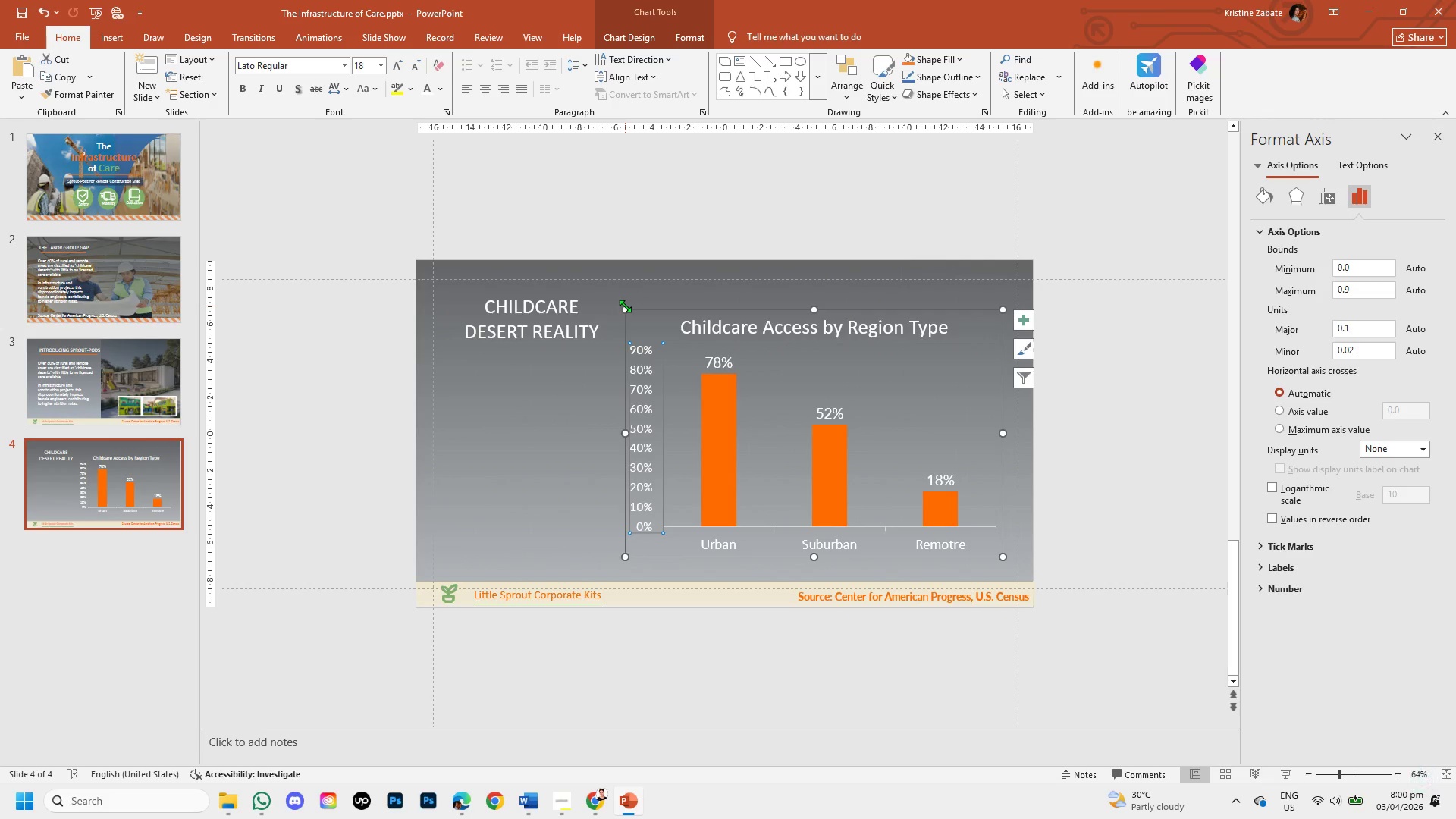 
left_click_drag(start_coordinate=[625, 306], to_coordinate=[658, 339])
 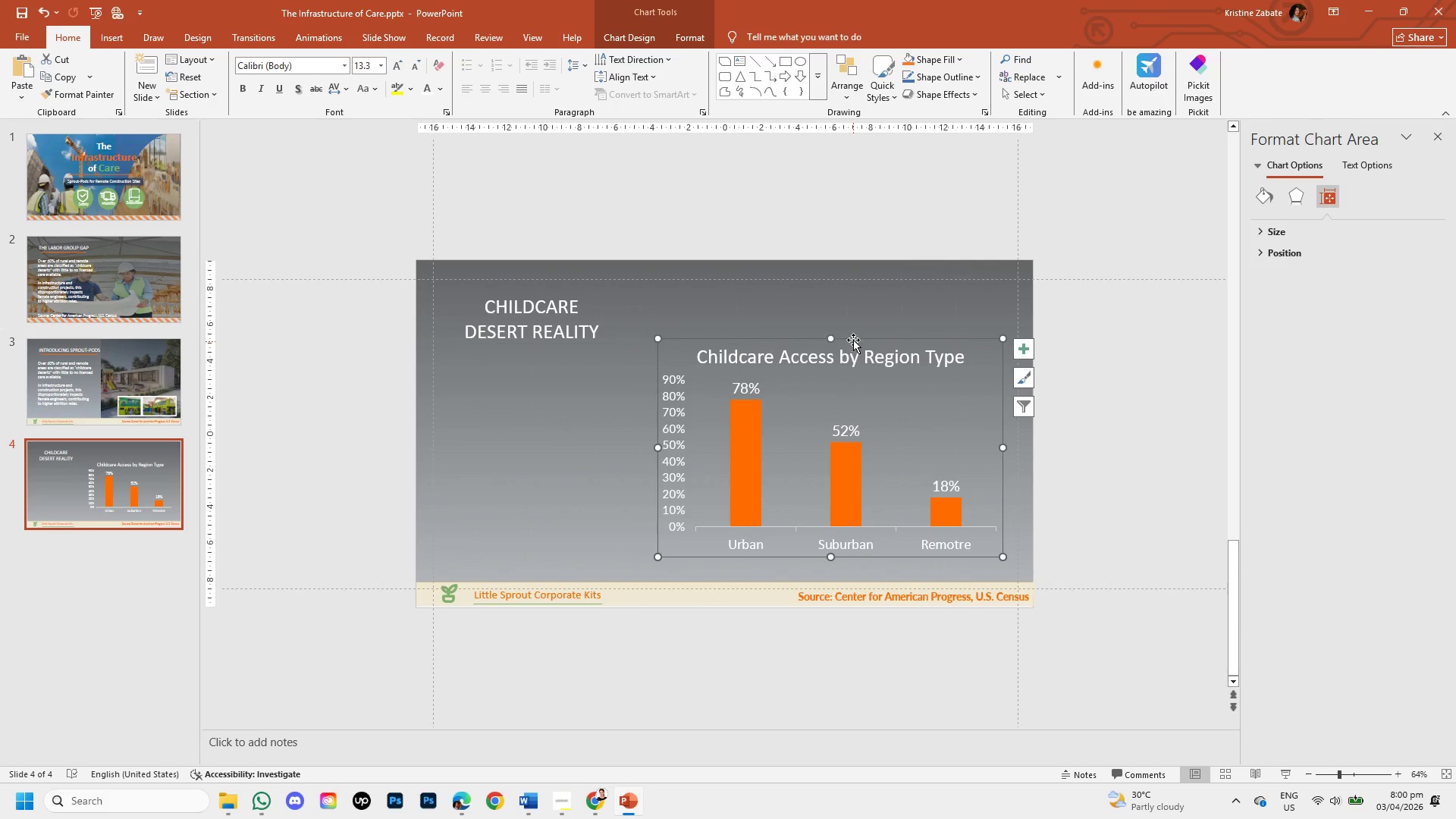 
left_click_drag(start_coordinate=[853, 340], to_coordinate=[862, 326])
 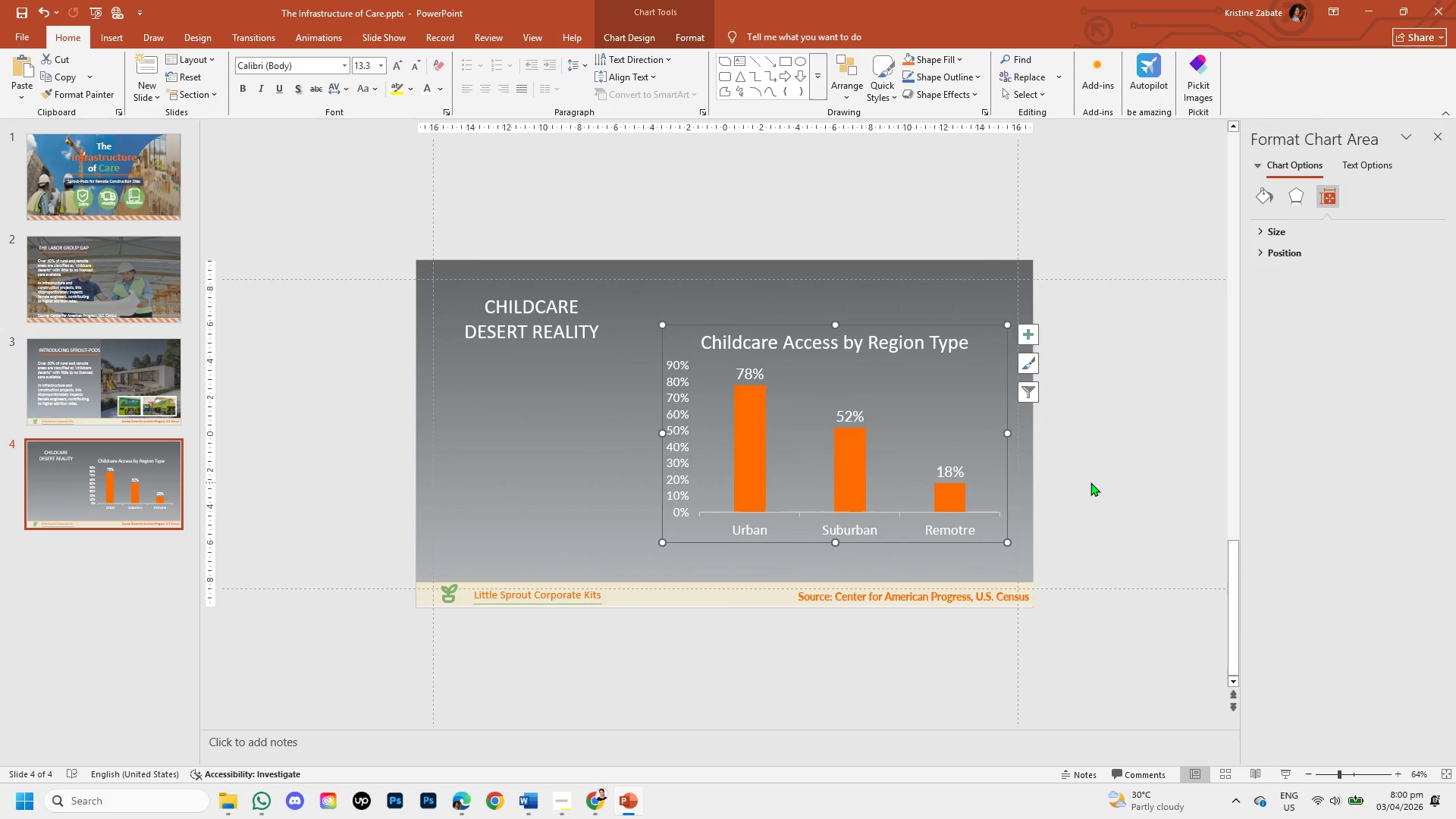 
left_click([1090, 482])
 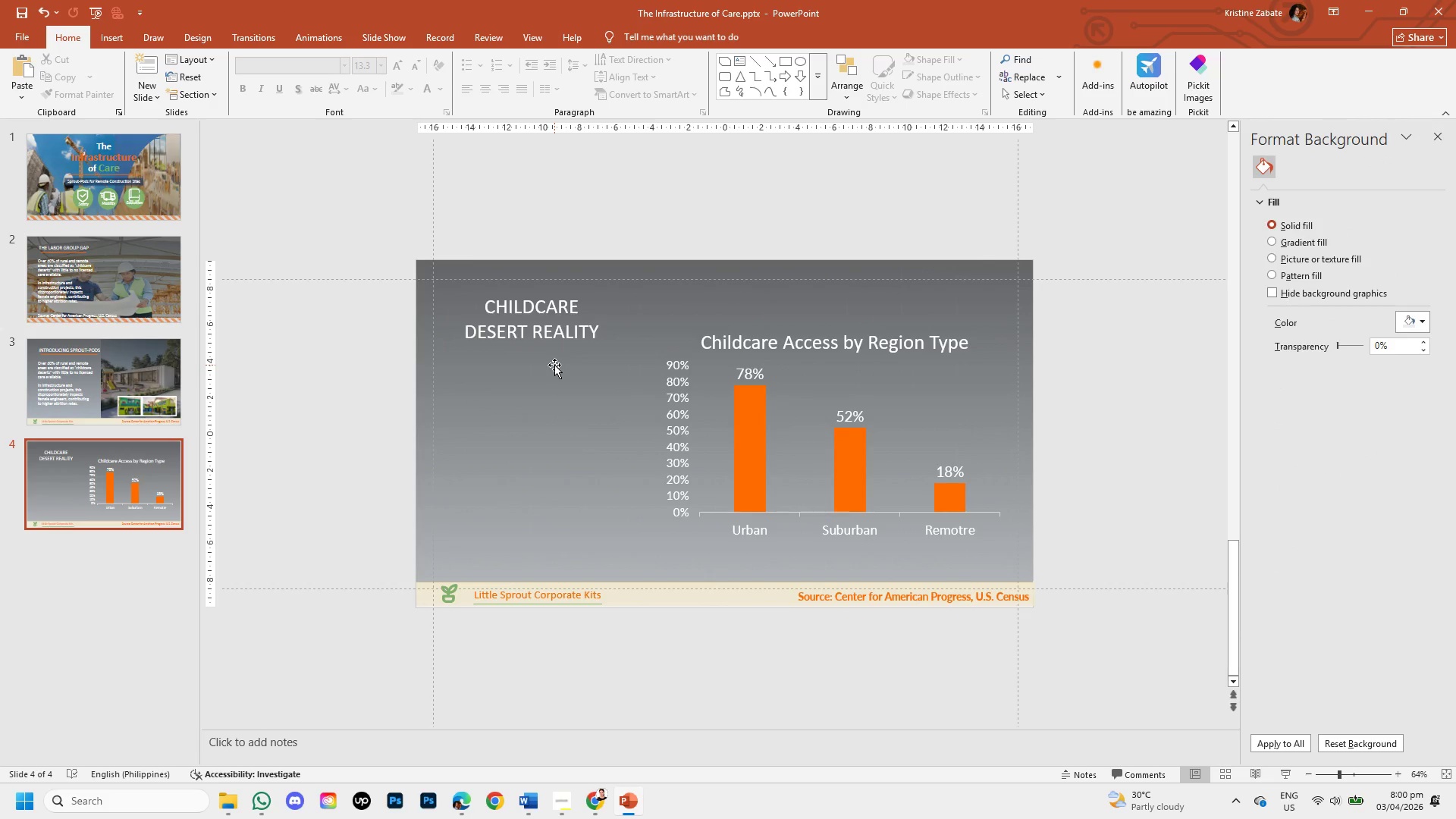 
left_click([537, 328])
 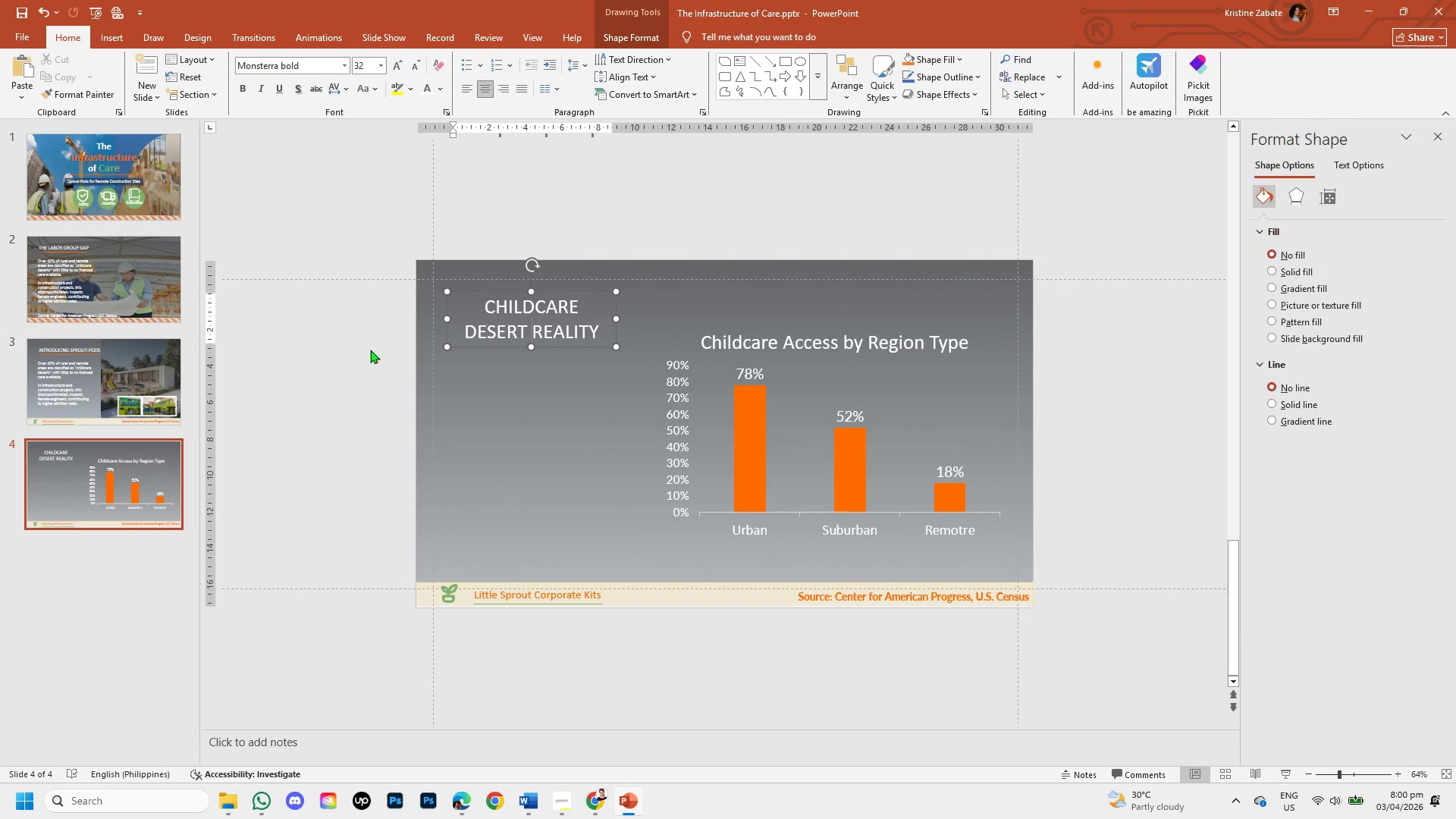 
left_click([334, 340])
 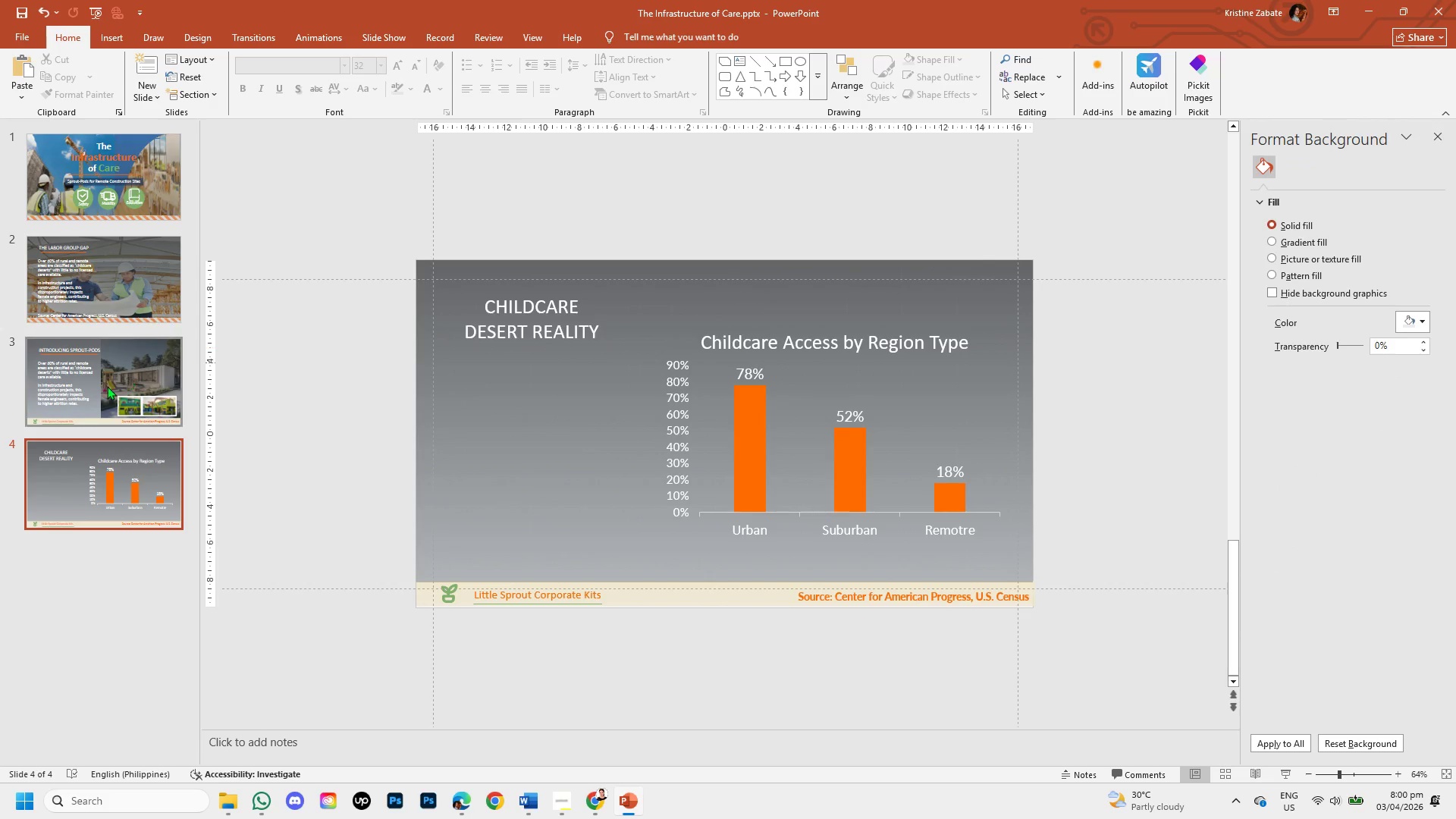 
left_click([103, 388])
 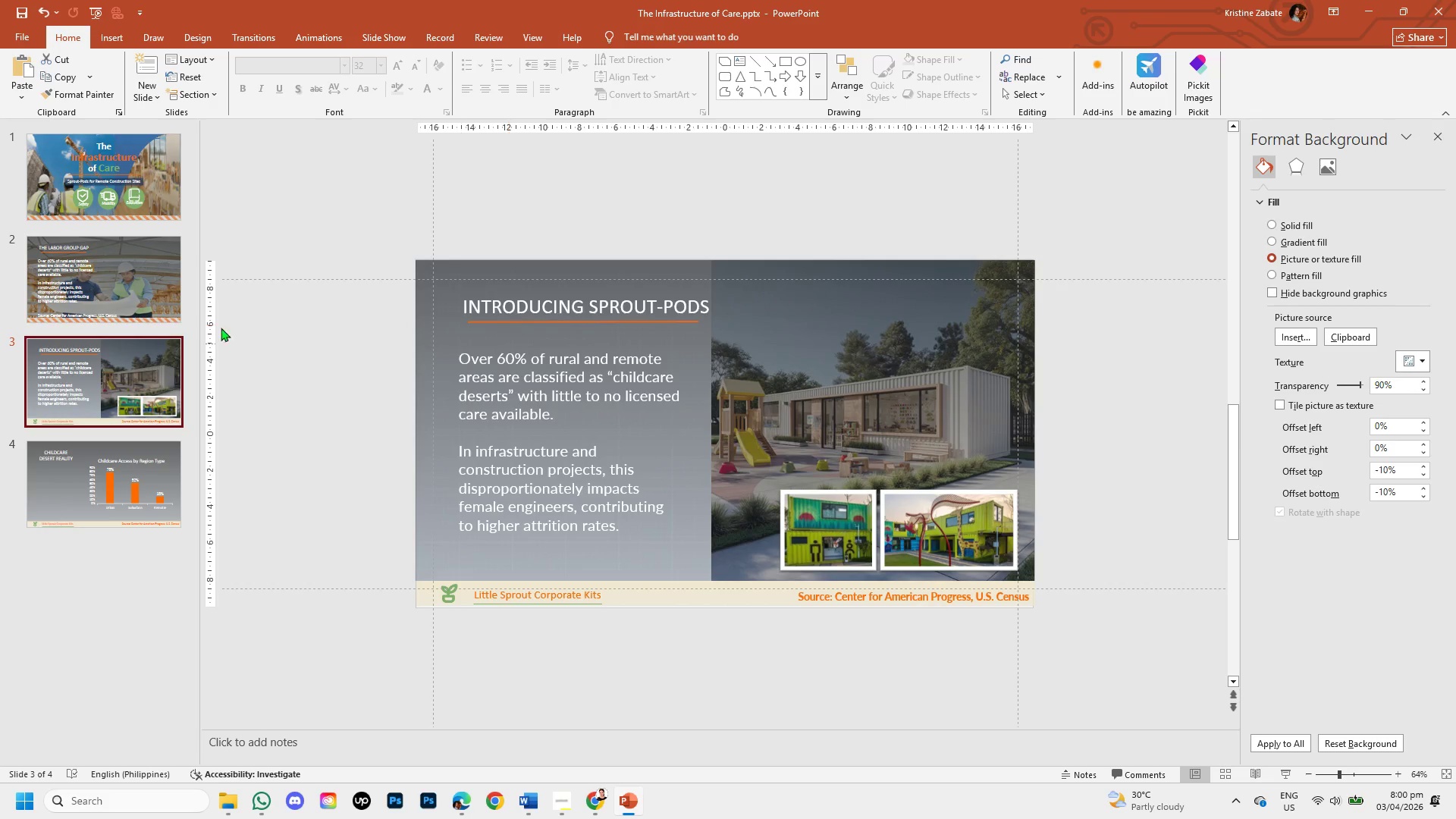 
left_click([71, 275])
 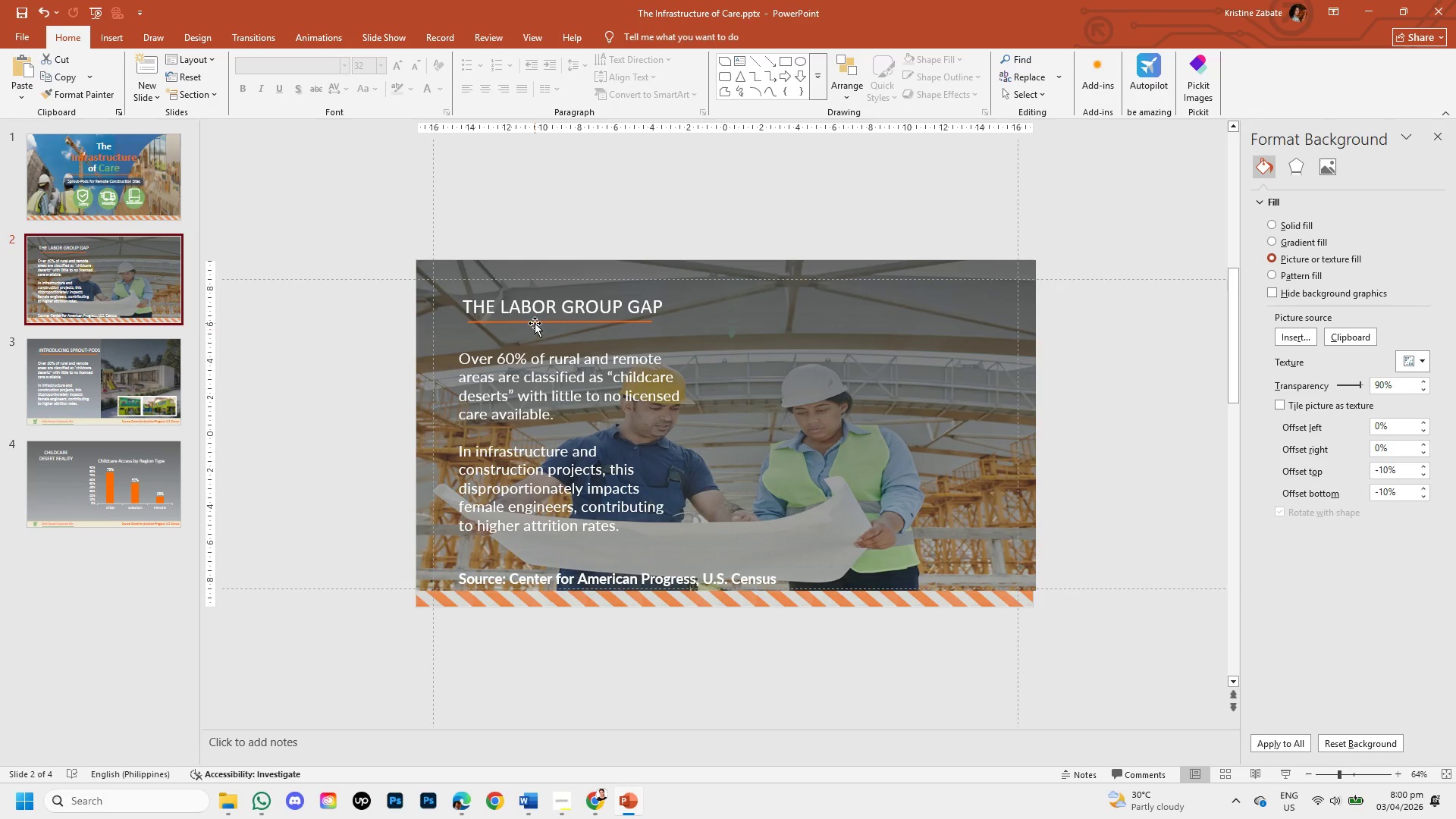 
left_click([535, 322])
 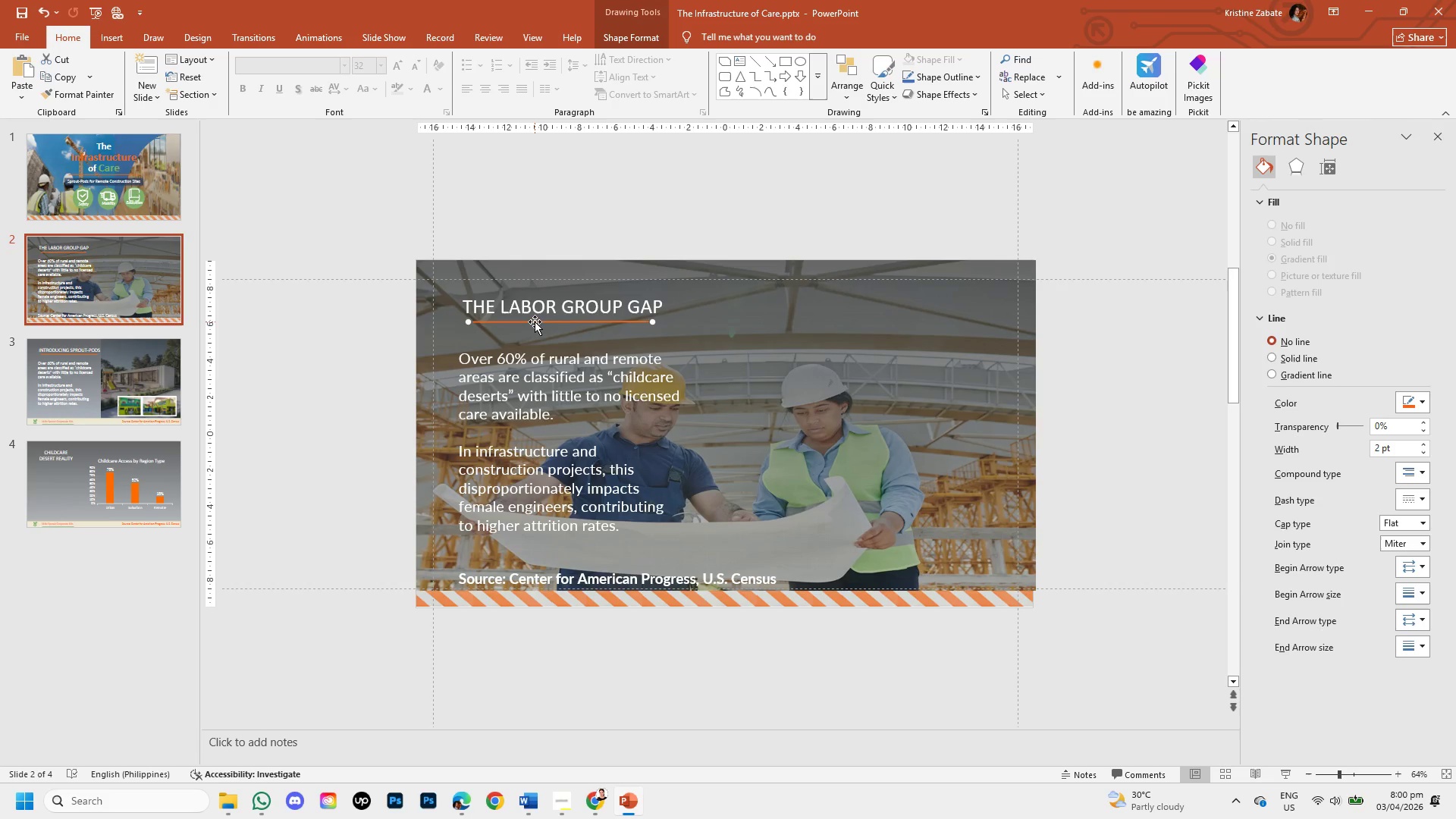 
key(Control+C)
 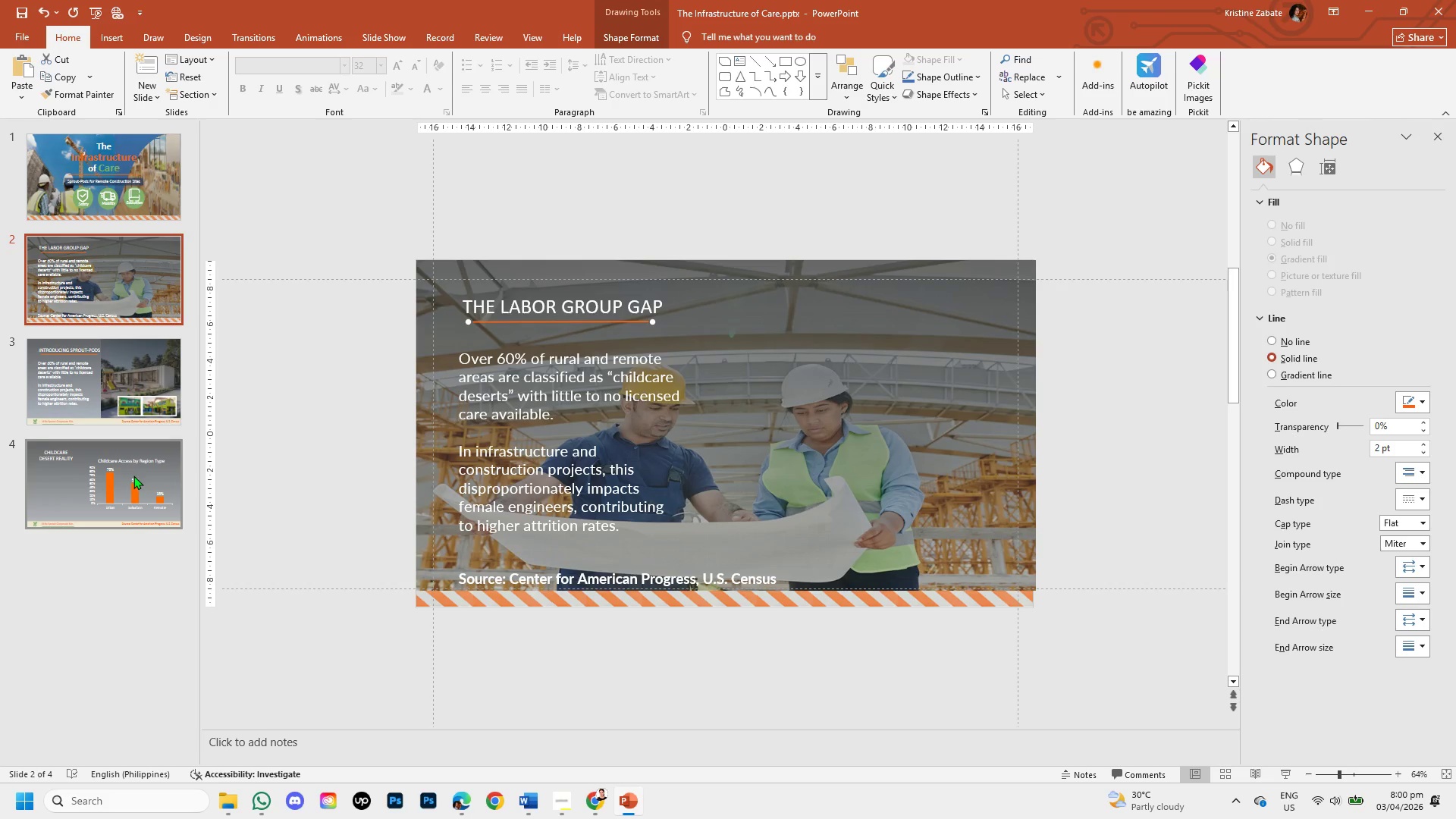 
left_click([133, 475])
 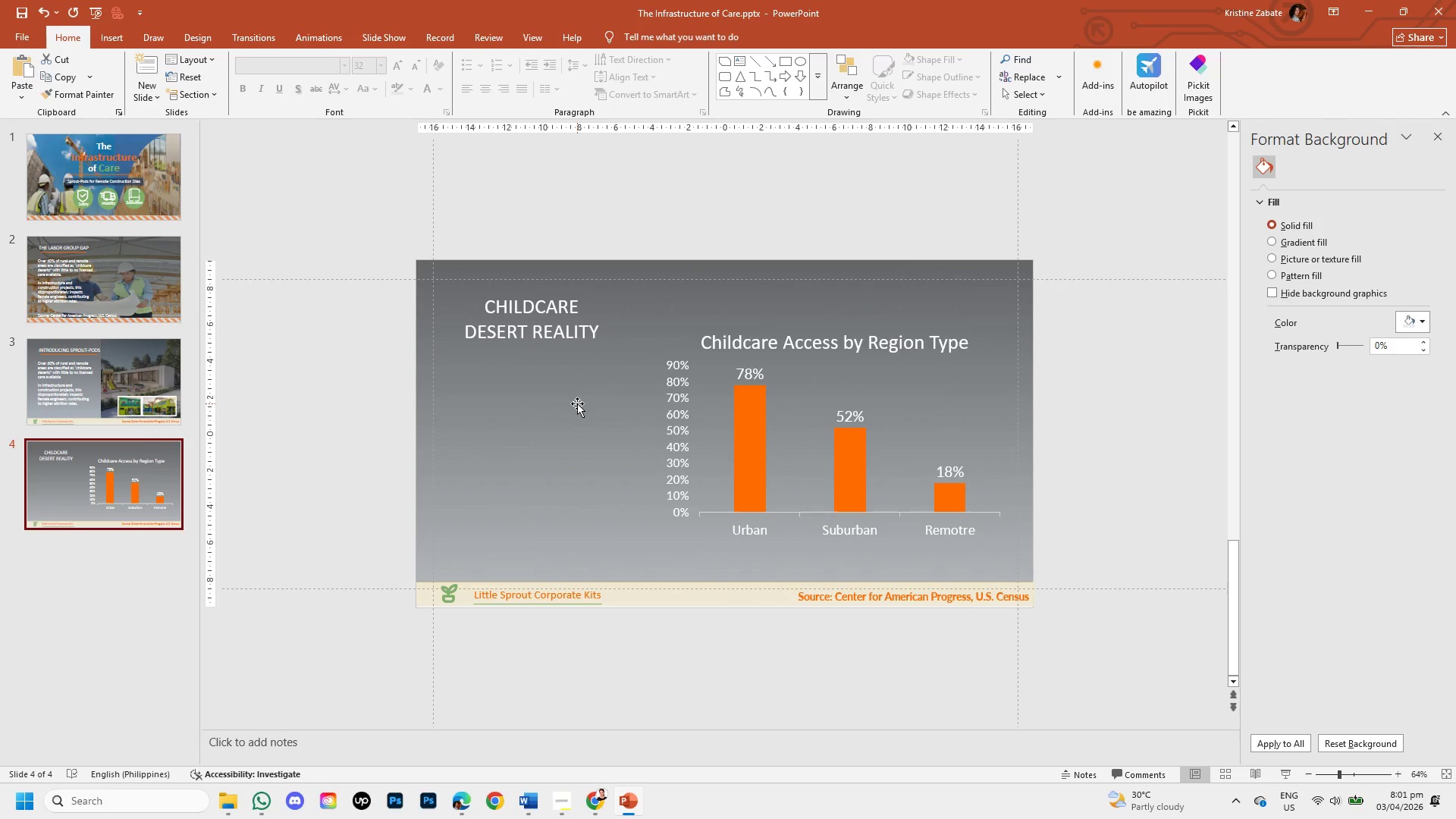 
key(Control+V)
 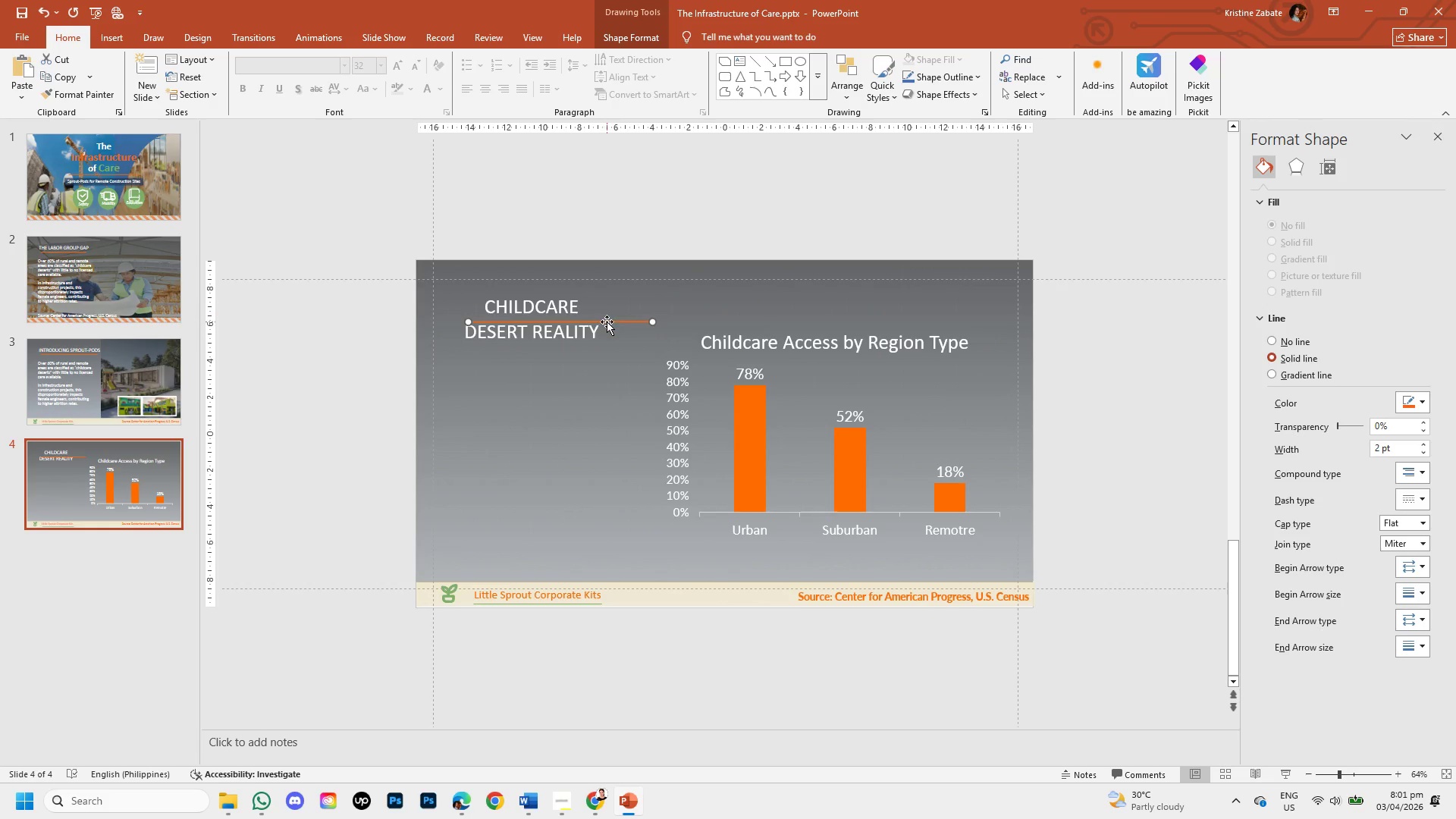 
left_click_drag(start_coordinate=[607, 322], to_coordinate=[583, 347])
 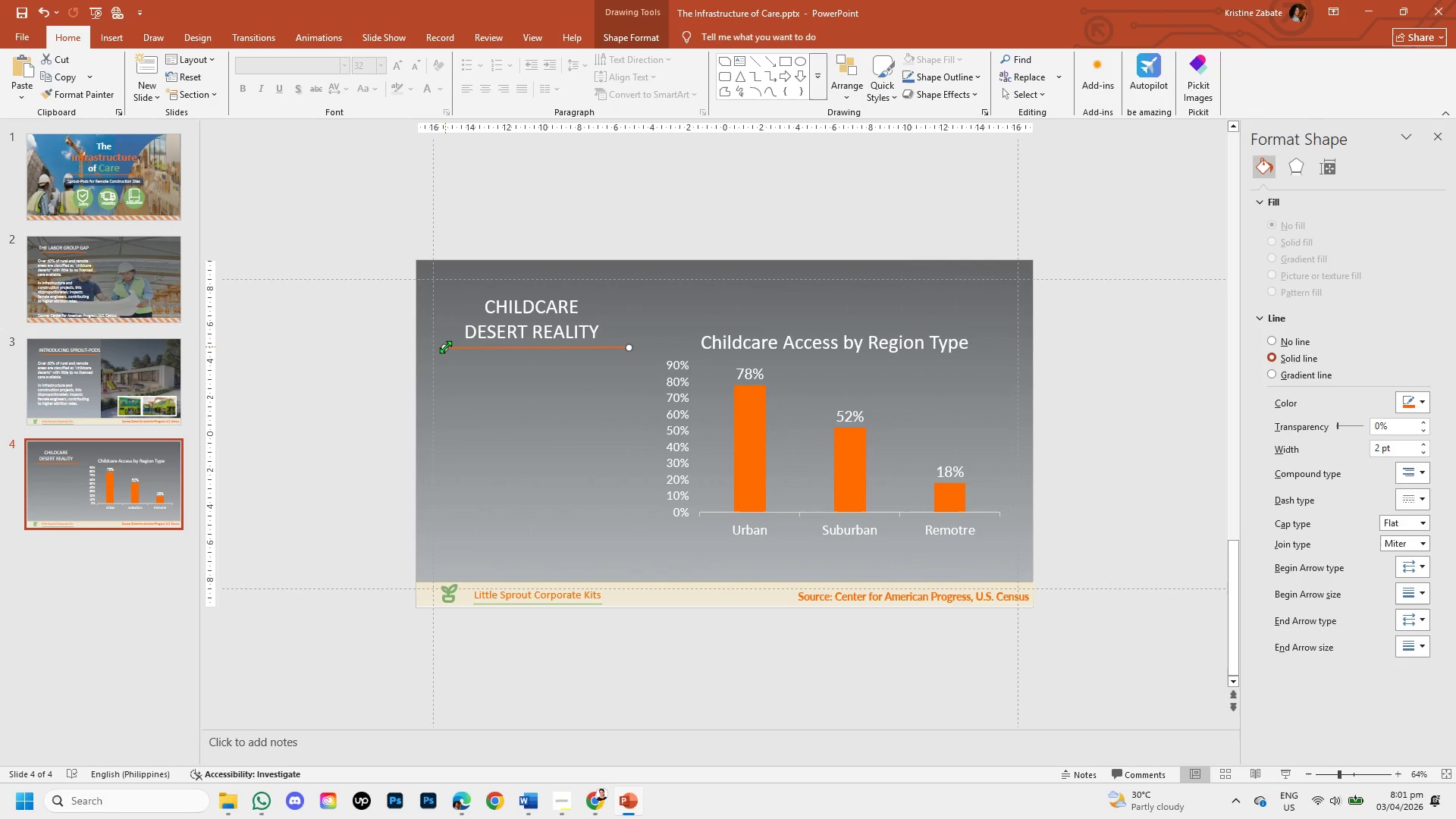 
left_click_drag(start_coordinate=[444, 345], to_coordinate=[465, 346])
 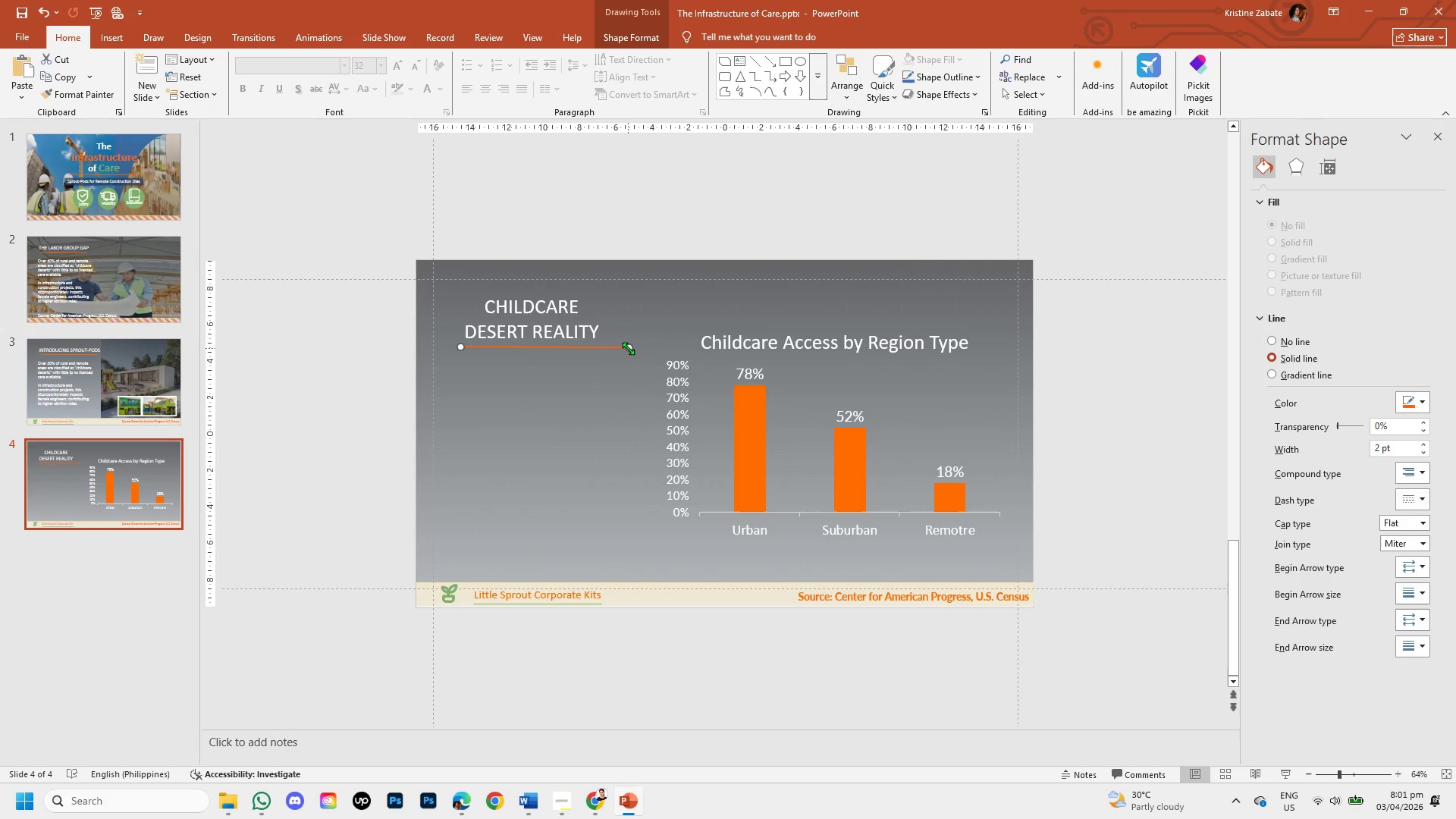 
left_click_drag(start_coordinate=[628, 348], to_coordinate=[586, 347])
 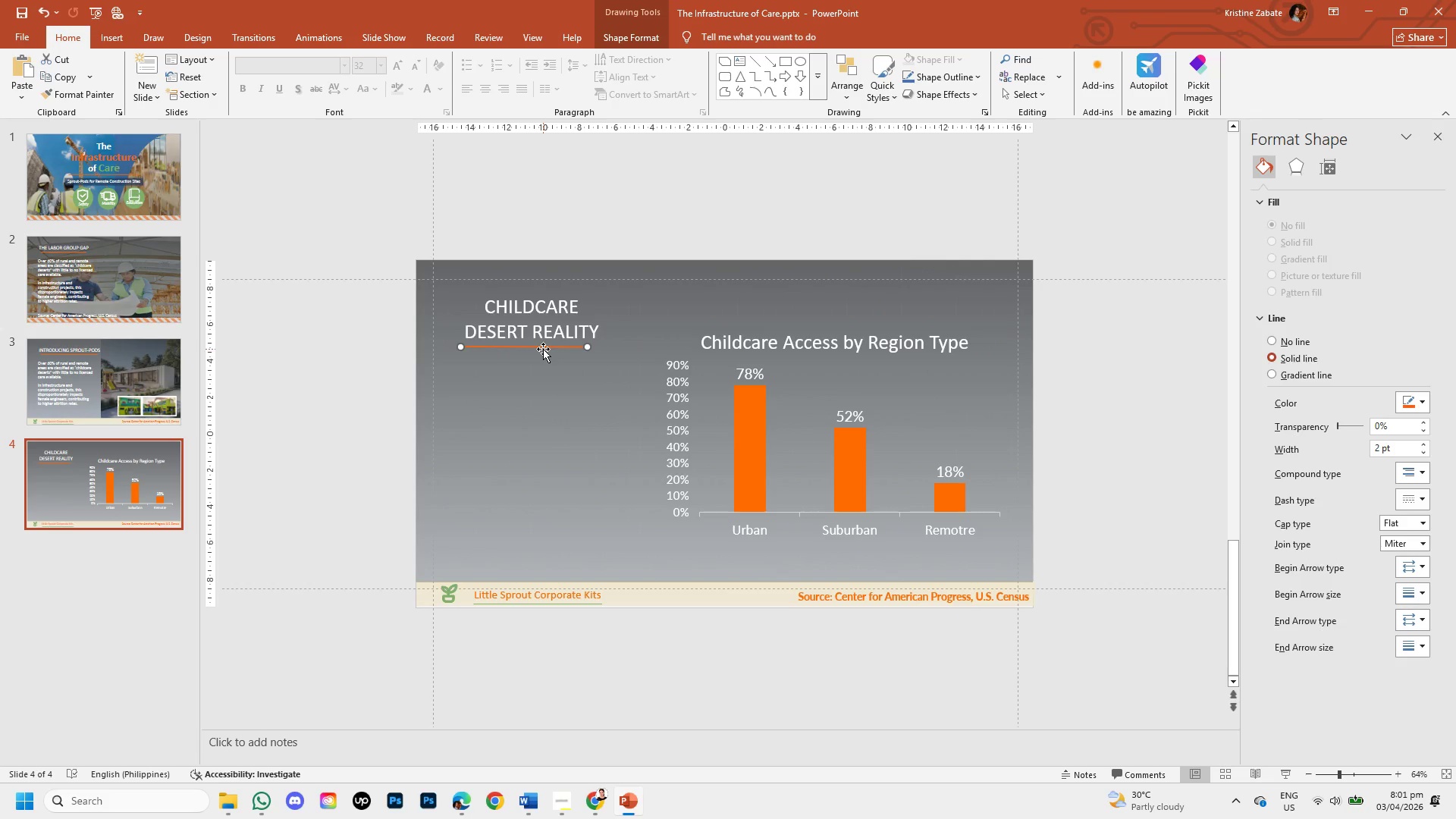 
left_click_drag(start_coordinate=[543, 349], to_coordinate=[553, 348])
 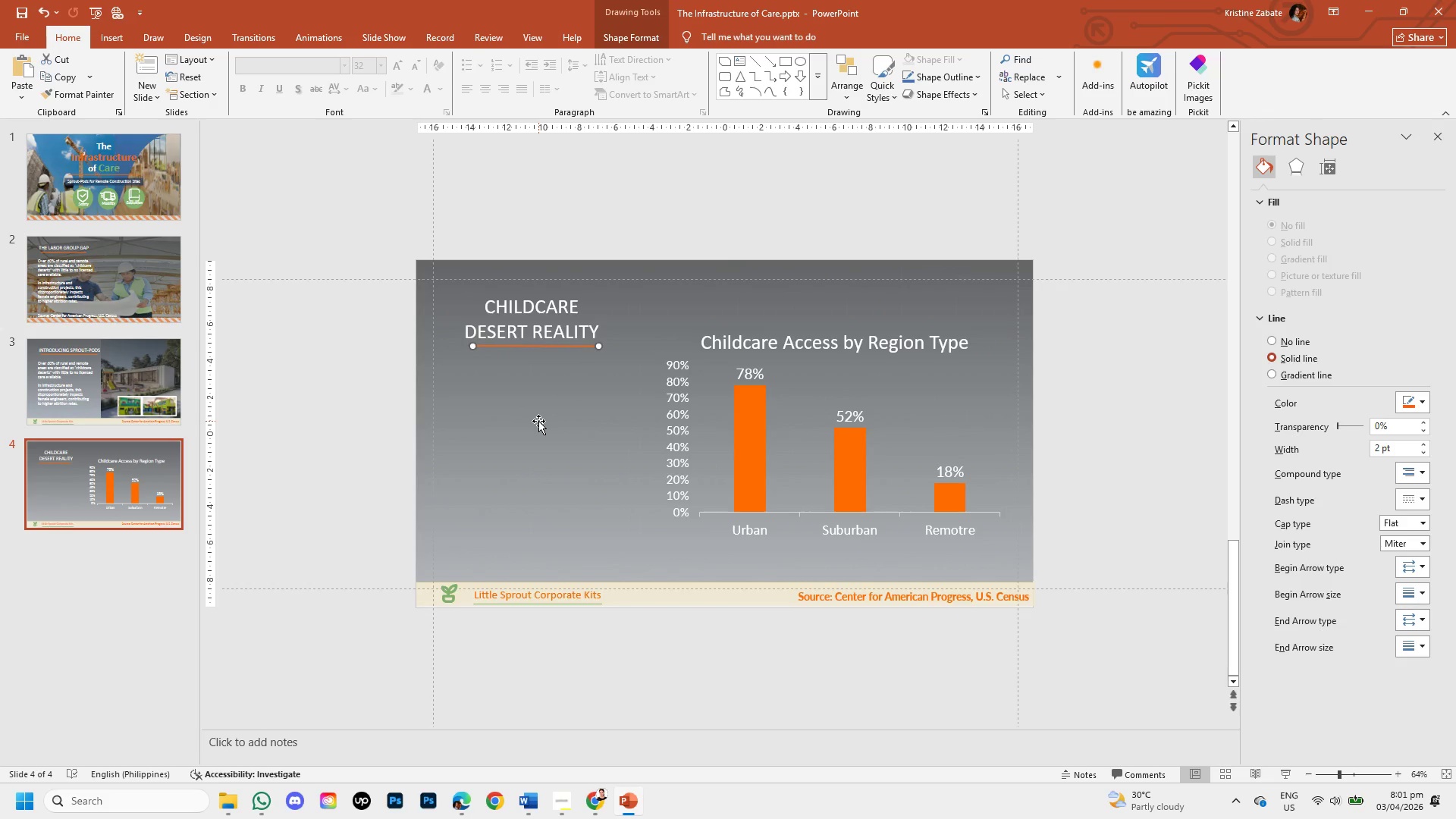 
left_click([538, 421])
 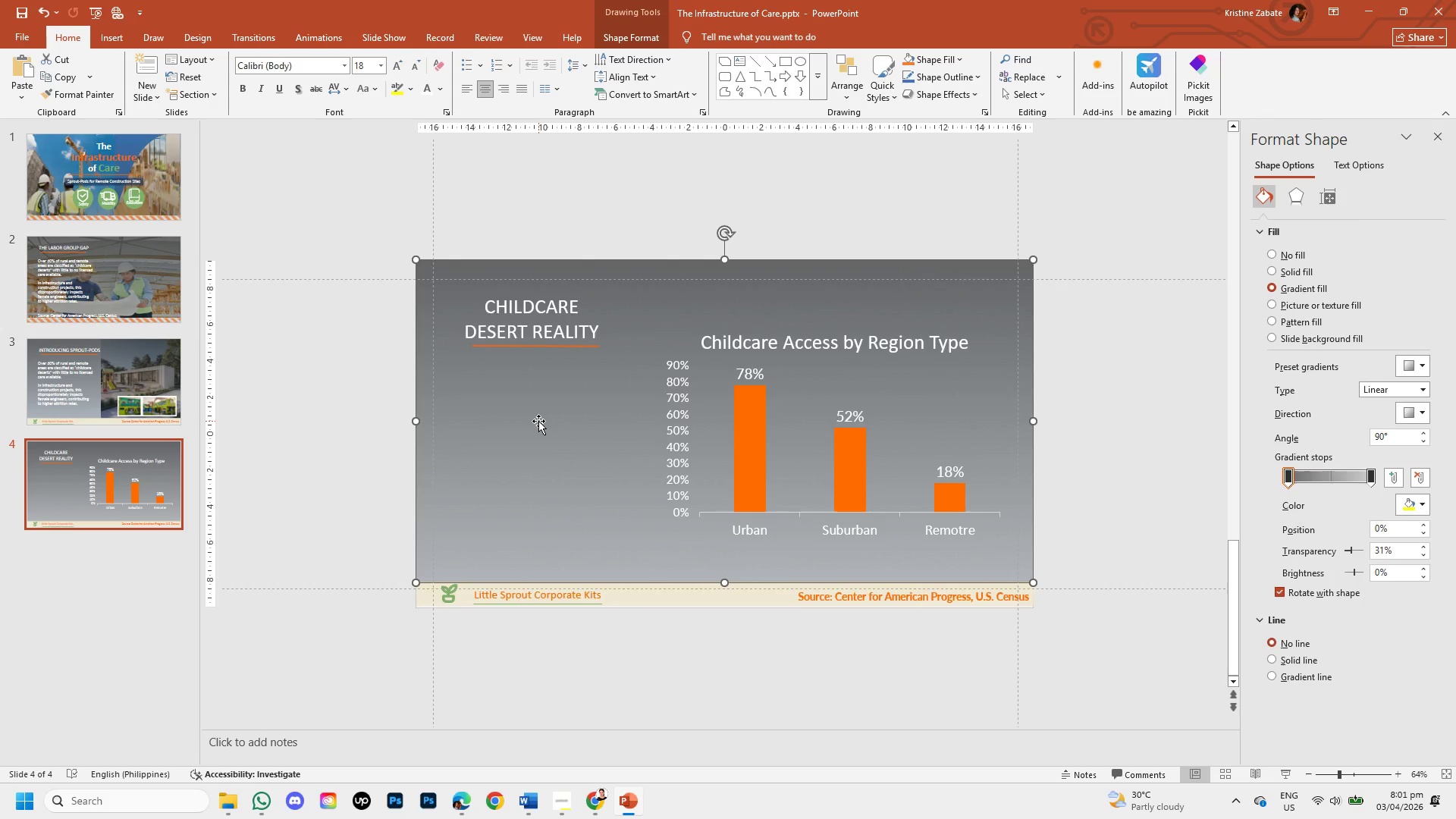 
key(Control+Z)
 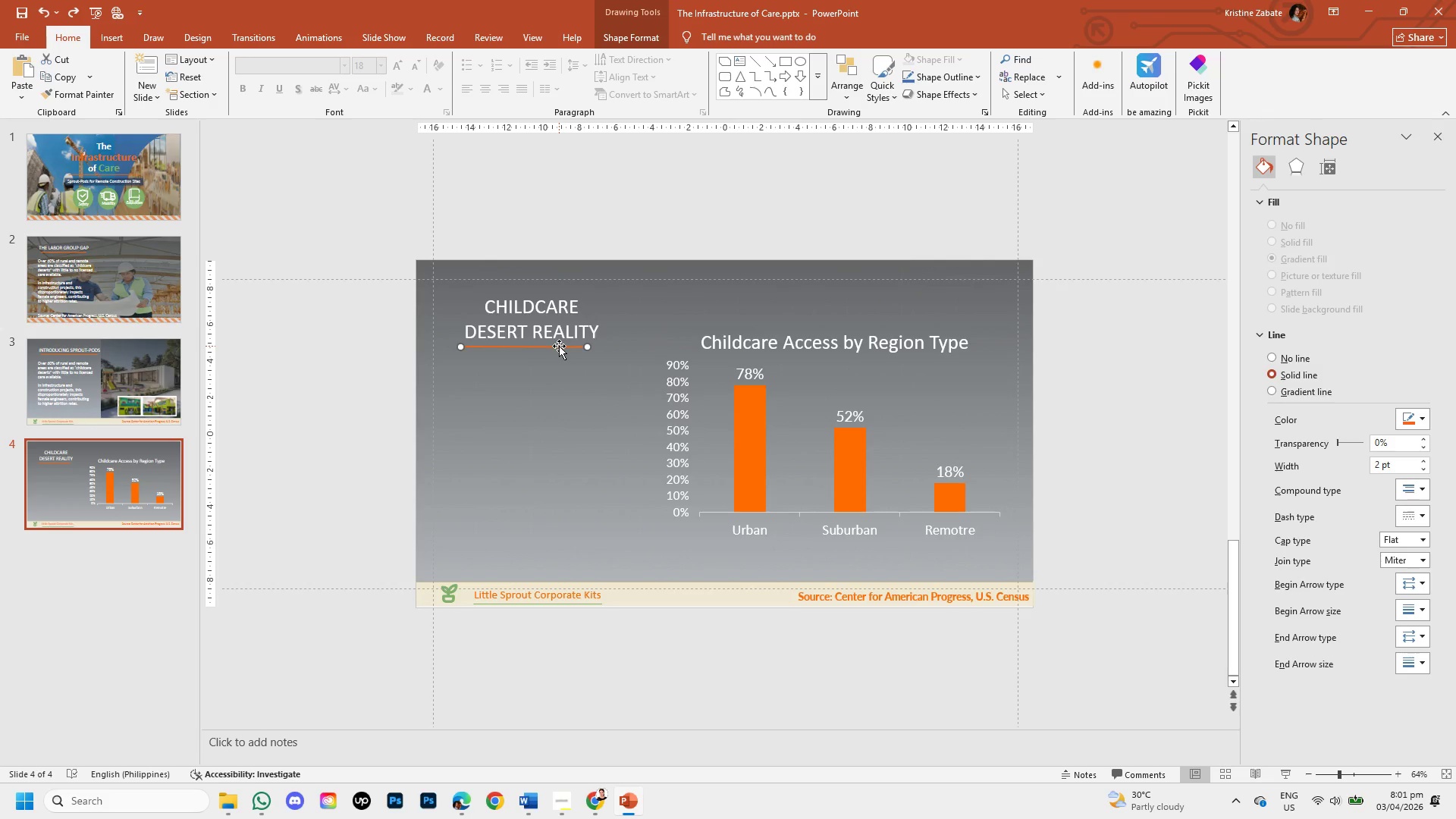 
left_click_drag(start_coordinate=[560, 350], to_coordinate=[566, 350])
 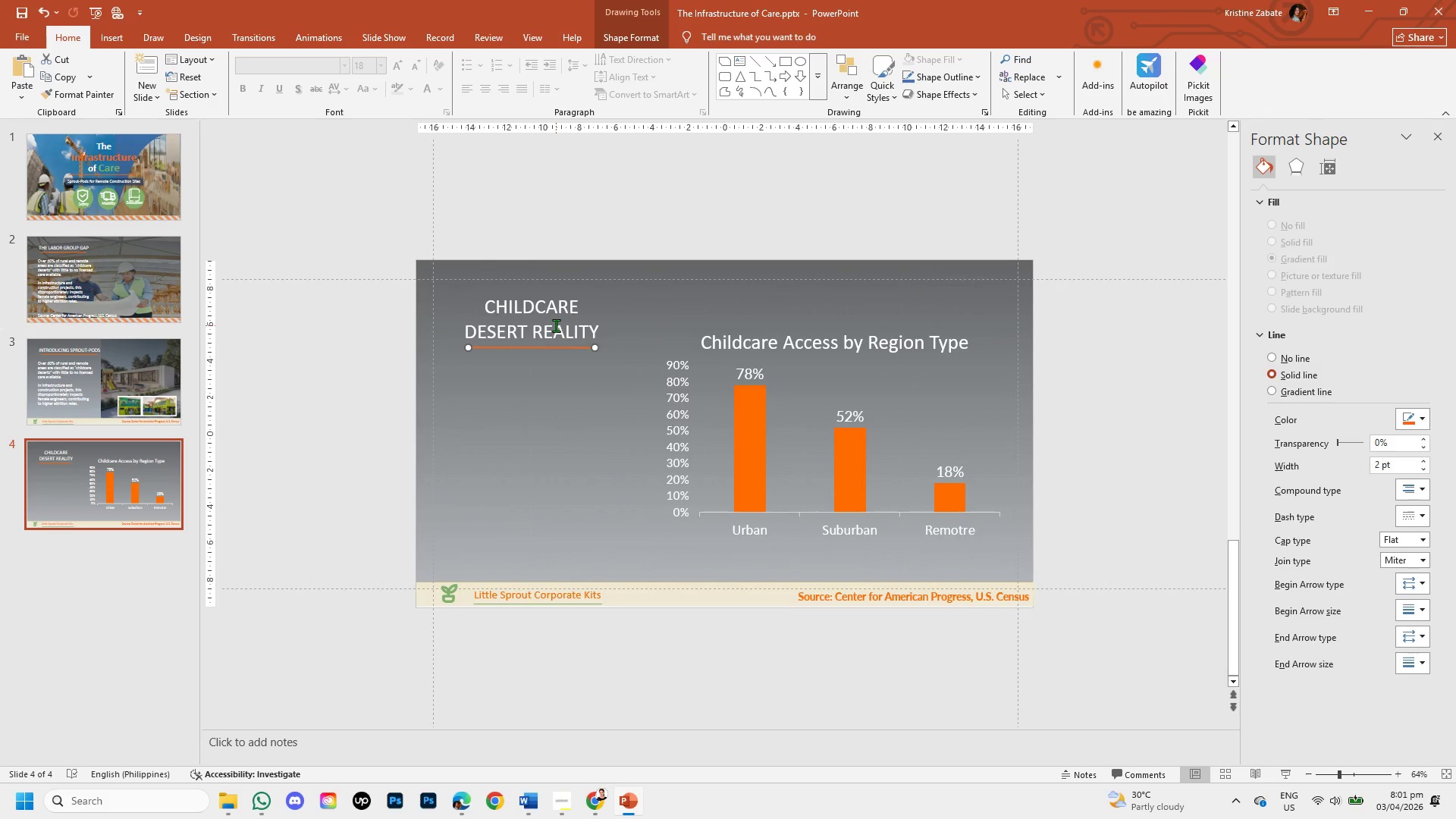 
left_click([556, 325])
 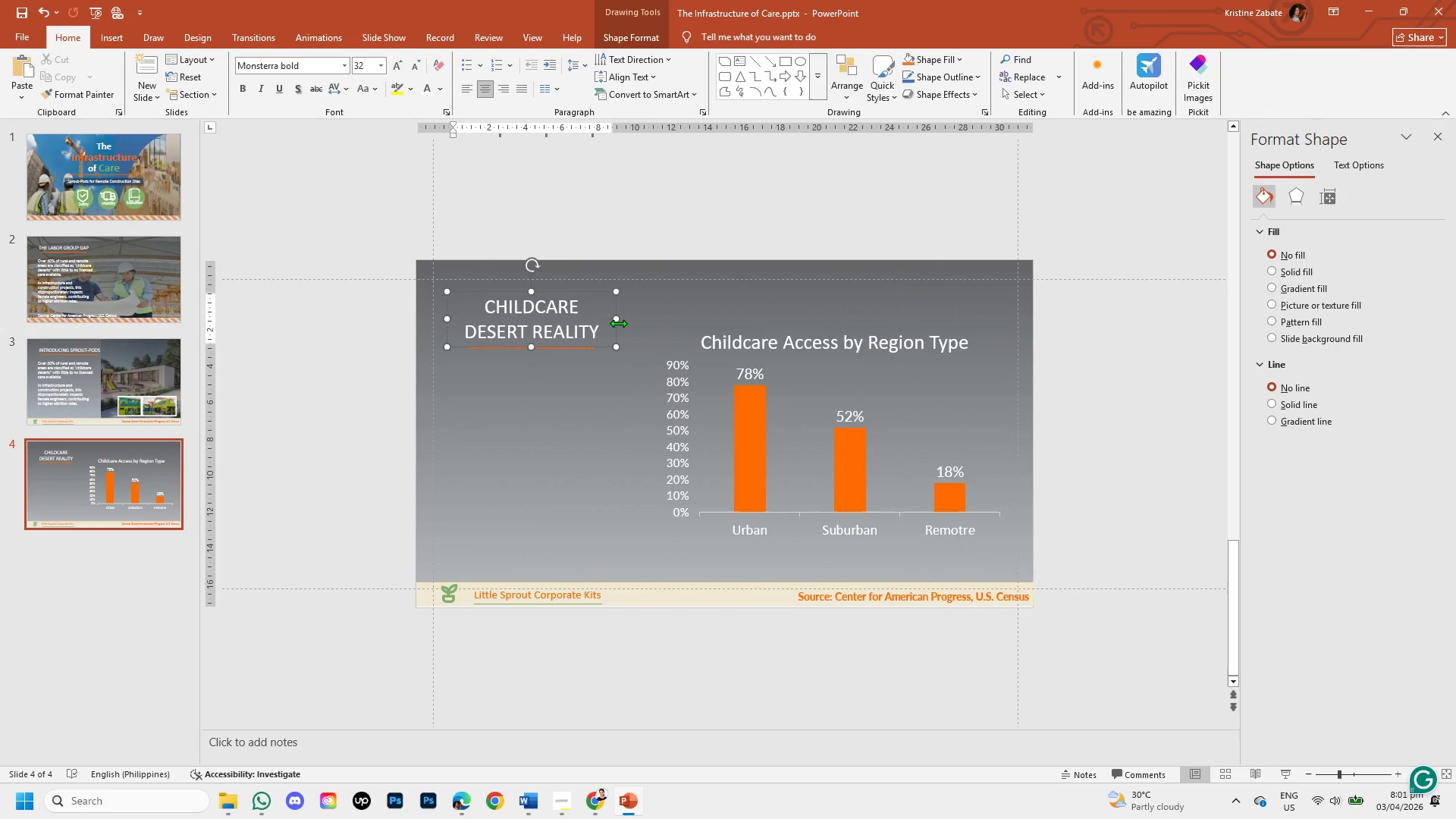 
left_click_drag(start_coordinate=[617, 321], to_coordinate=[655, 322])
 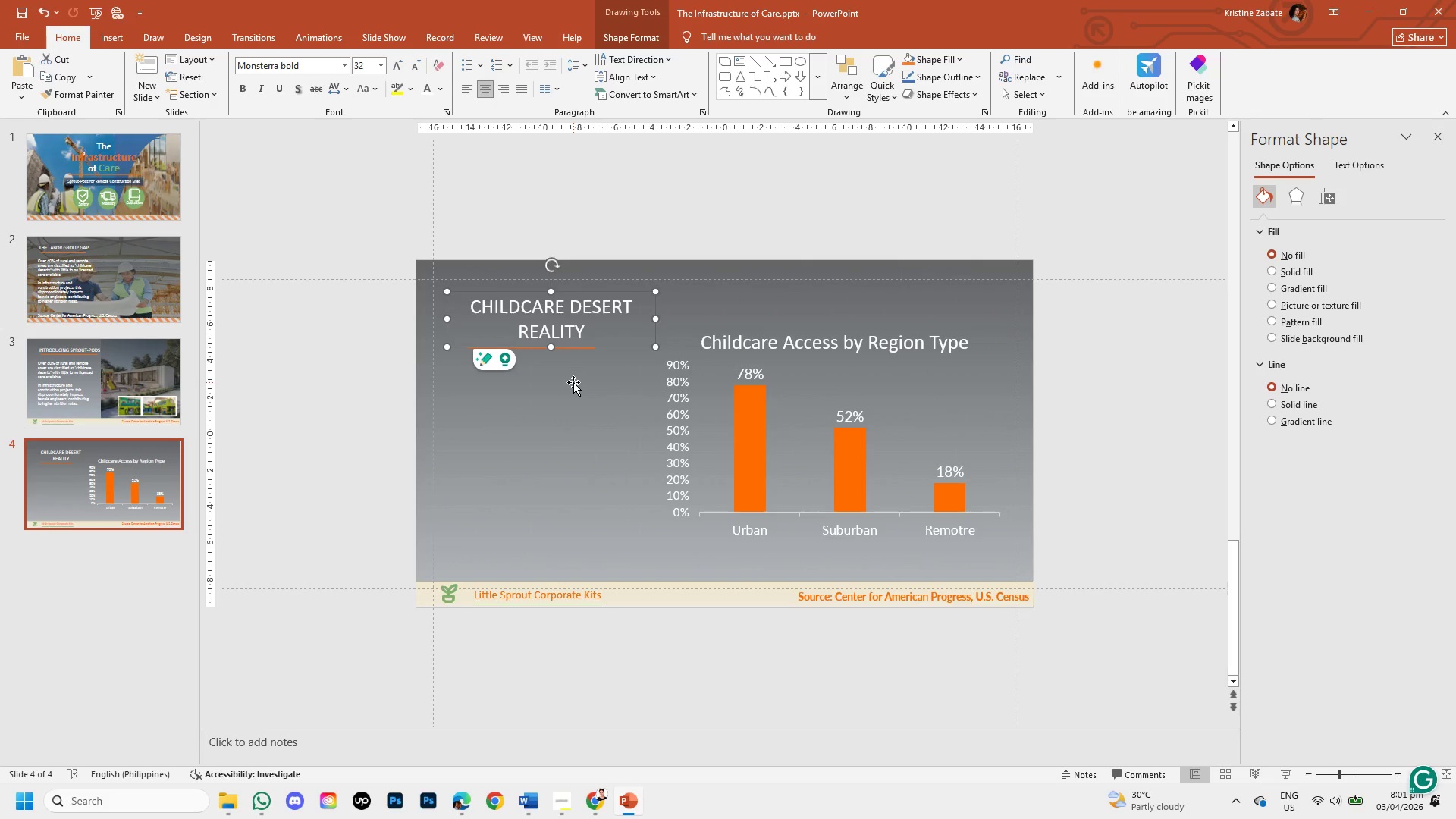 
left_click([573, 382])
 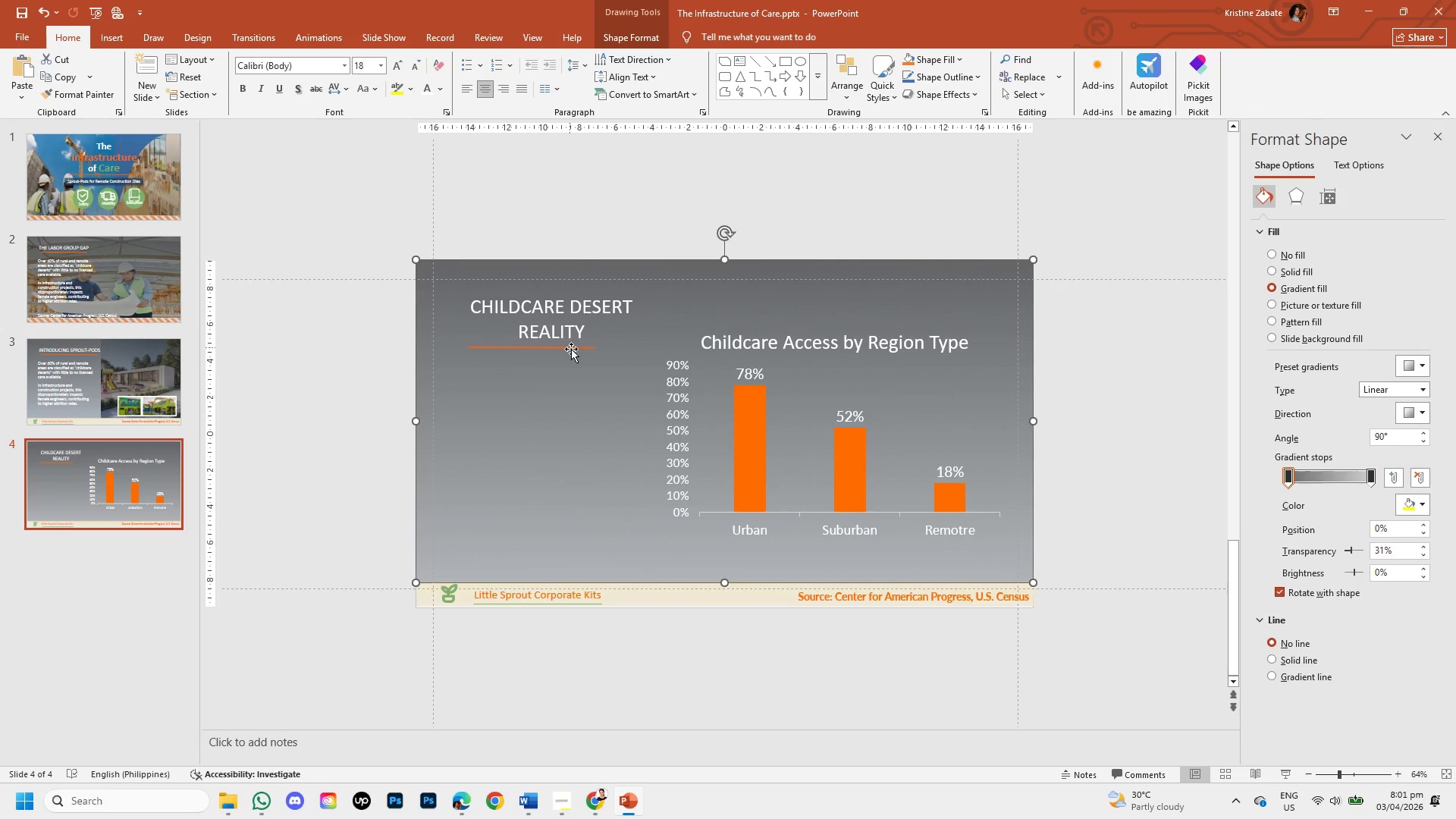 
left_click([571, 349])
 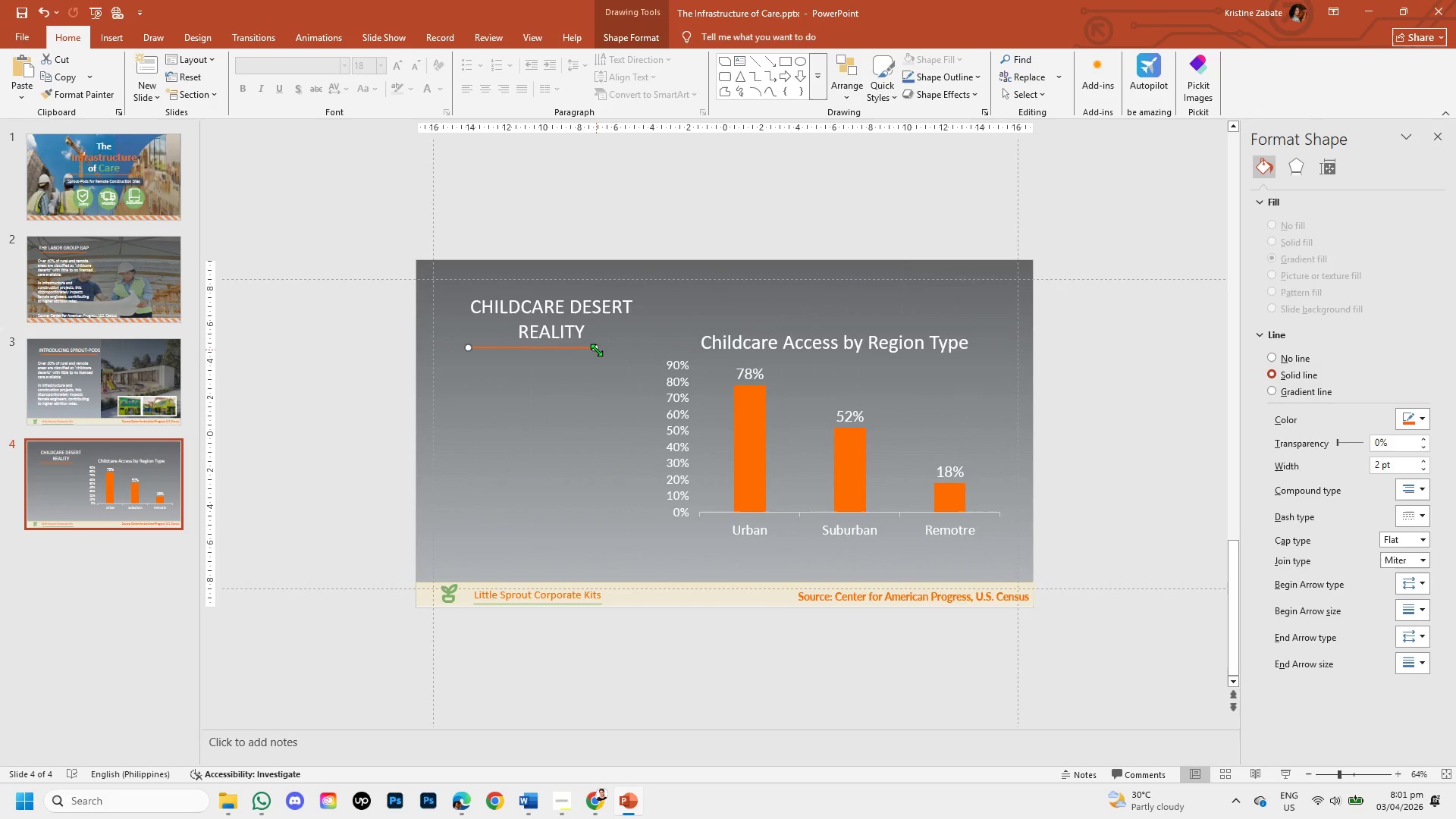 
left_click_drag(start_coordinate=[595, 350], to_coordinate=[630, 348])
 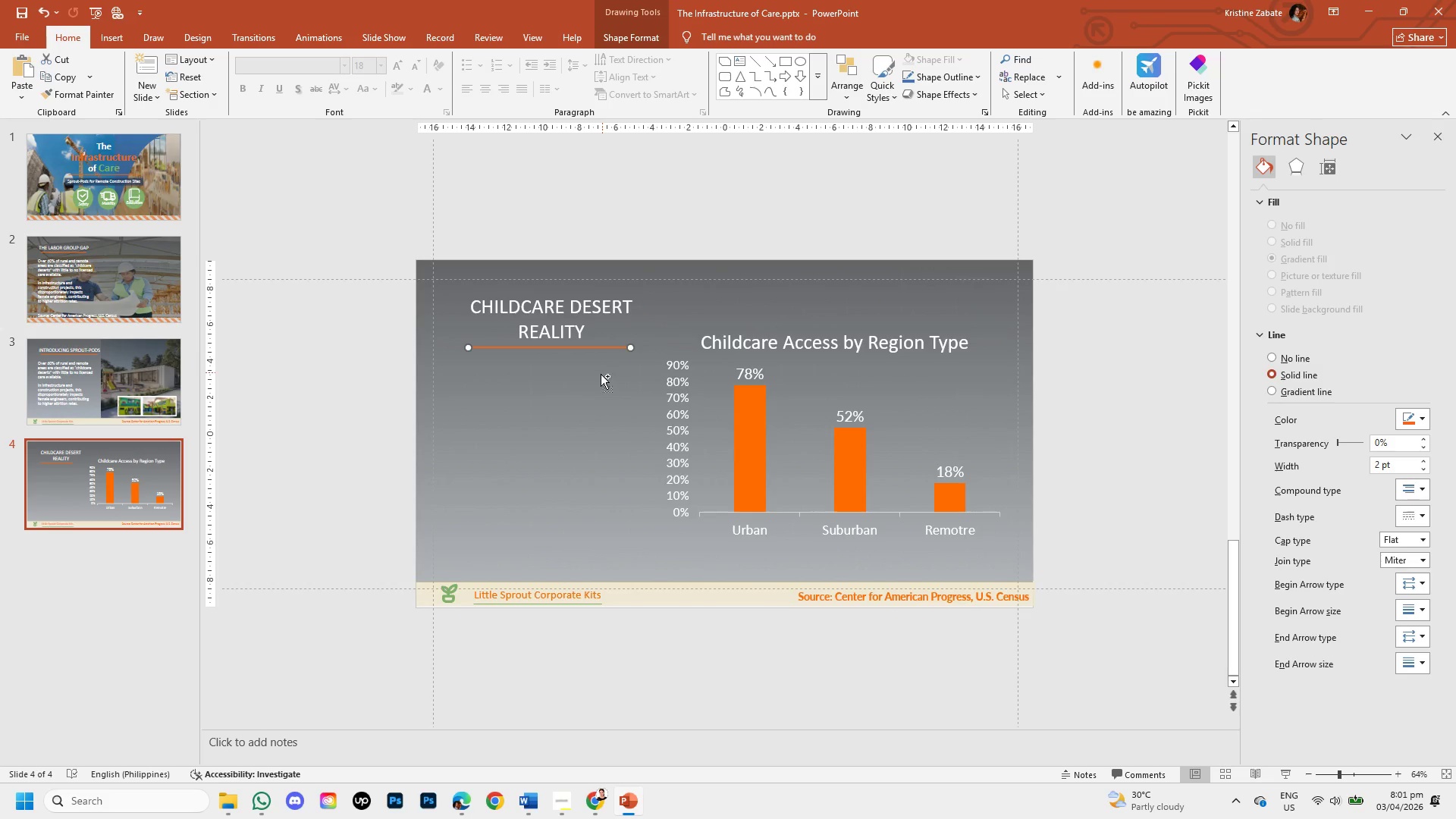 
key(Control+ControlLeft)
 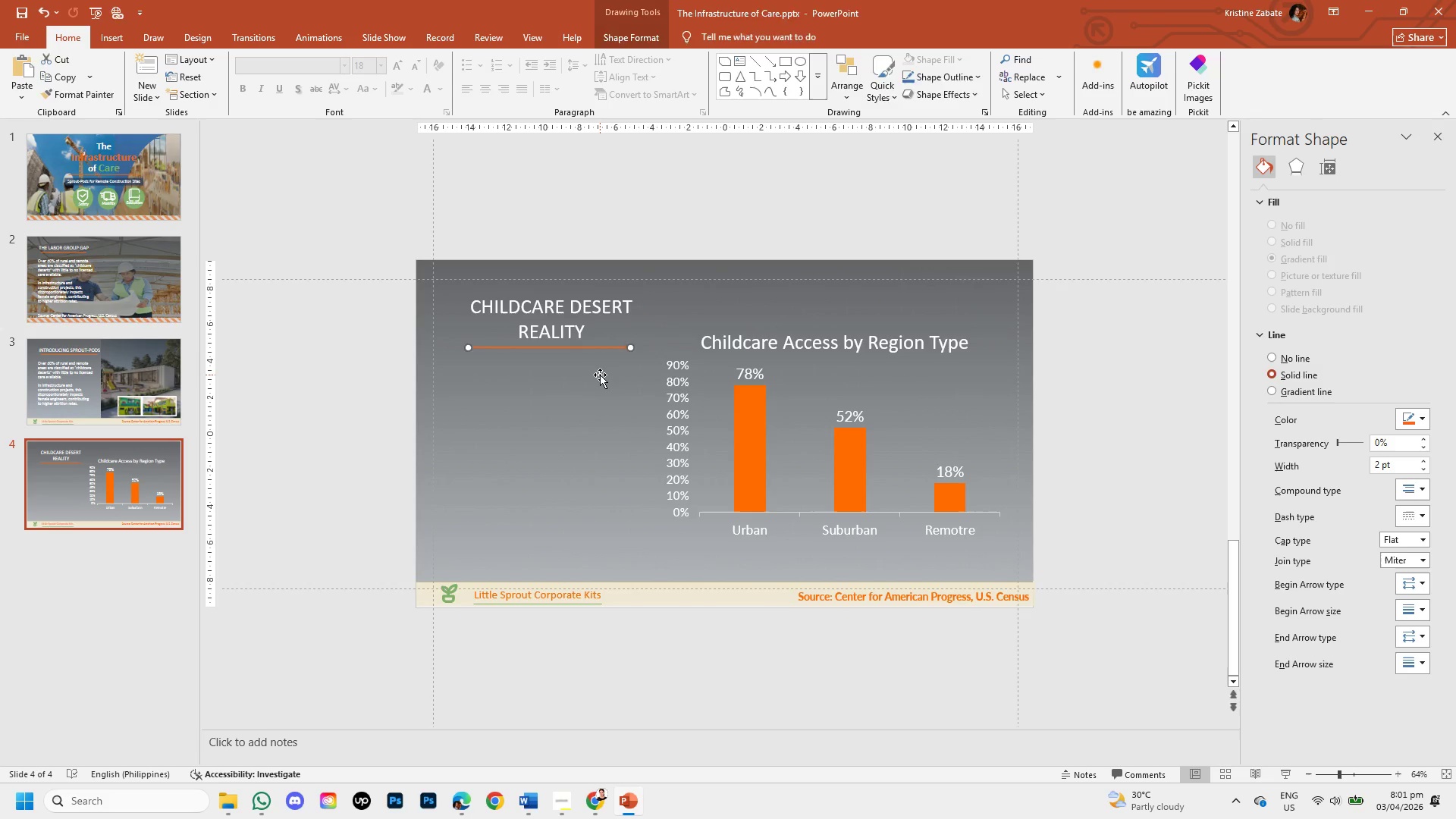 
key(Backspace)
 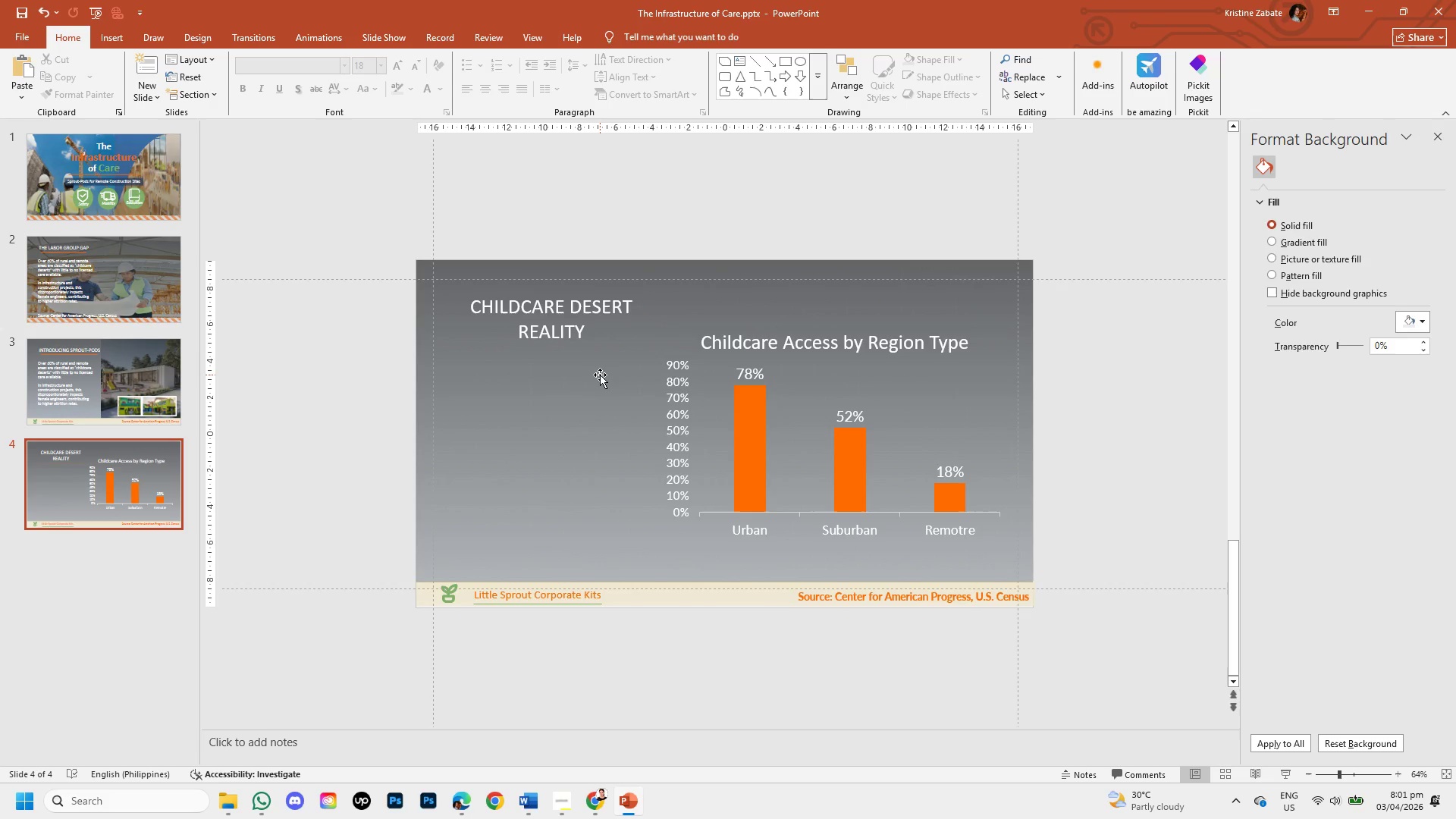 
key(Control+V)
 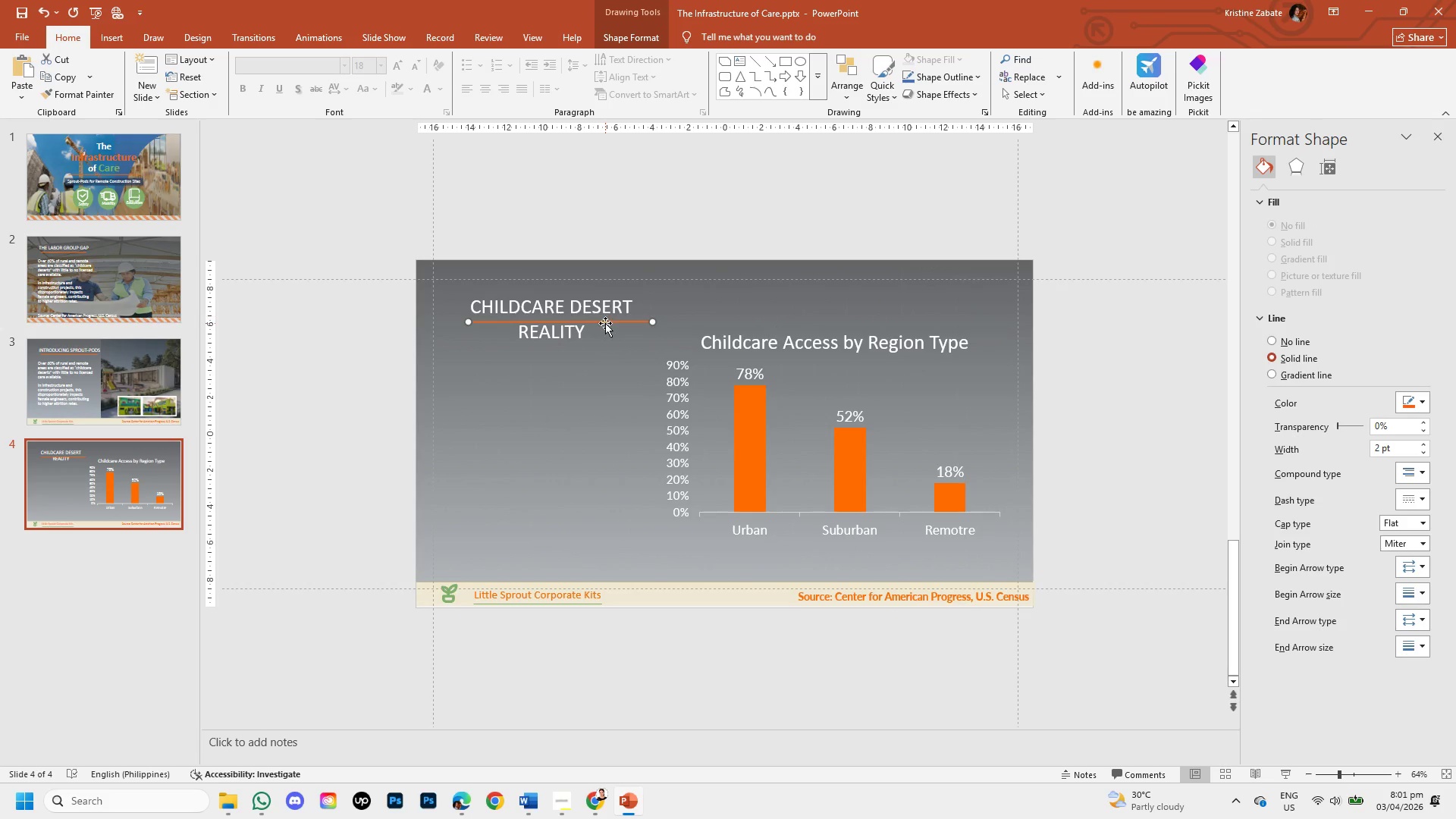 
left_click_drag(start_coordinate=[605, 323], to_coordinate=[595, 350])
 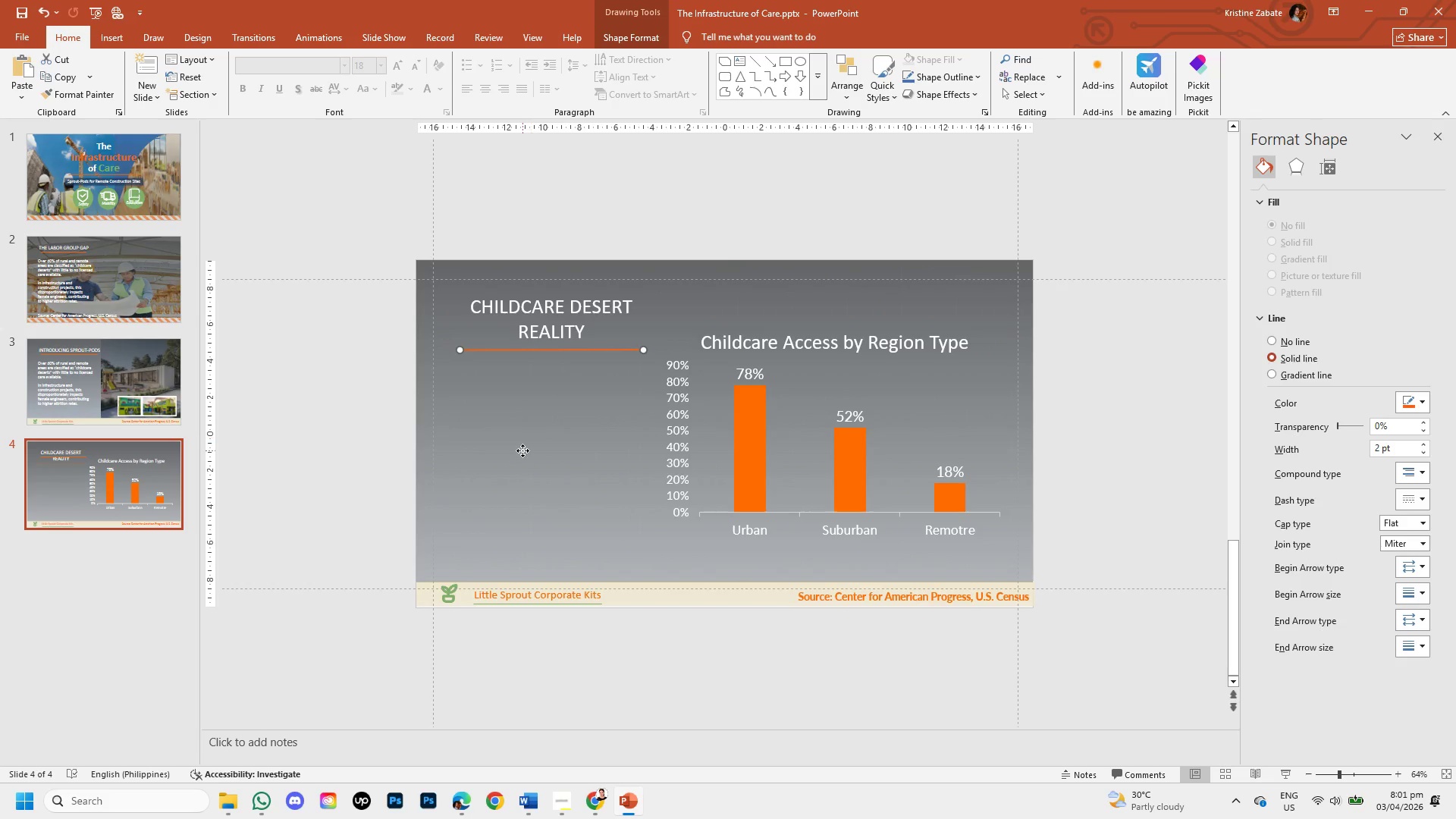 
left_click([522, 450])
 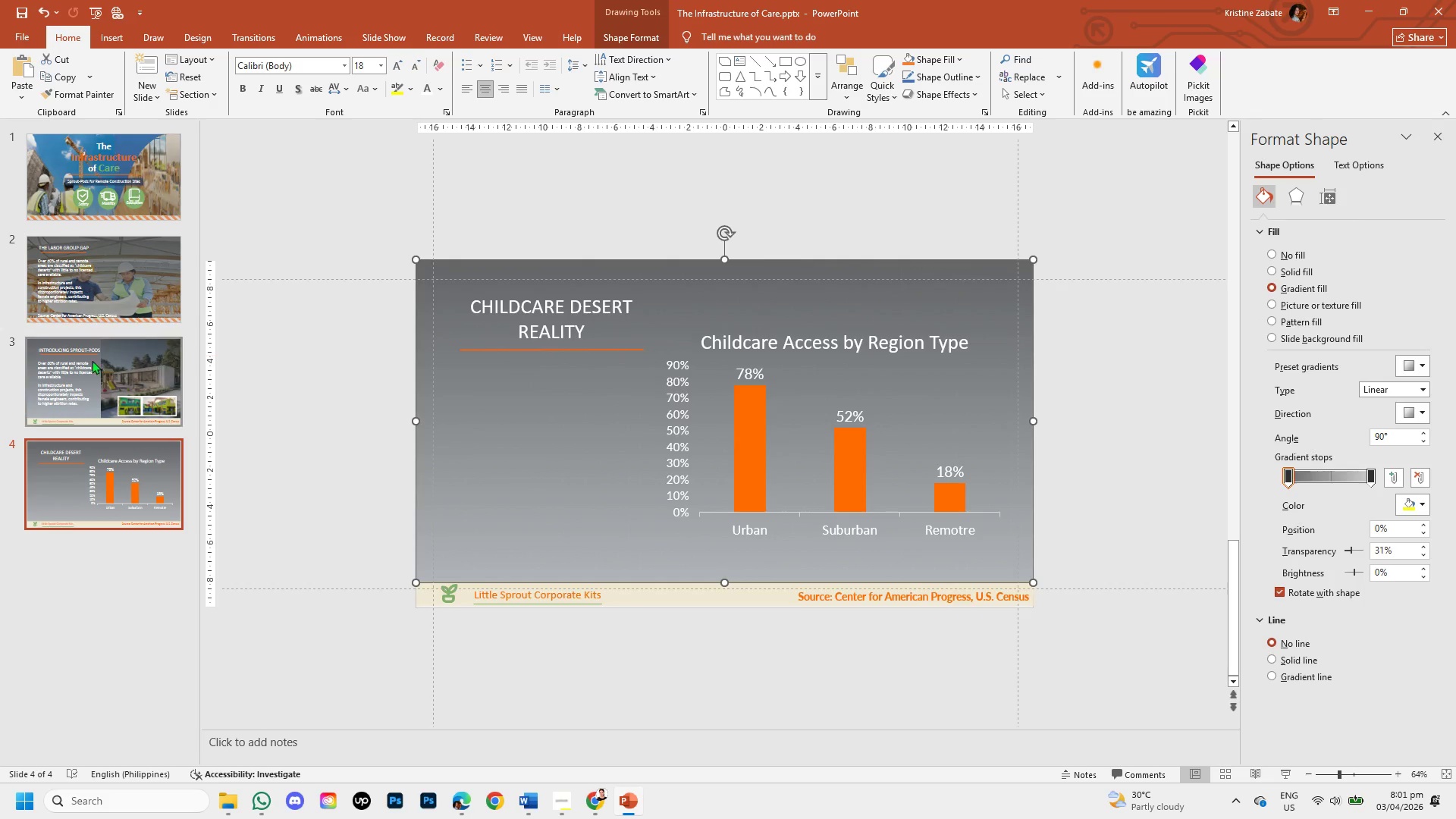 
left_click([74, 357])
 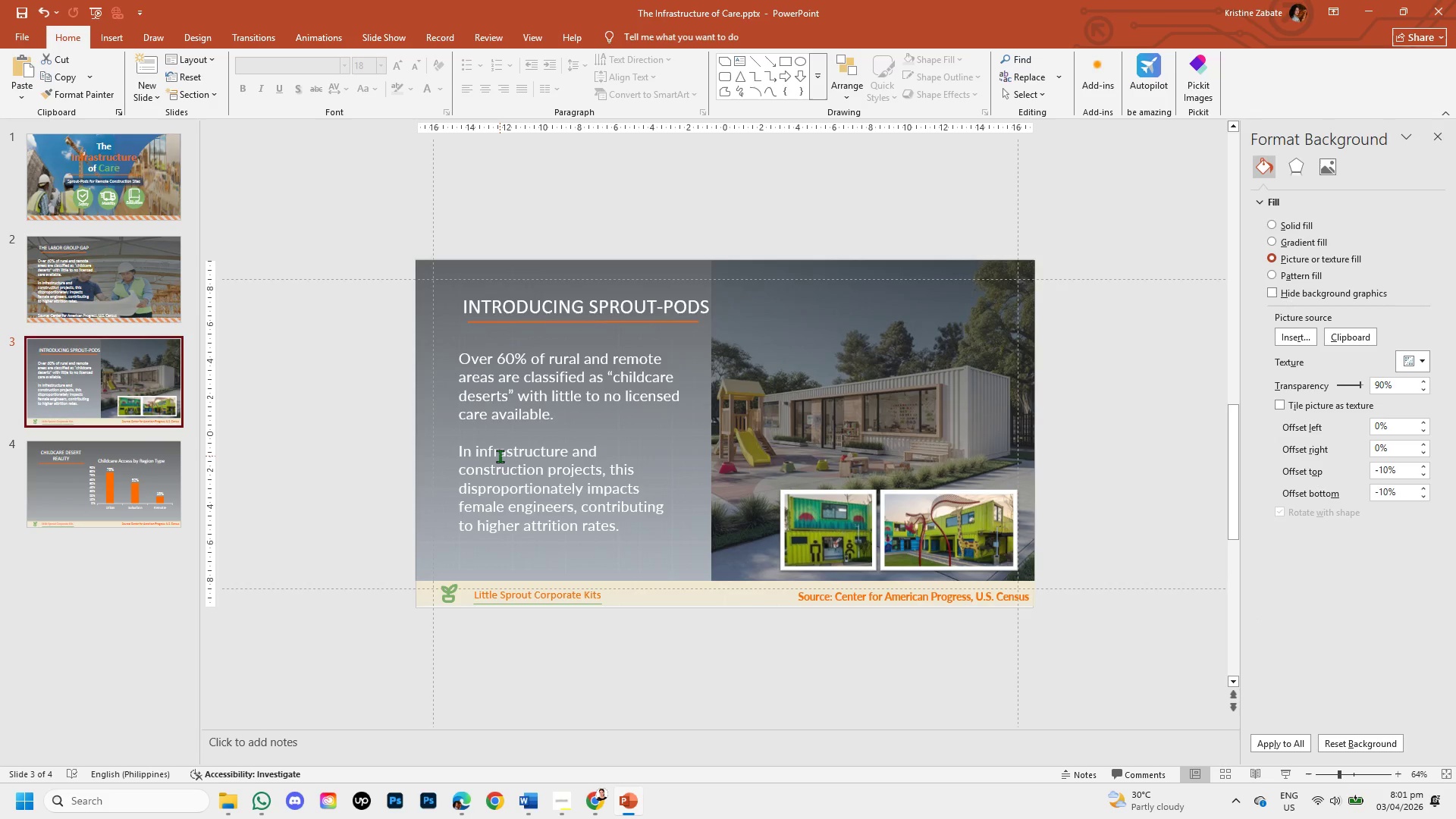 
left_click([491, 368])
 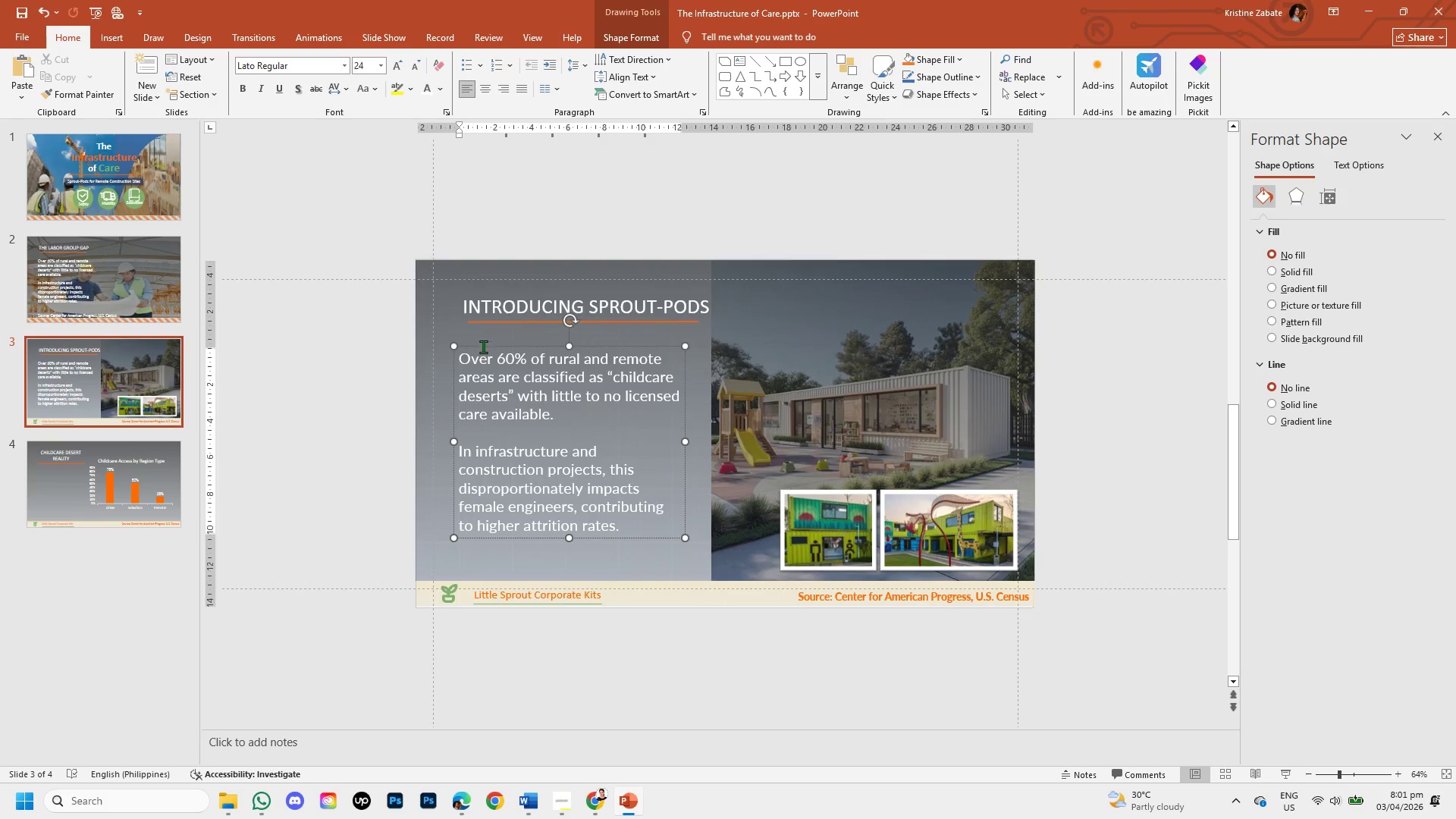 
left_click([485, 345])
 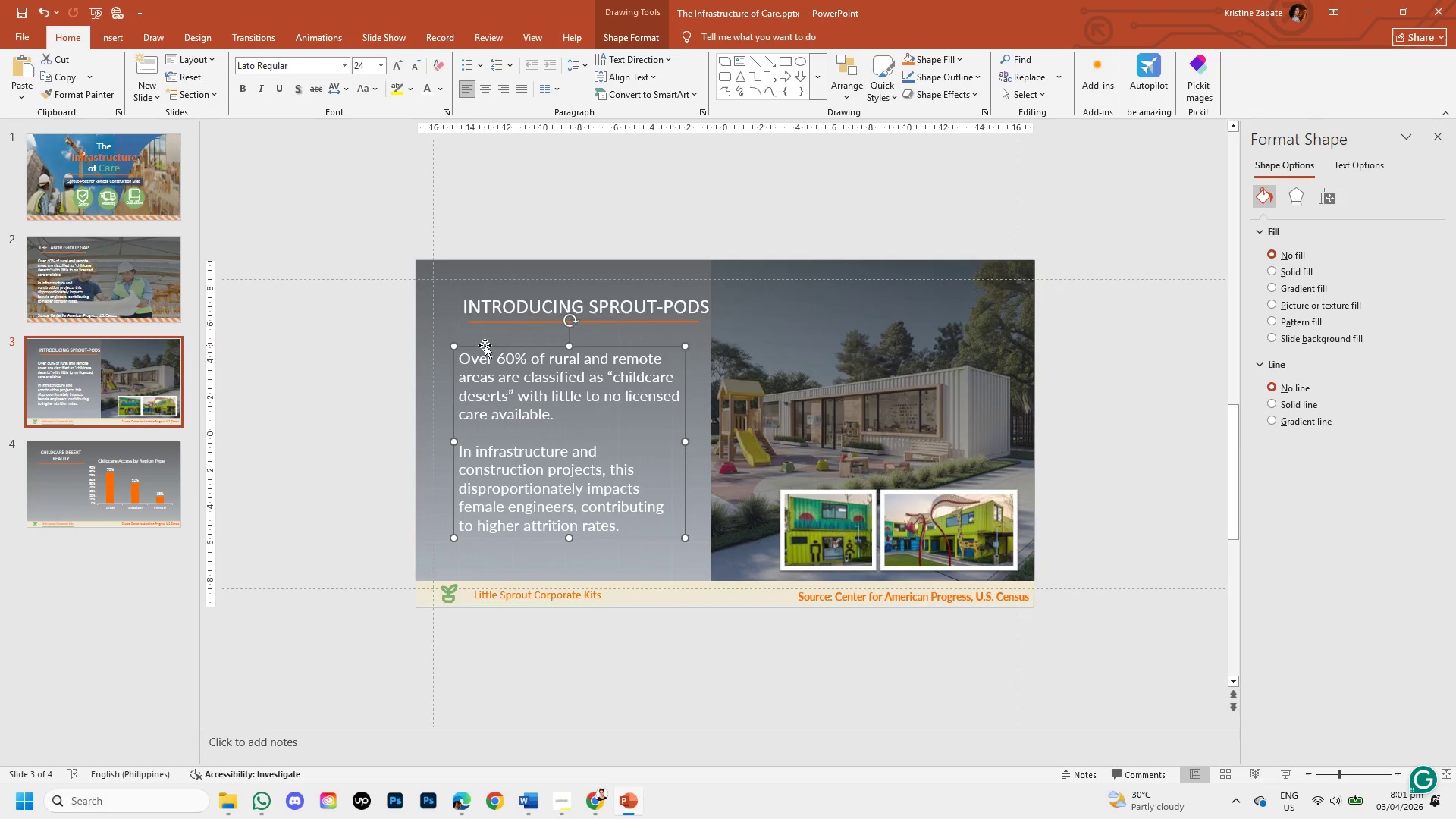 
key(Control+C)
 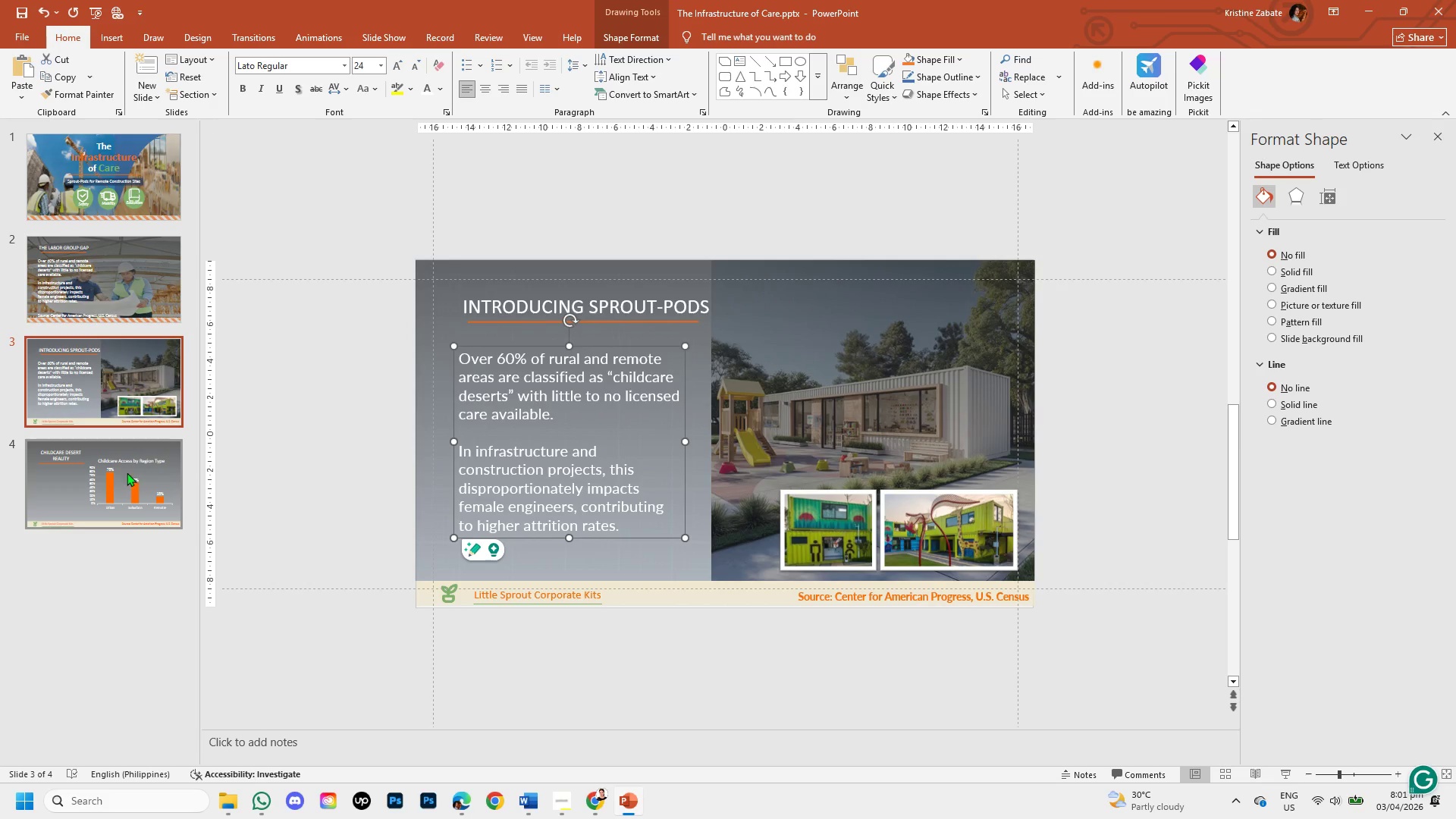 
left_click([127, 472])
 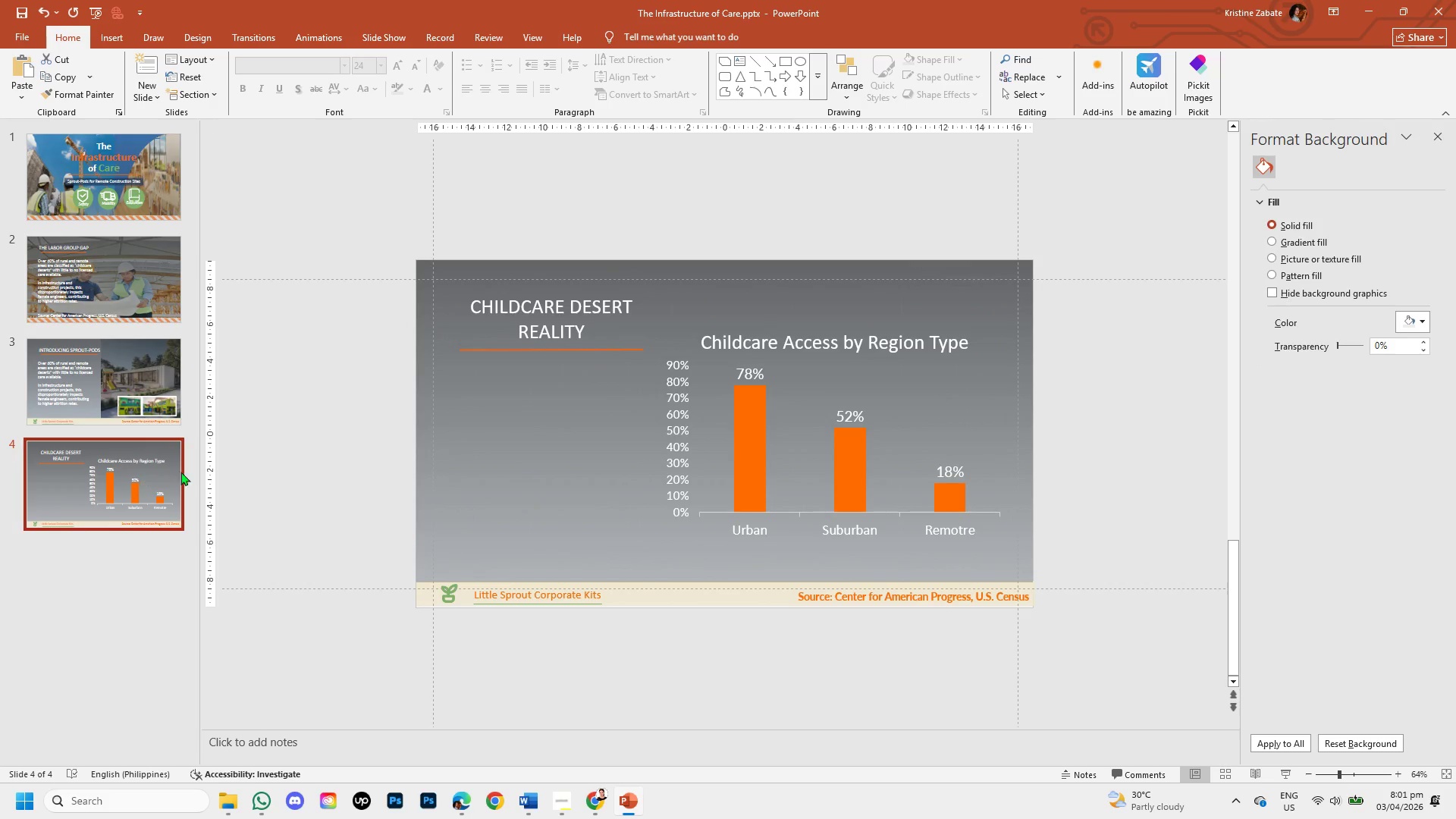 
key(Control+V)
 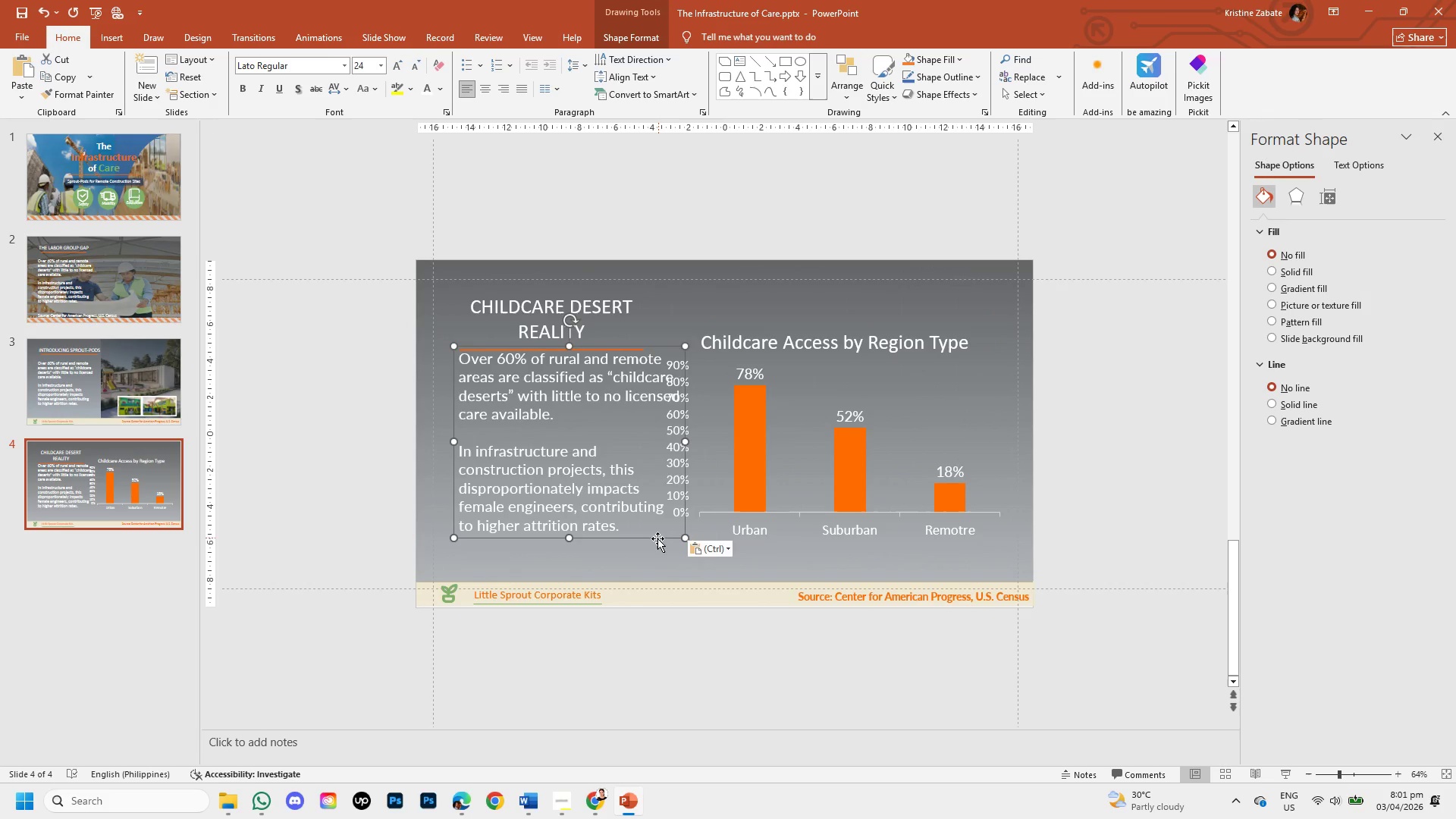 
left_click_drag(start_coordinate=[655, 539], to_coordinate=[648, 551])
 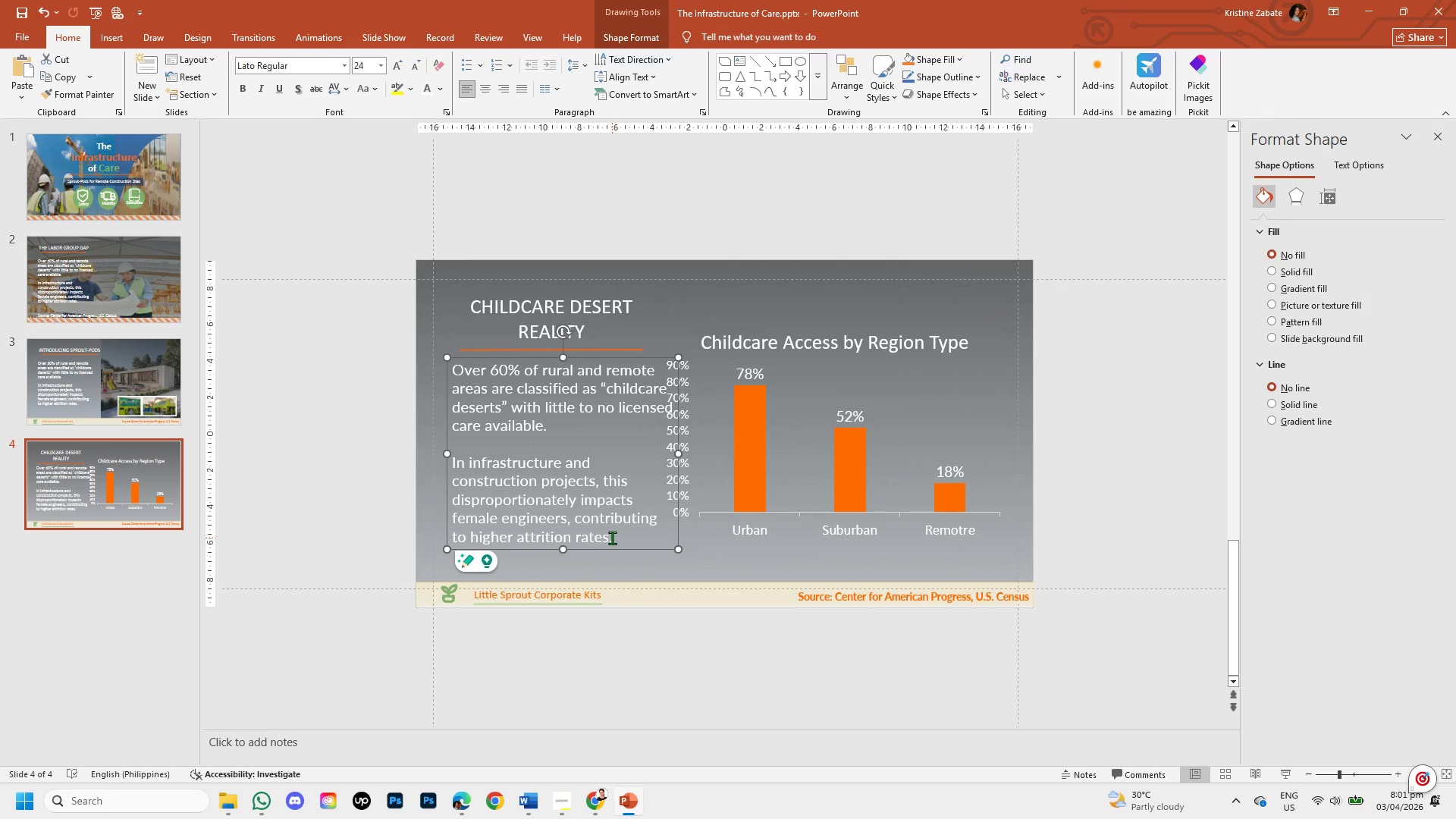 
left_click_drag(start_coordinate=[614, 538], to_coordinate=[507, 375])
 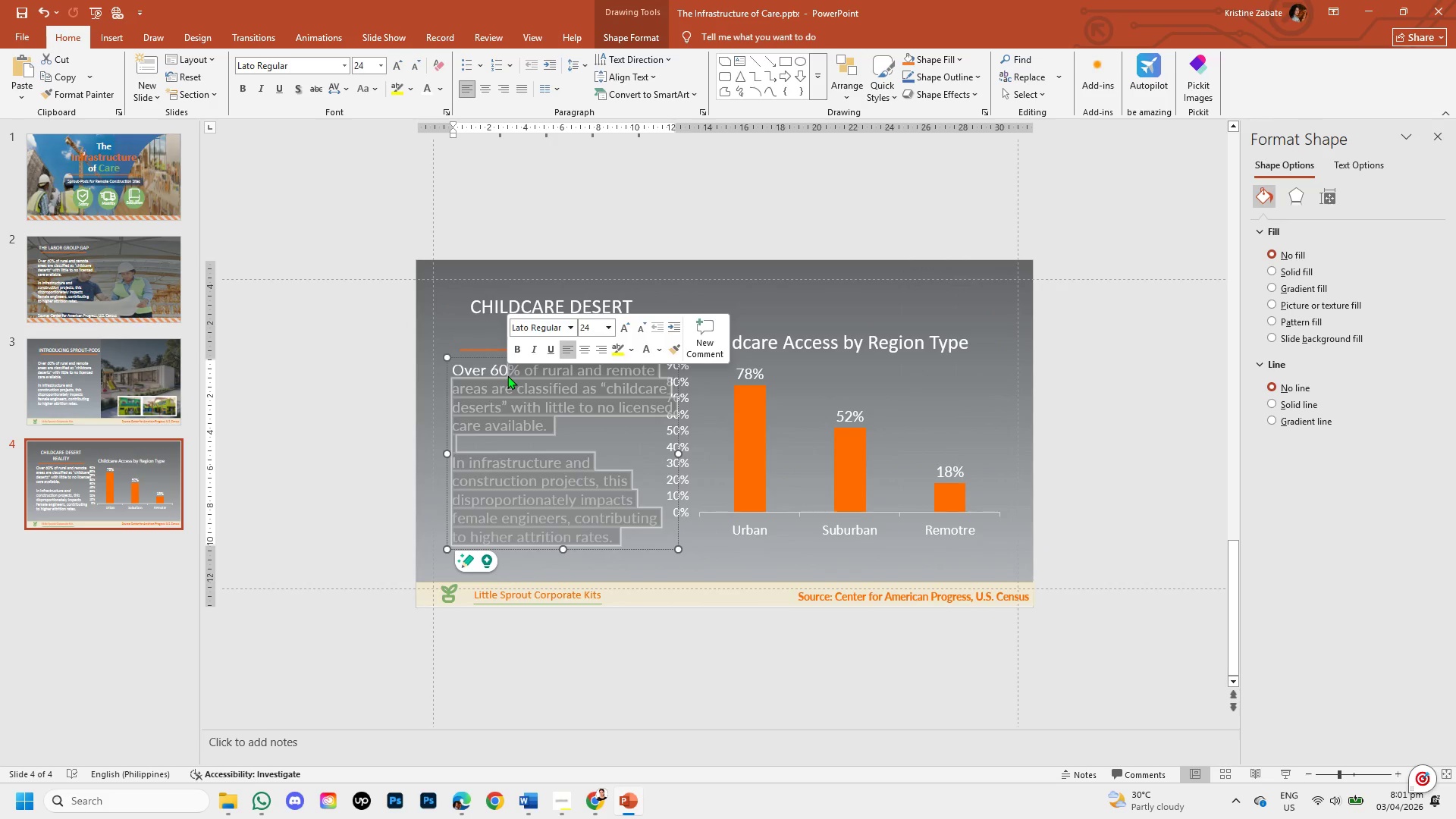 
key(Backspace)
 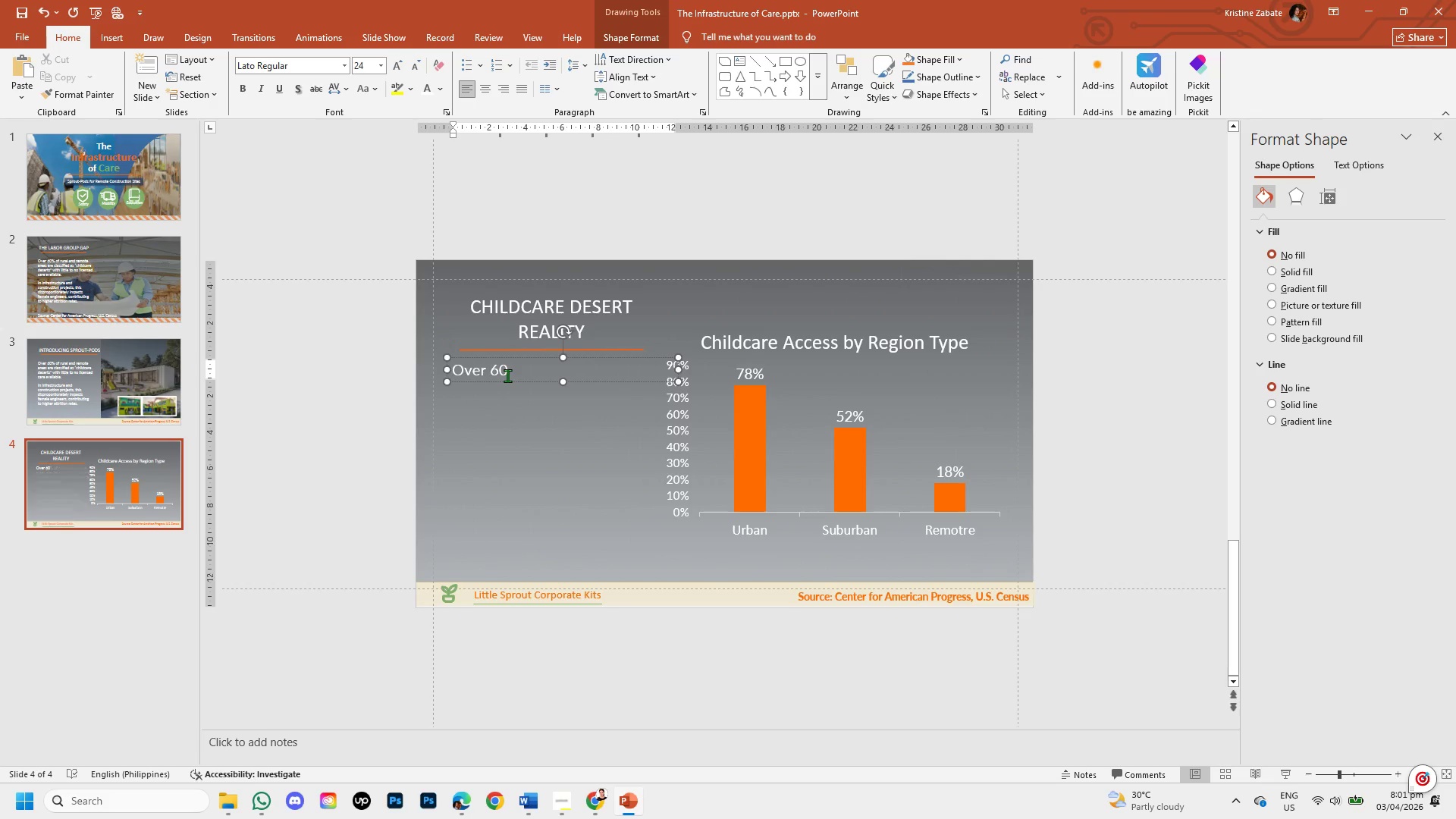 
key(Backspace)
 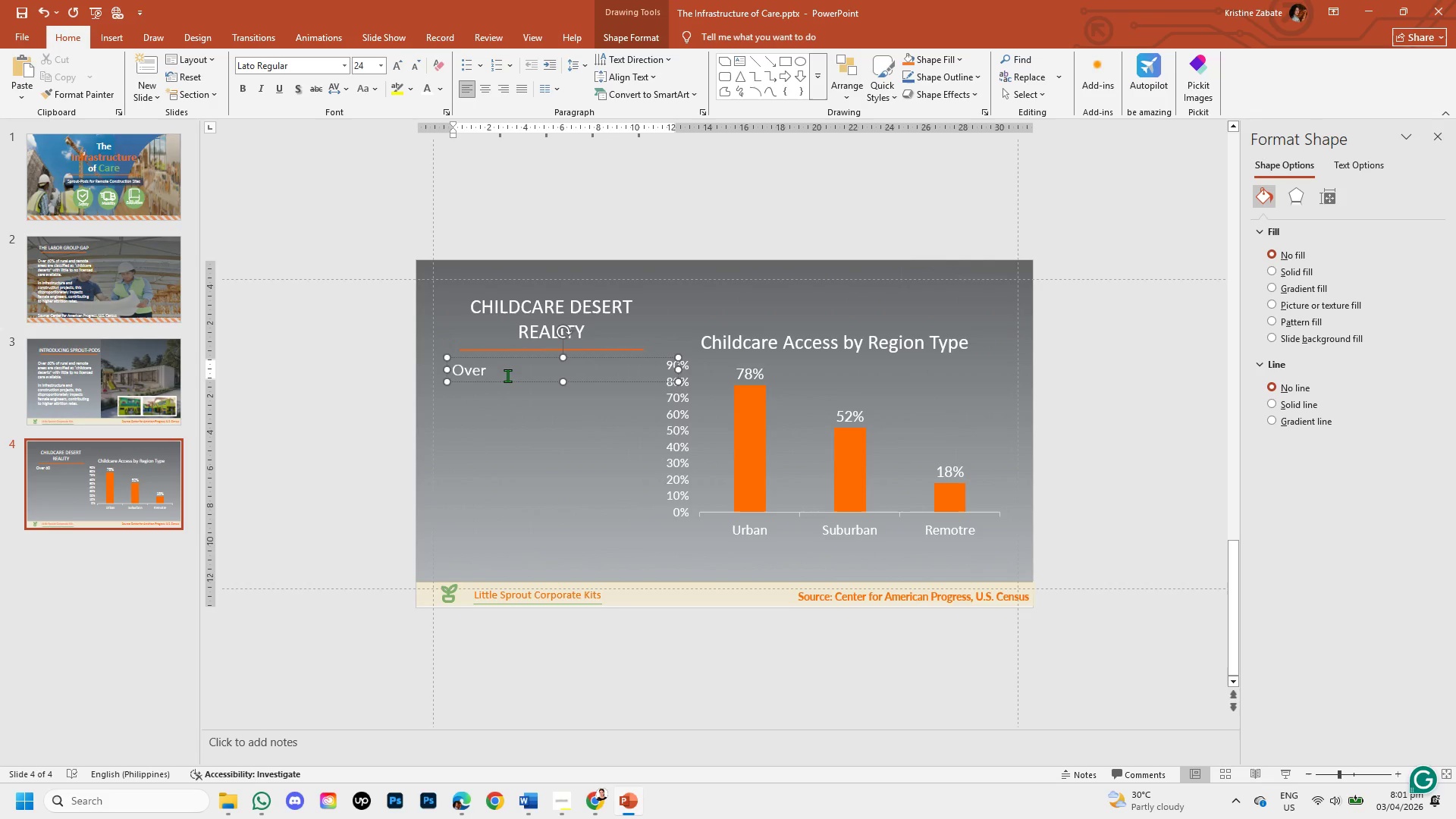 
key(Backspace)
 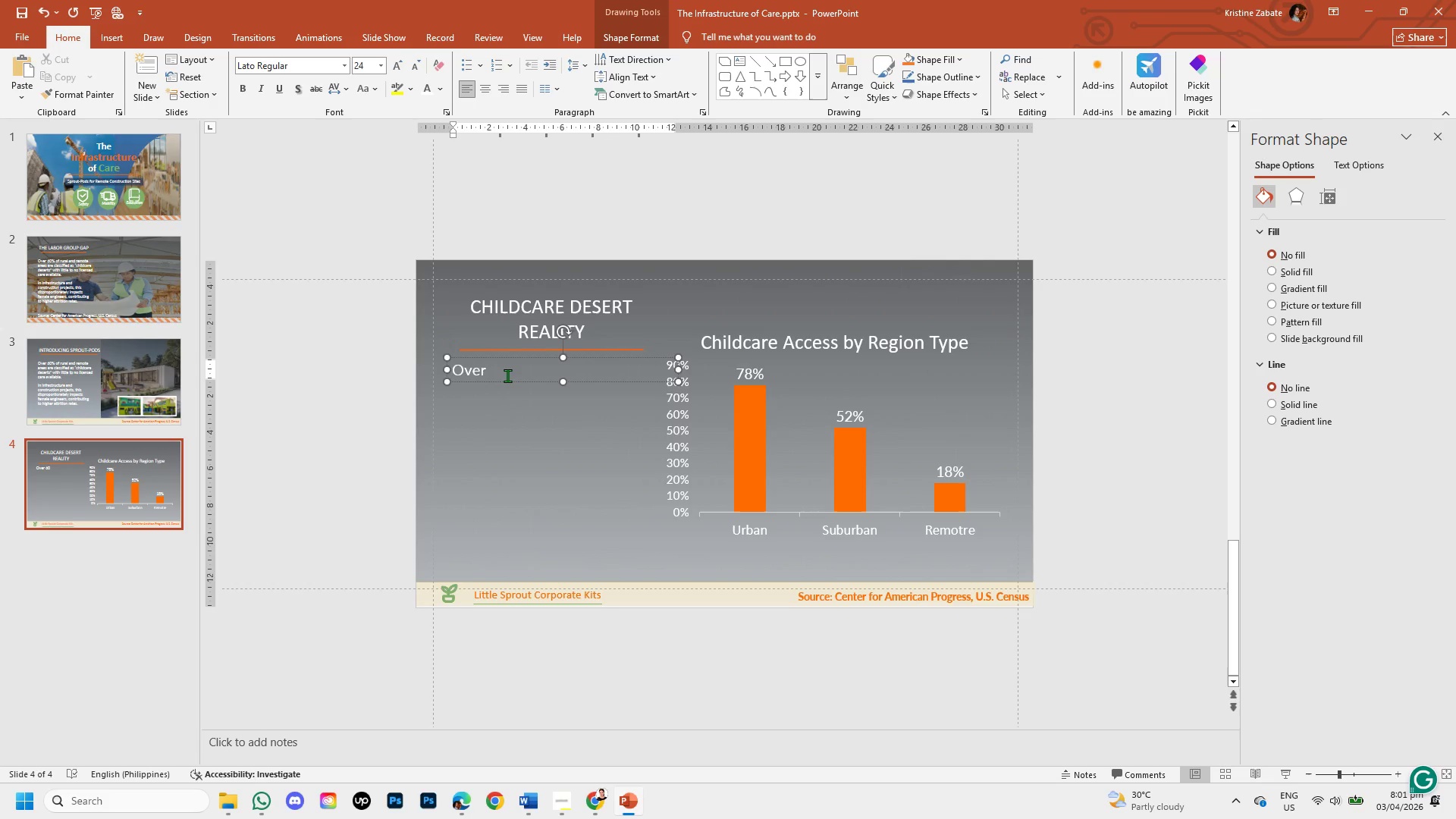 
key(Backspace)
 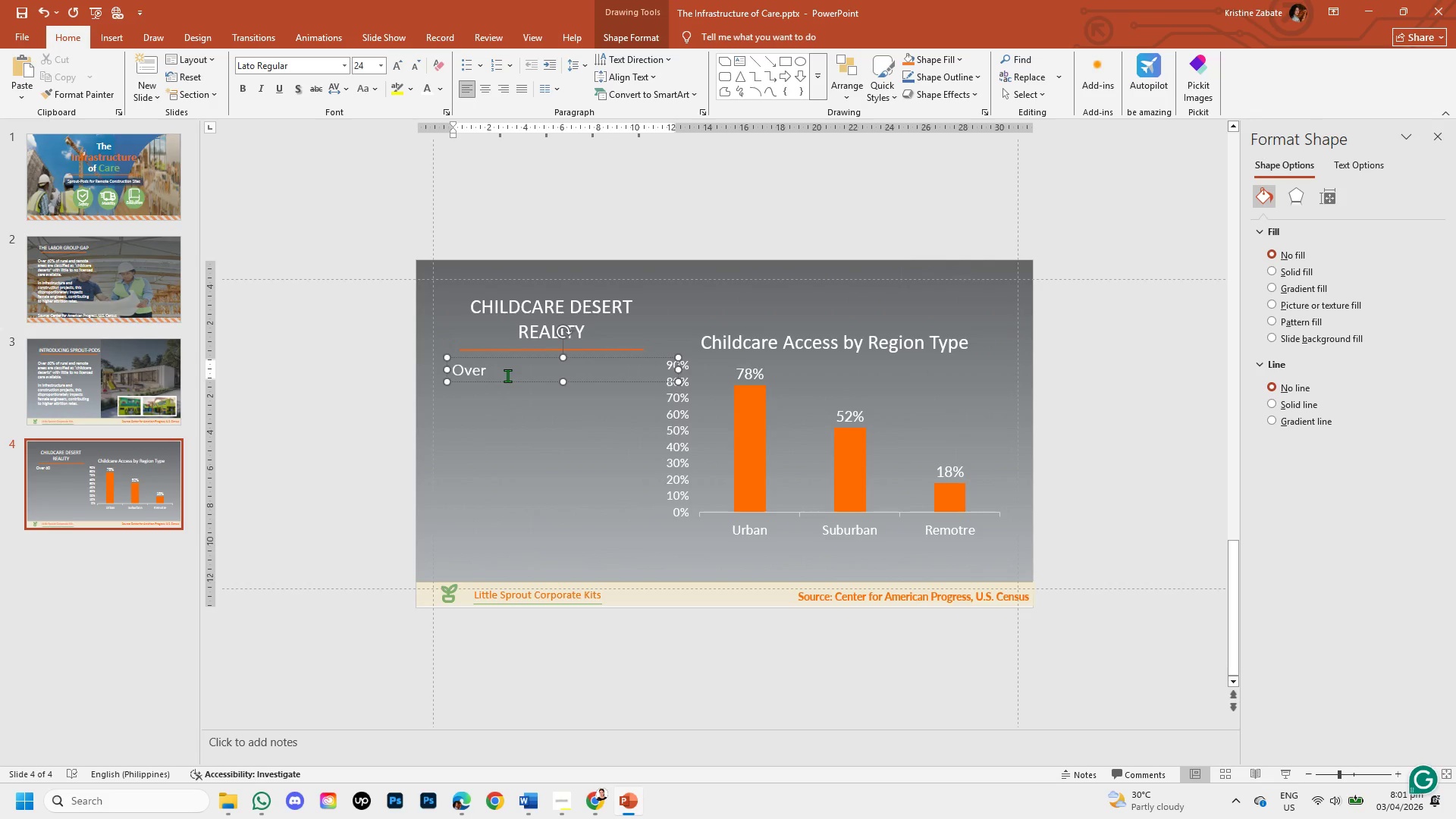 
key(Backspace)
 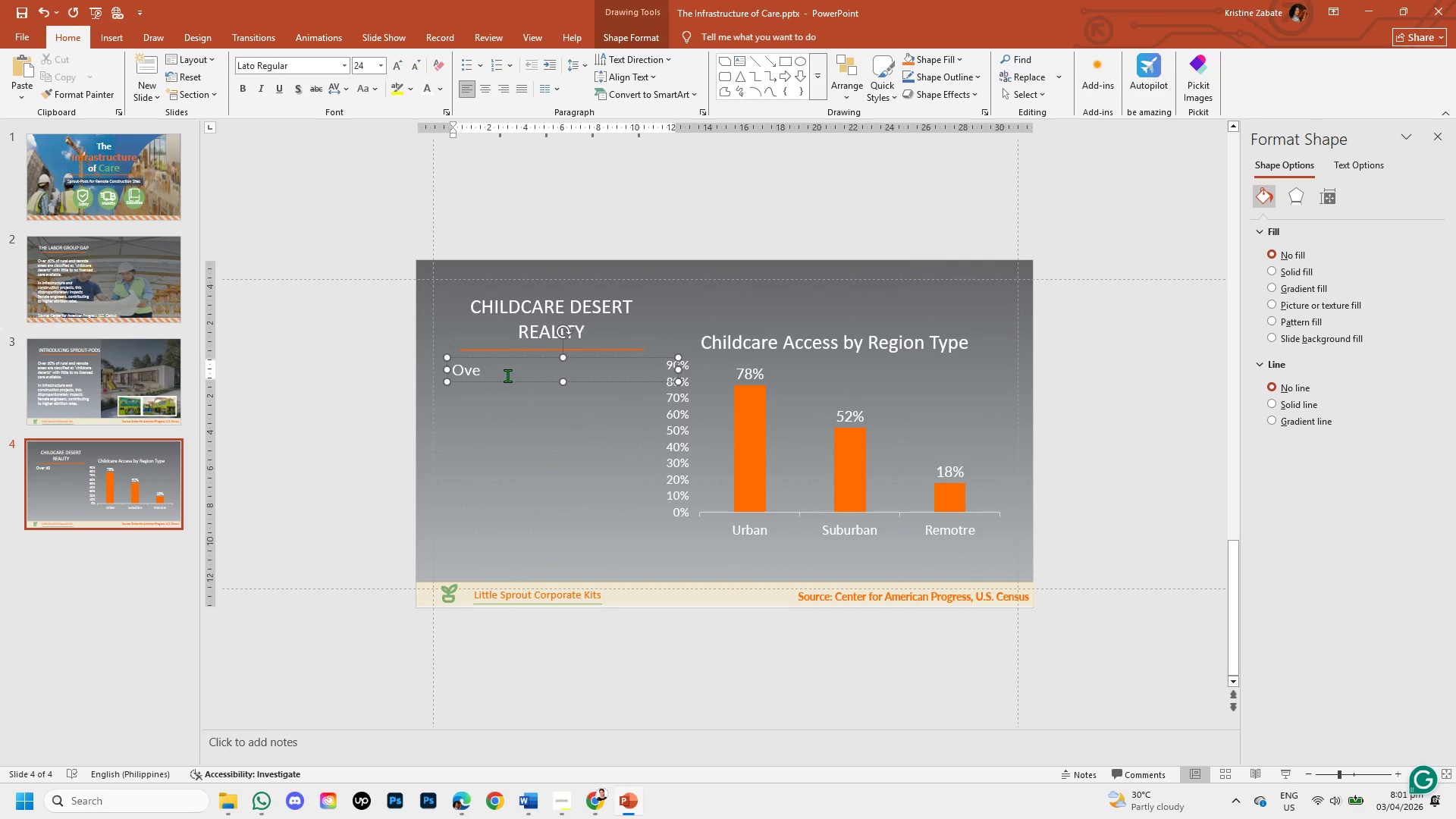 
key(Backspace)
 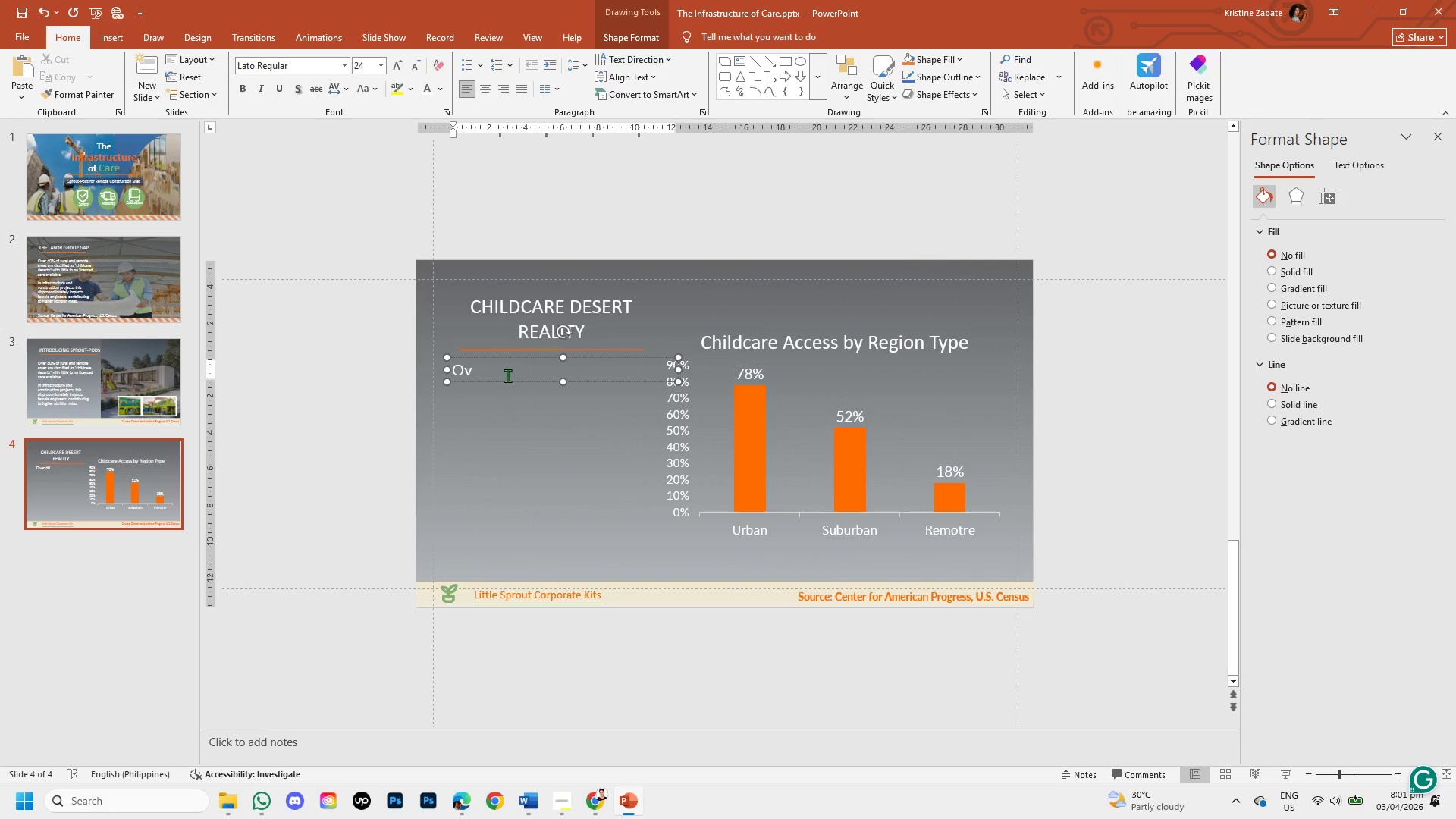 
key(Backspace)
 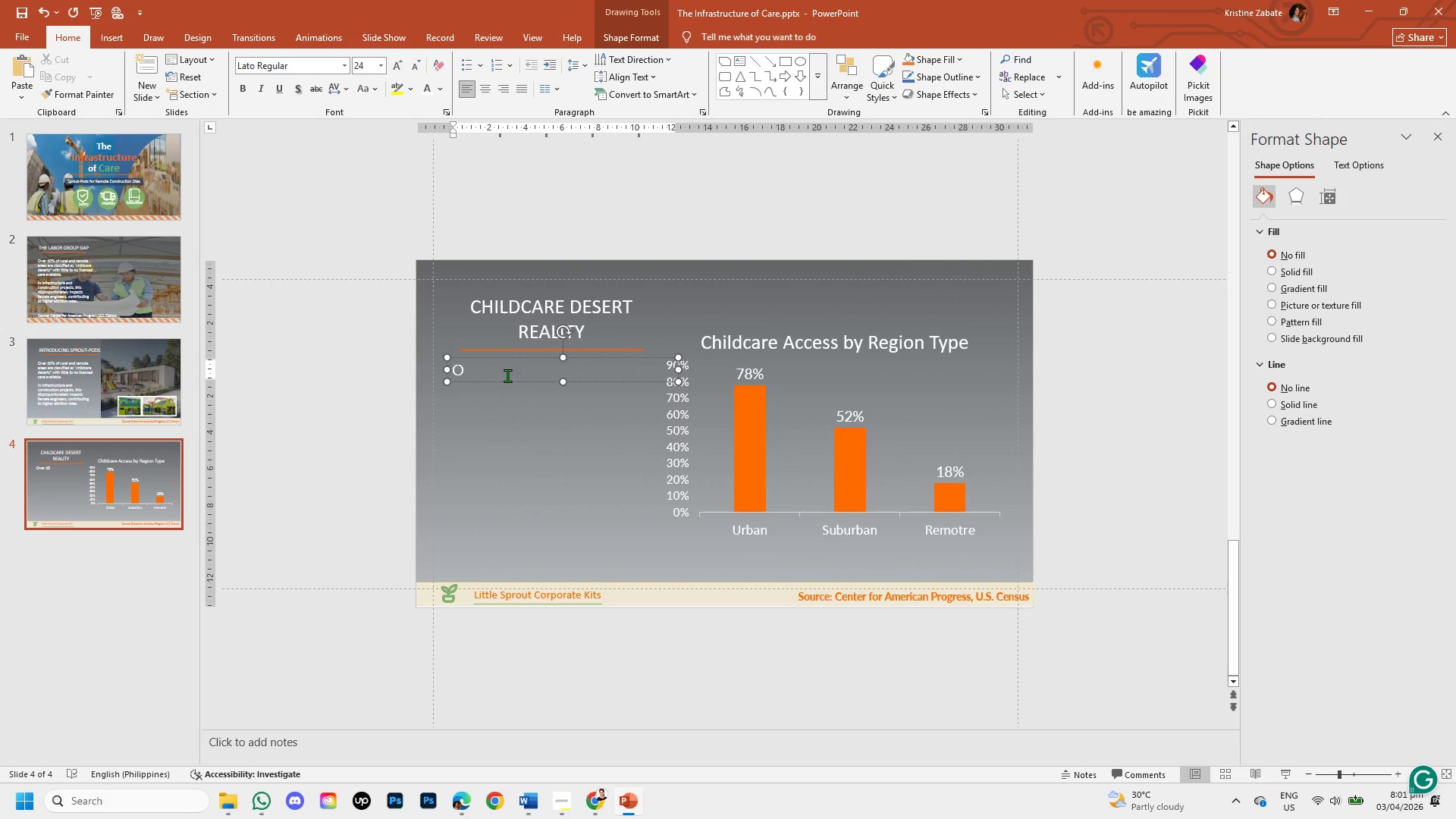 
key(Backspace)
 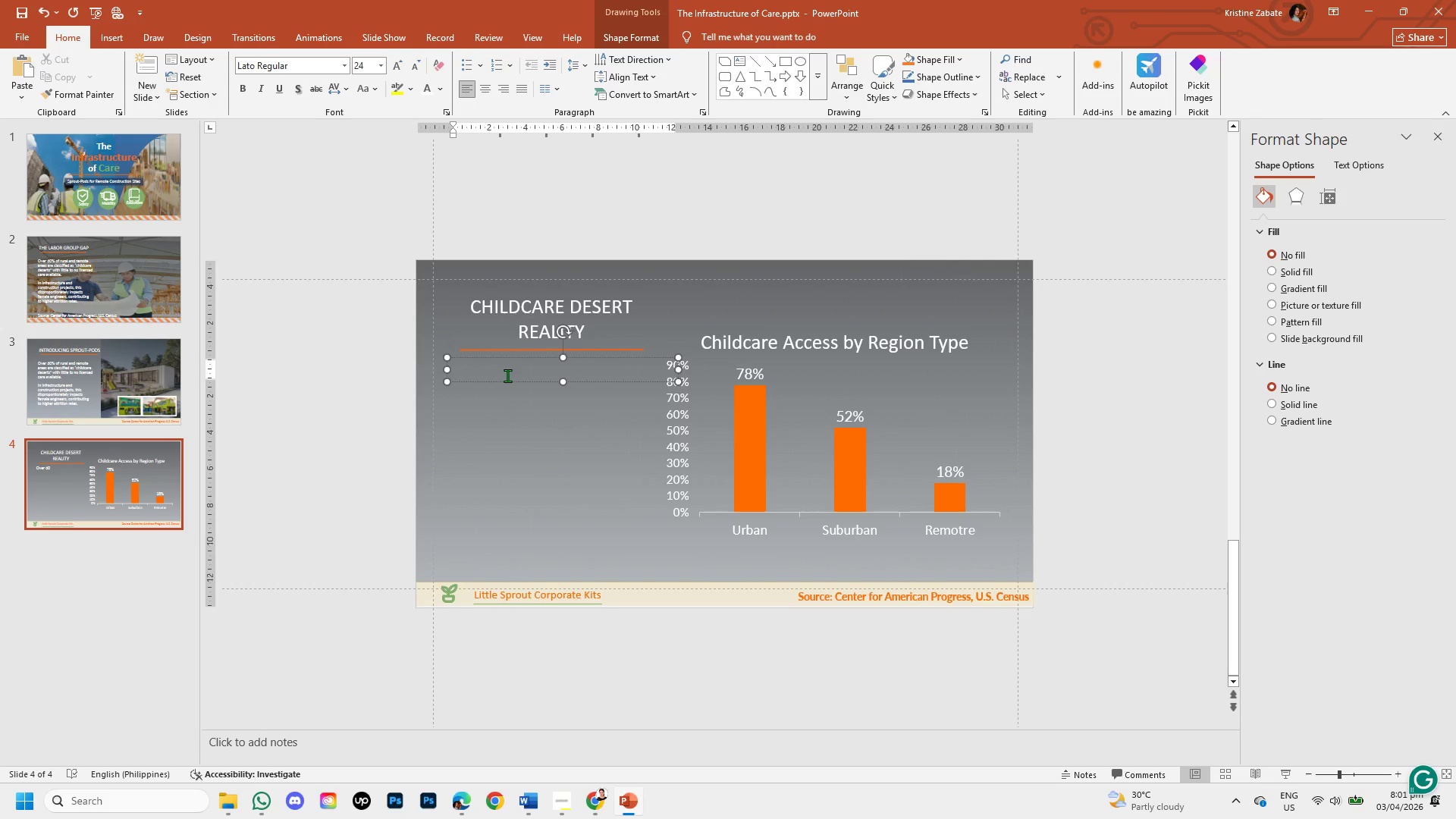 
key(Backspace)
 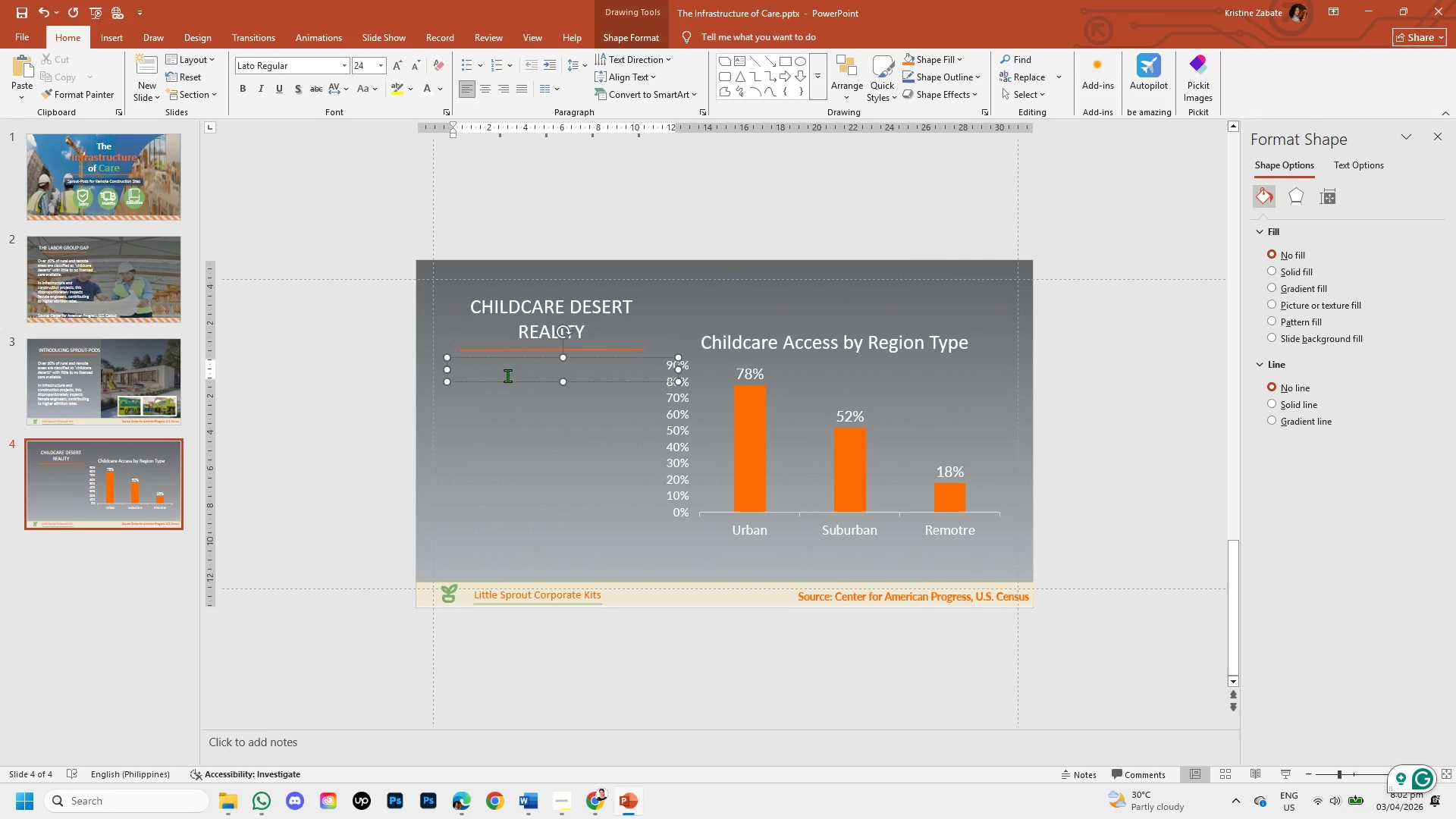 
wait(5.42)
 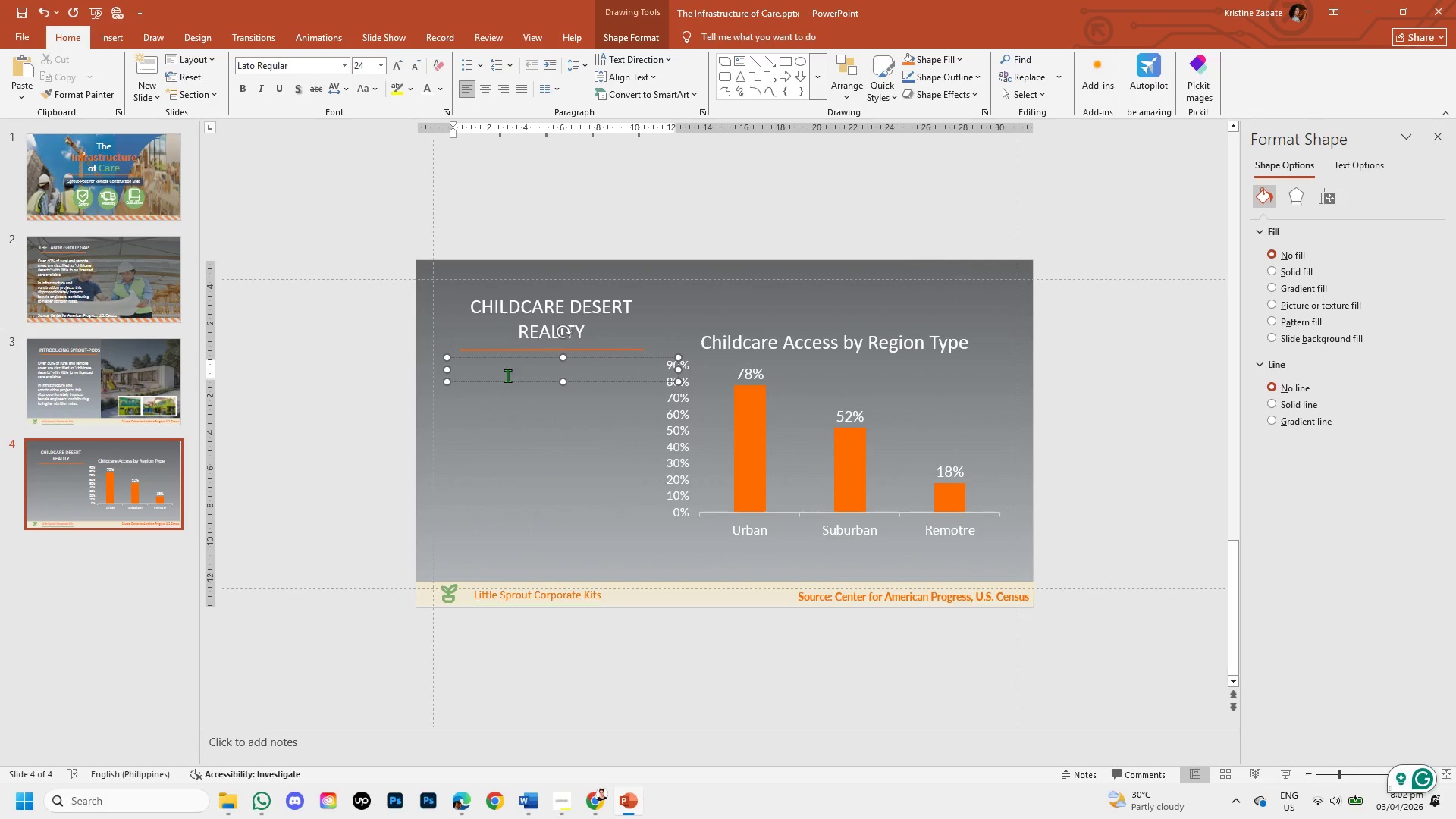 
type(r)
key(Backspace)
type(Remote project sites face the most severe childcare shortages)
 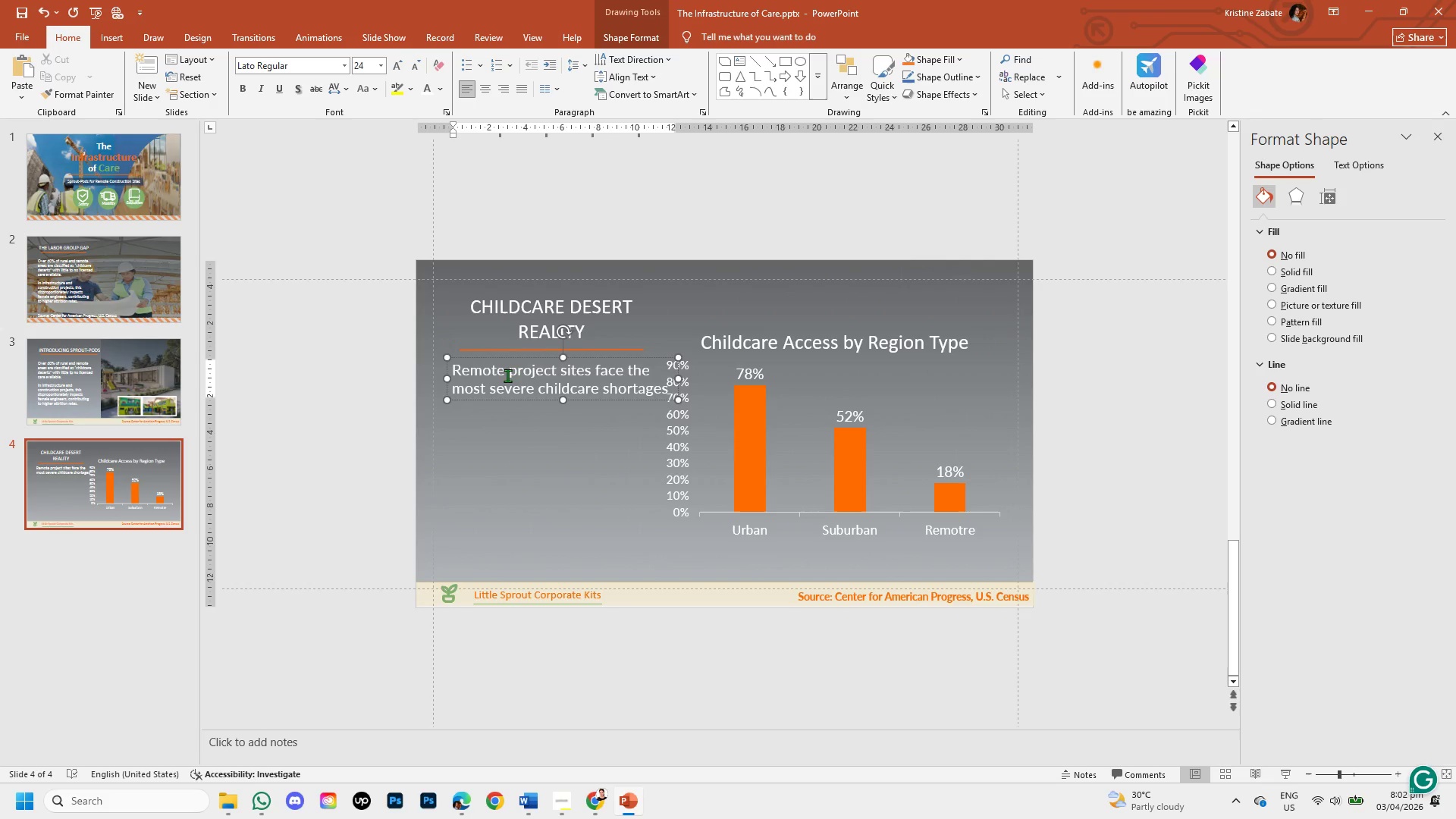 
key(Period)
 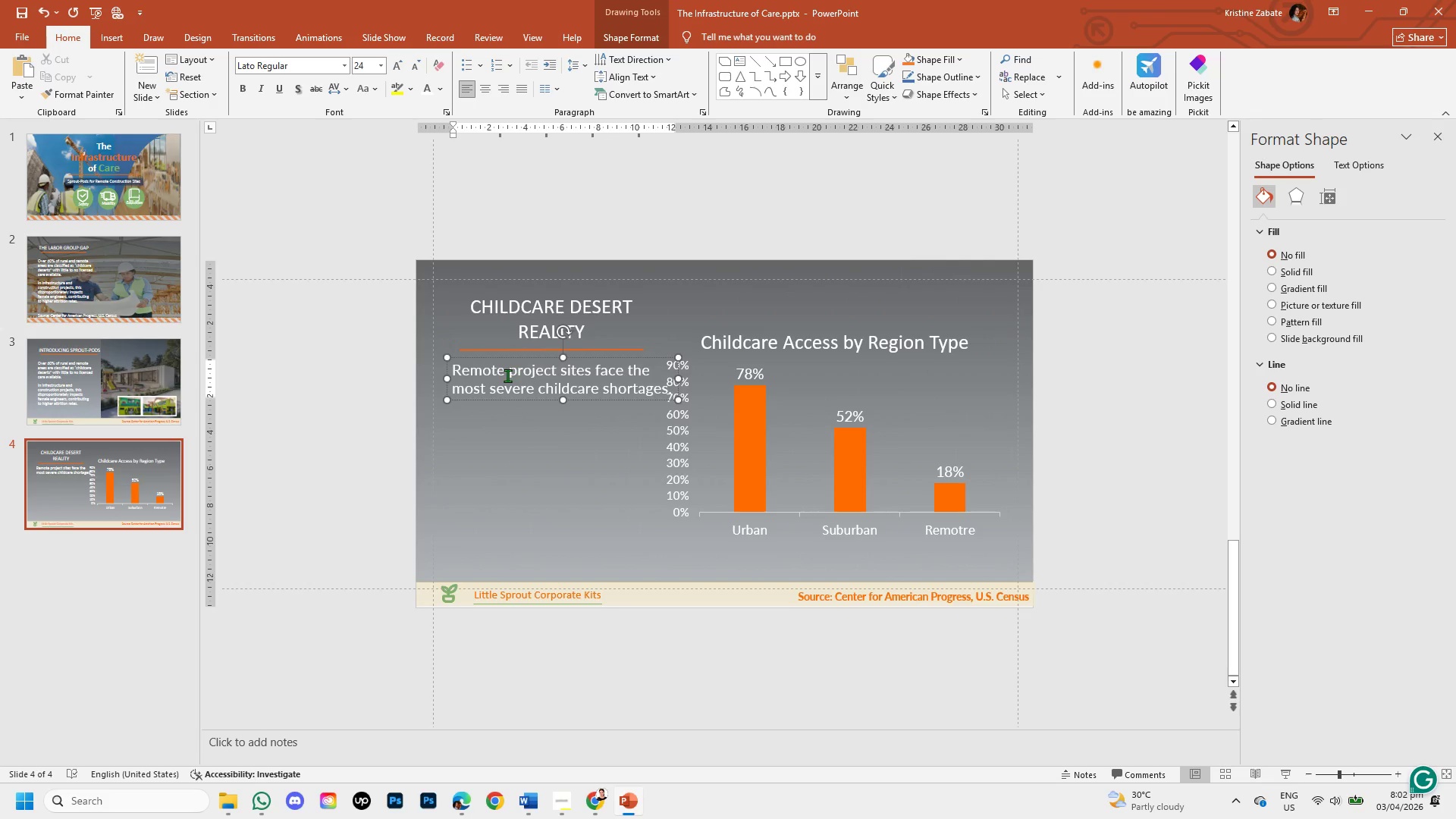 
key(Space)
 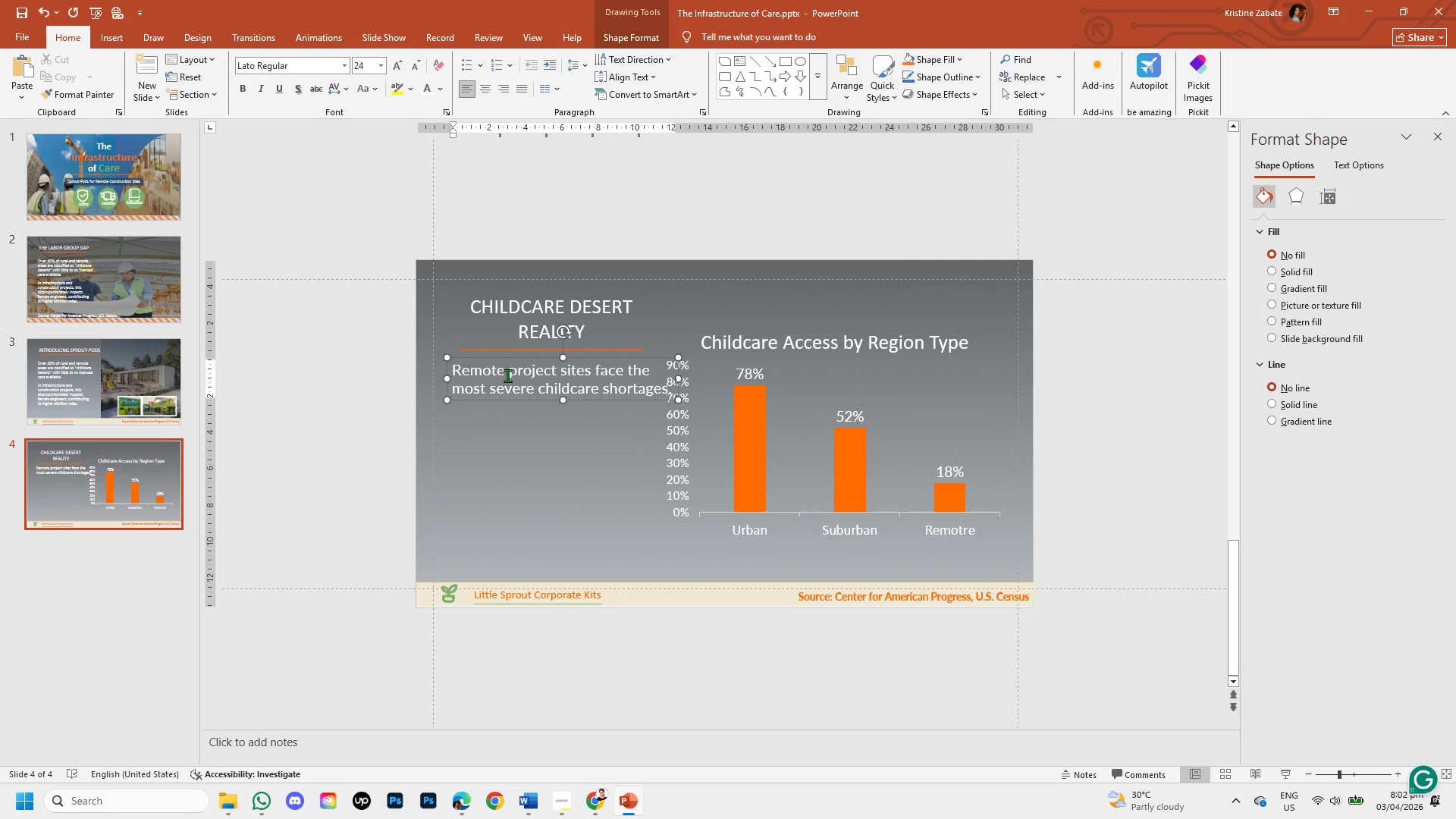 
key(Enter)
 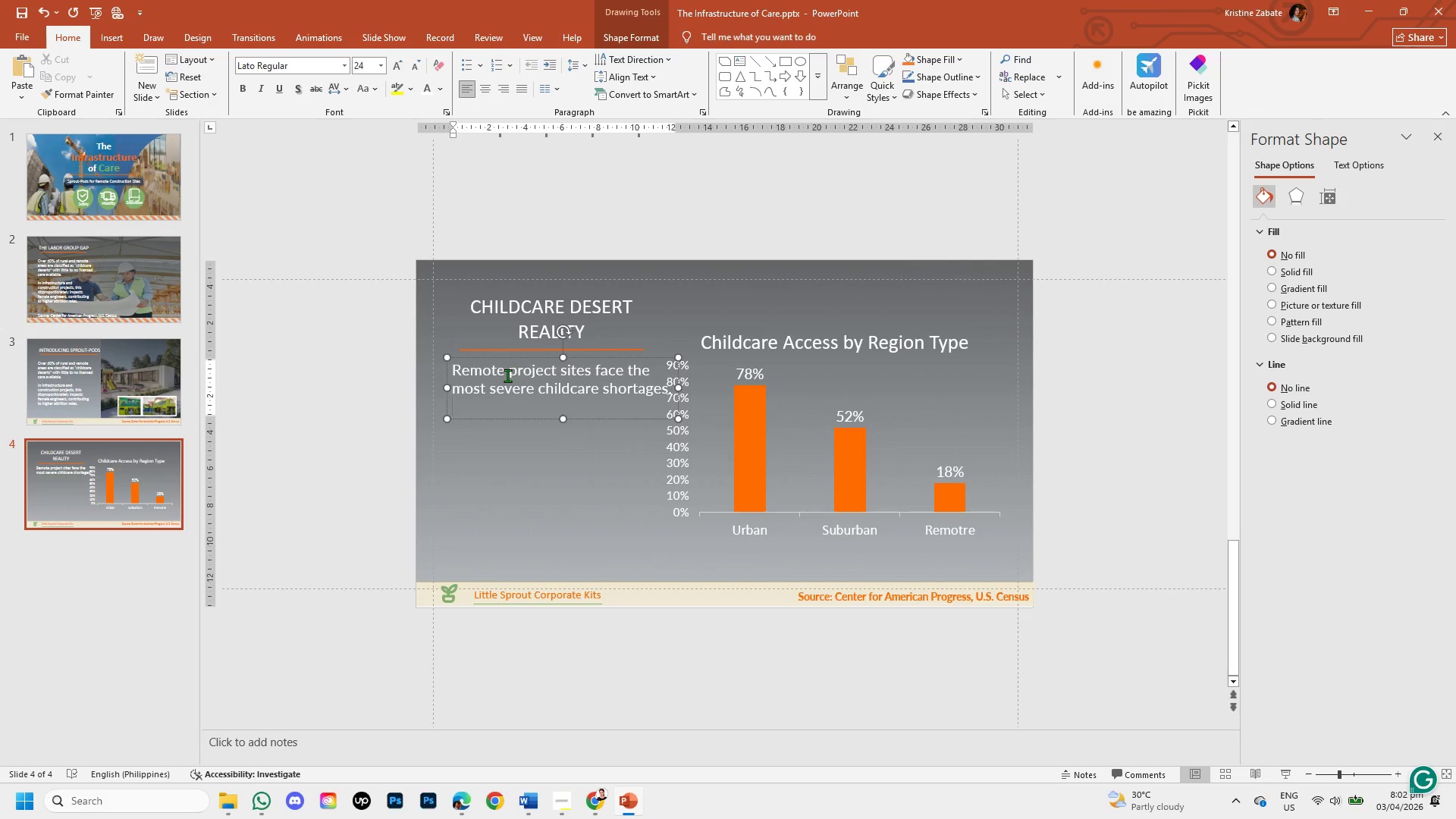 
key(Enter)
 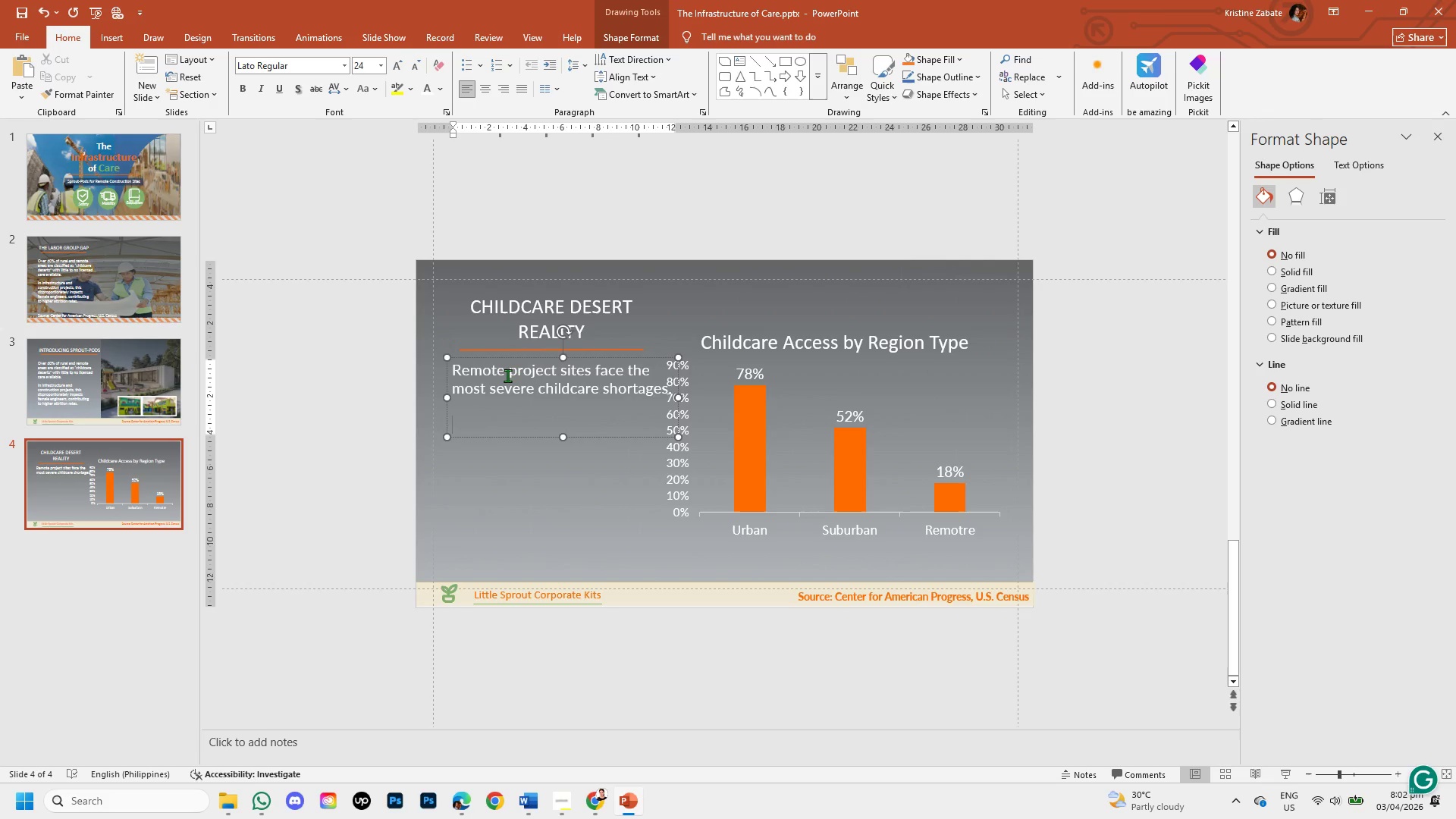 
type(Limited)
 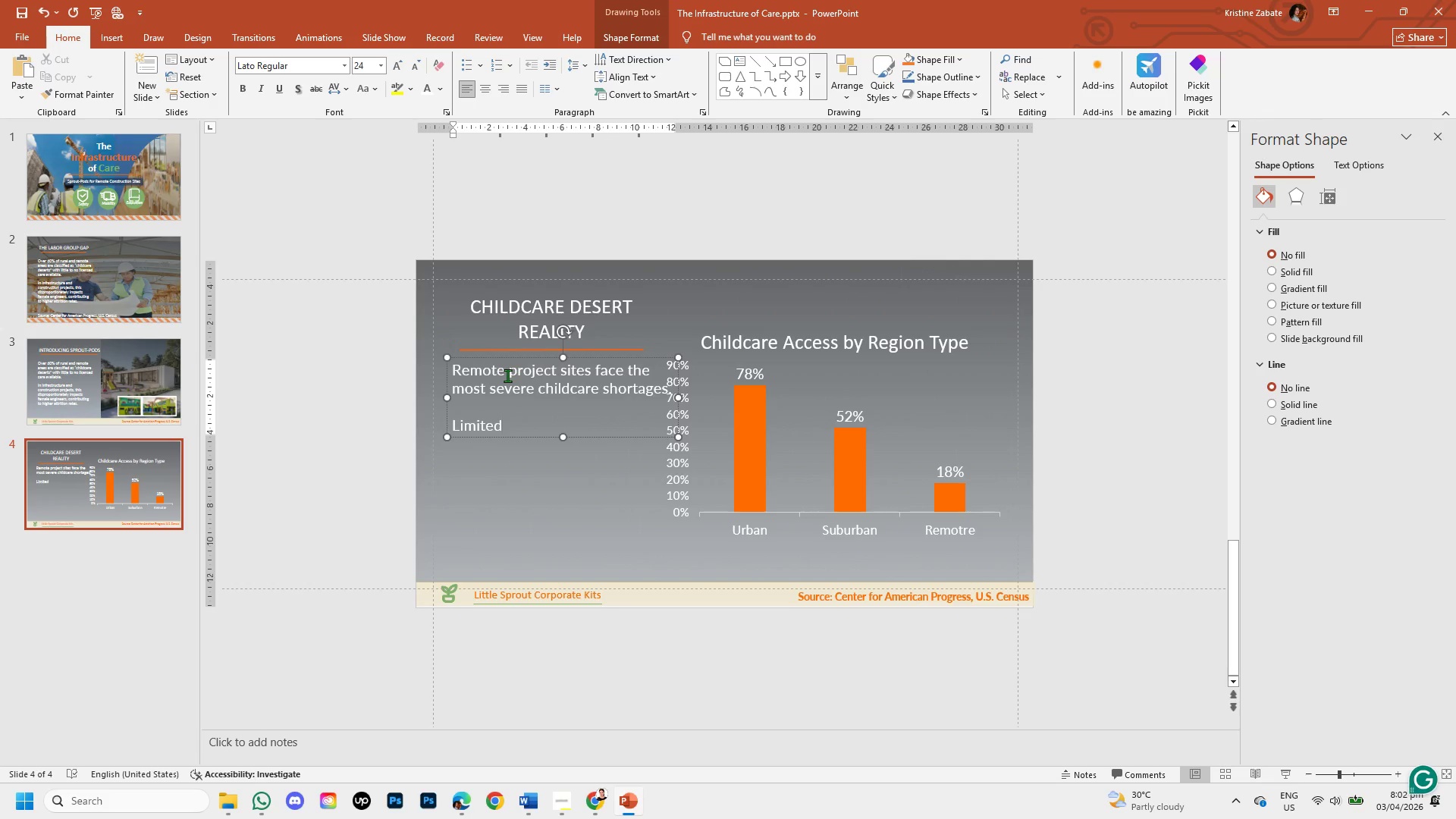 
wait(5.72)
 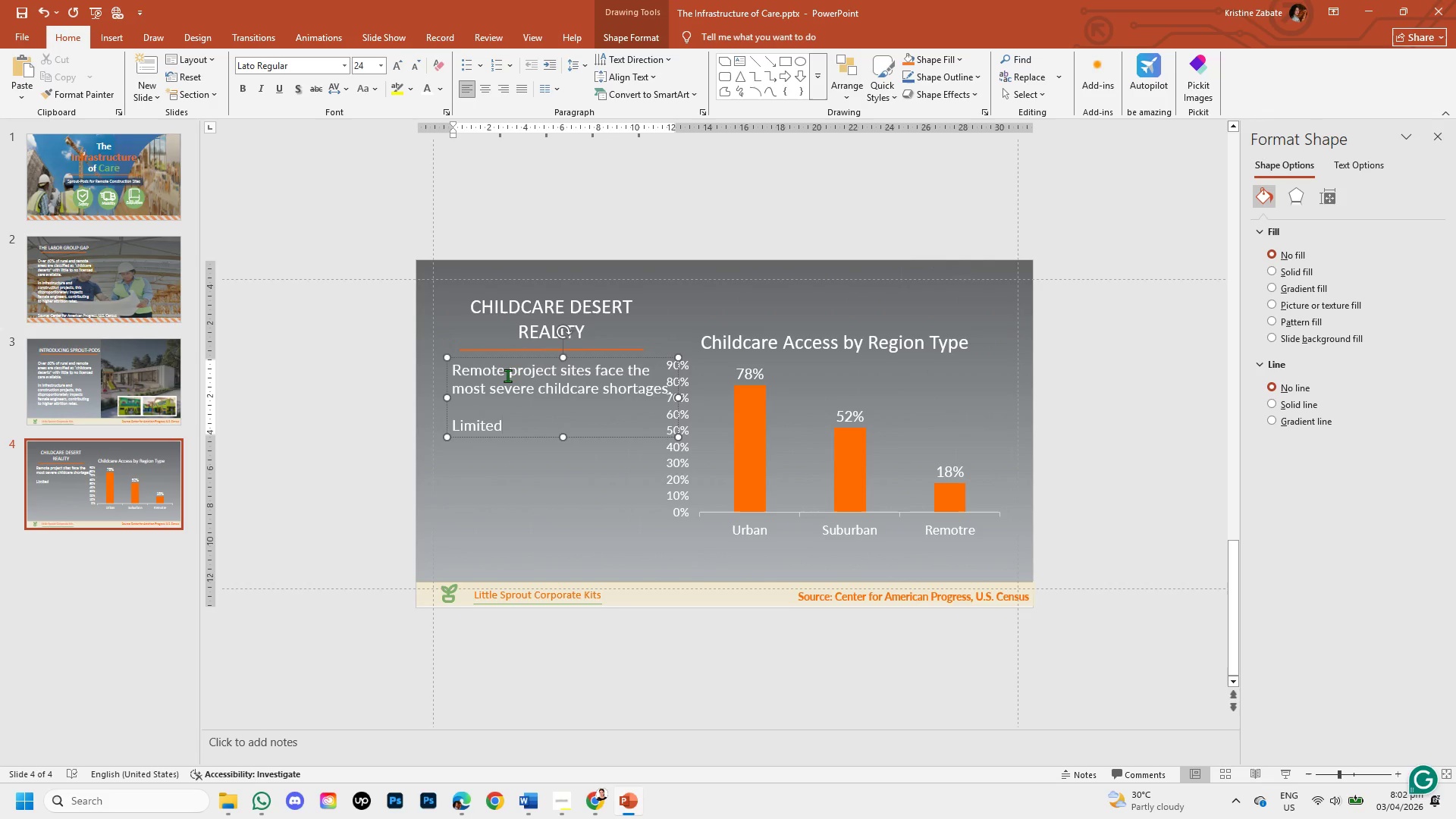 
type(acc)
key(Backspace)
key(Backspace)
key(Backspace)
type( access forces)
 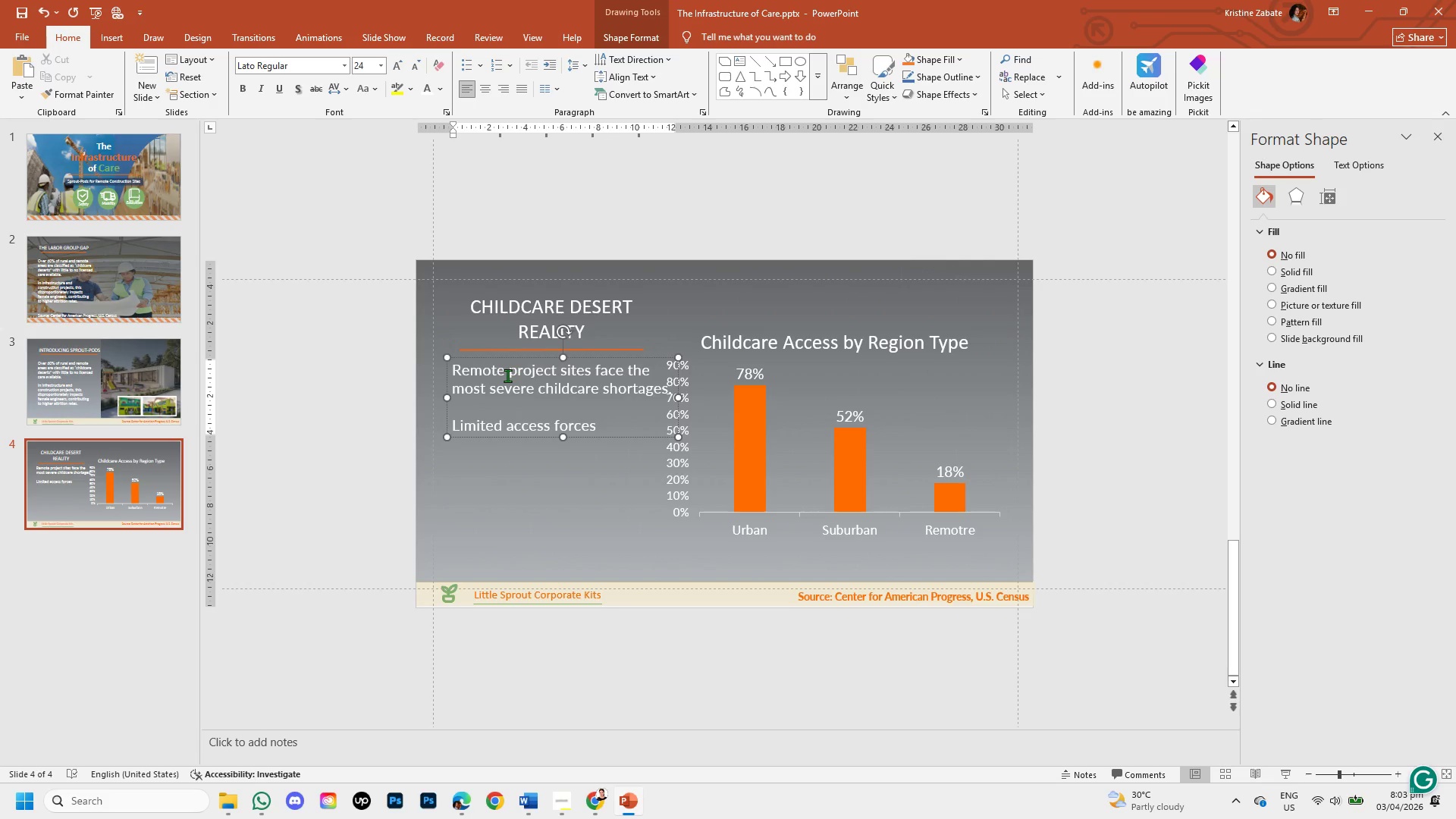 
wait(31.86)
 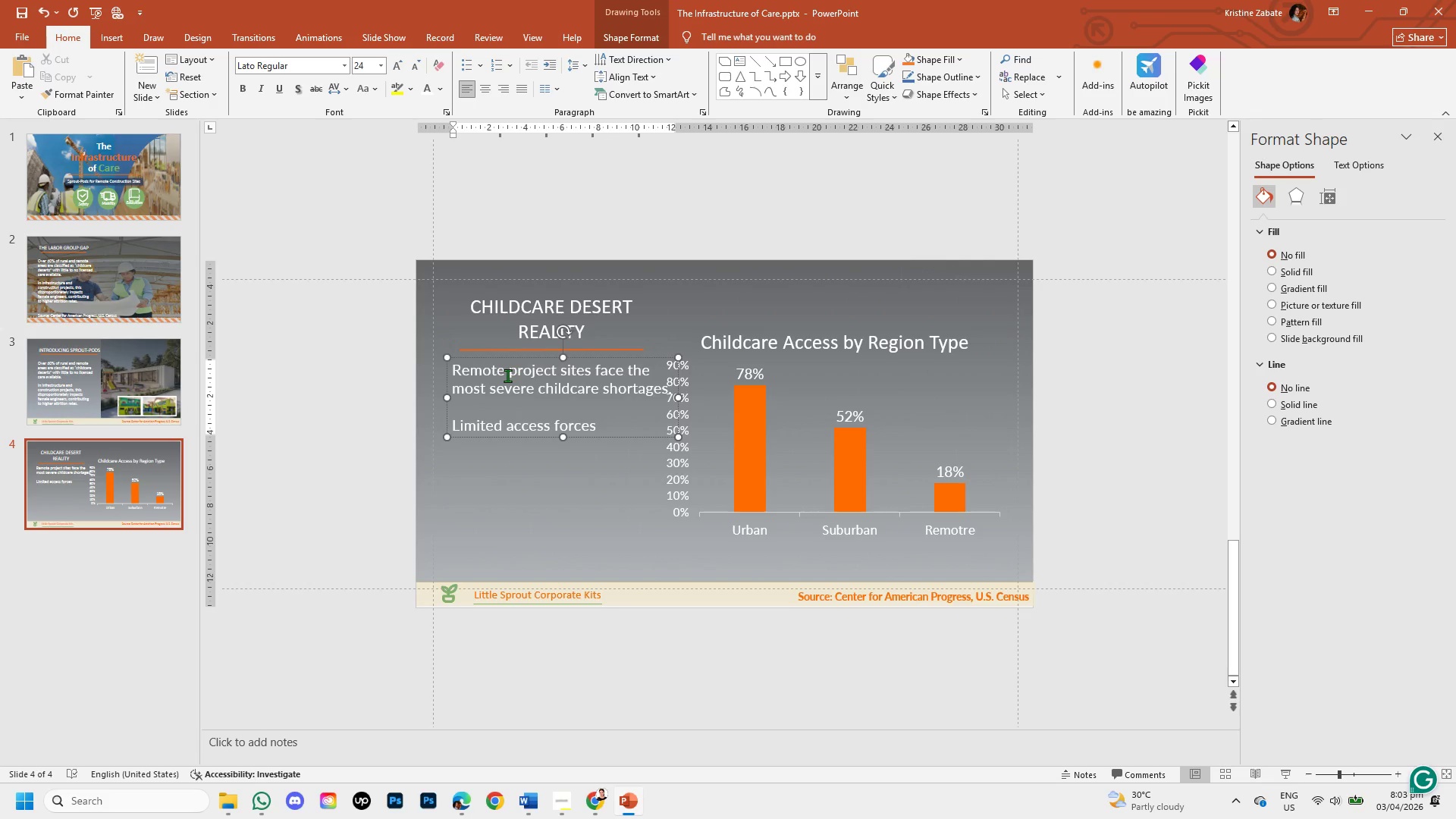 
left_click([102, 253])
 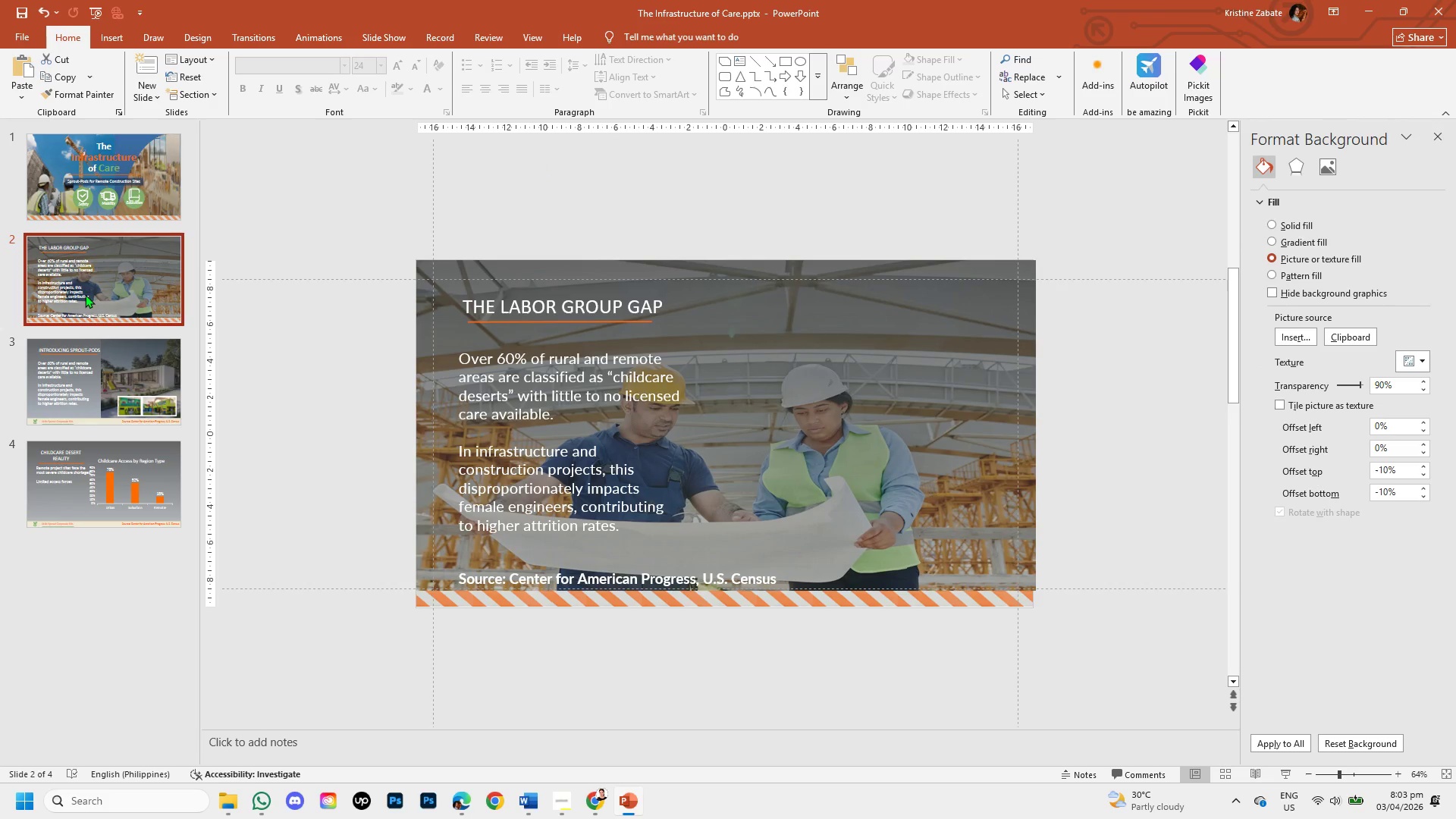 
left_click([83, 342])
 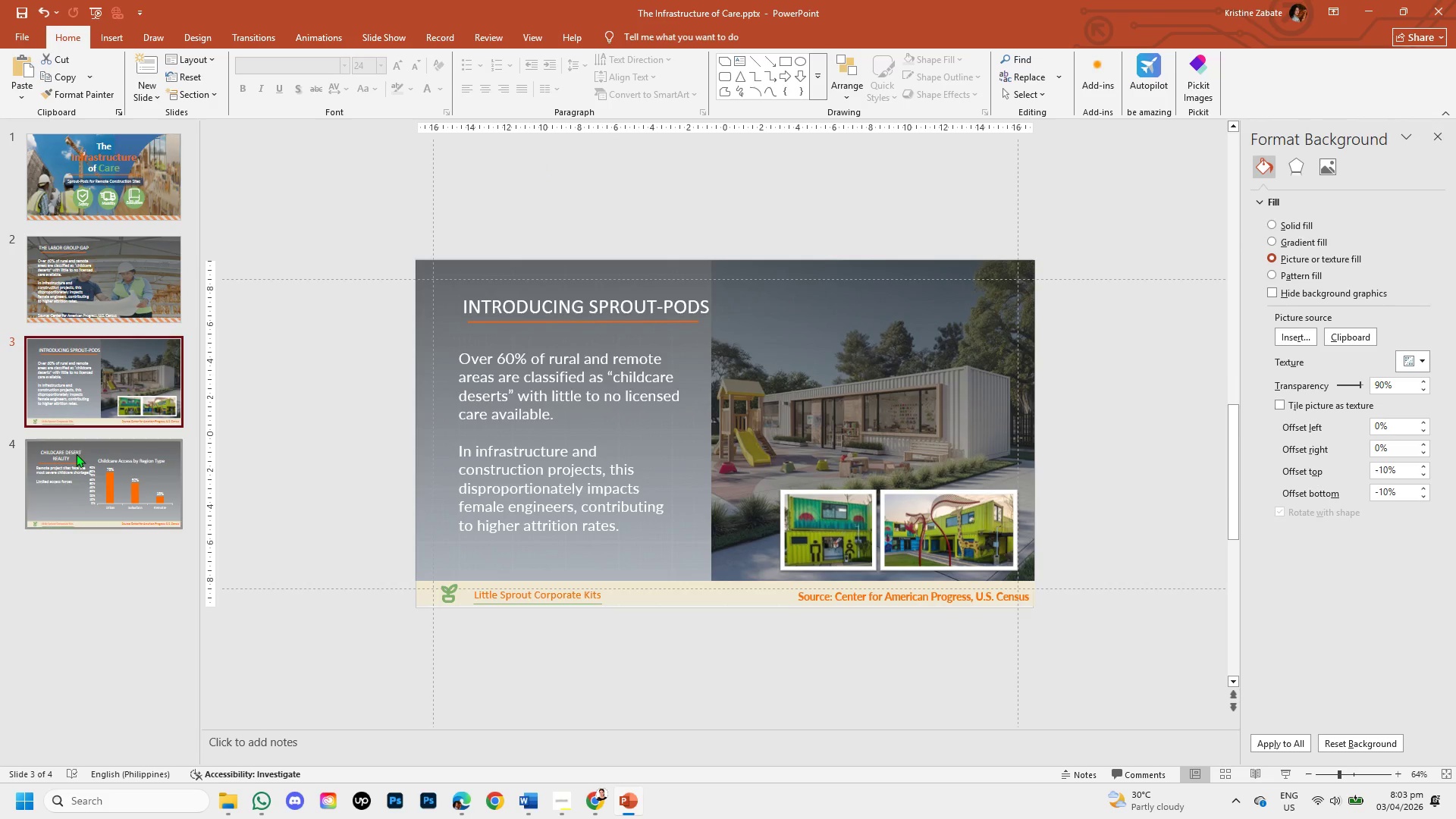 
left_click([93, 498])
 